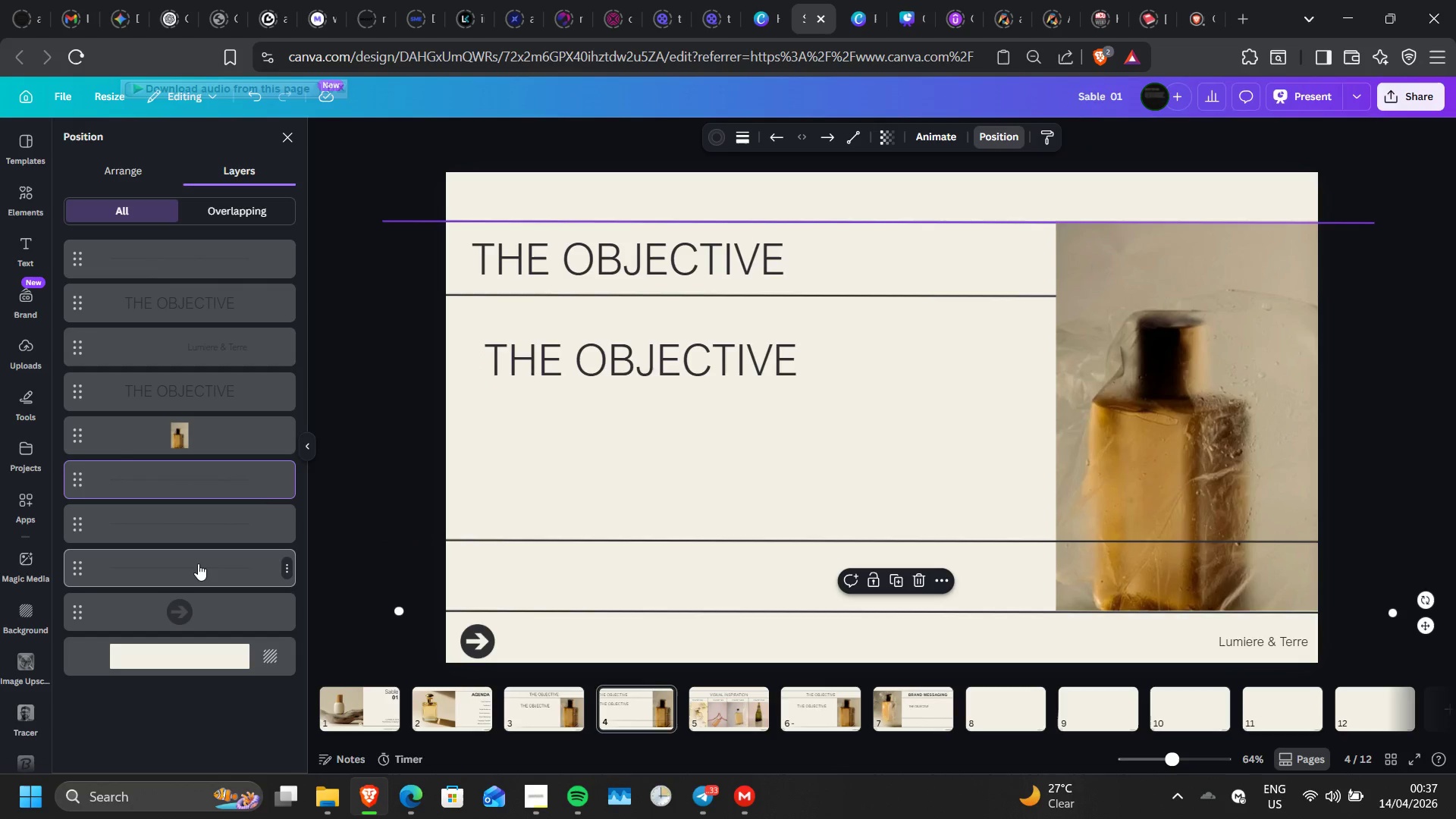 
left_click([198, 563])
 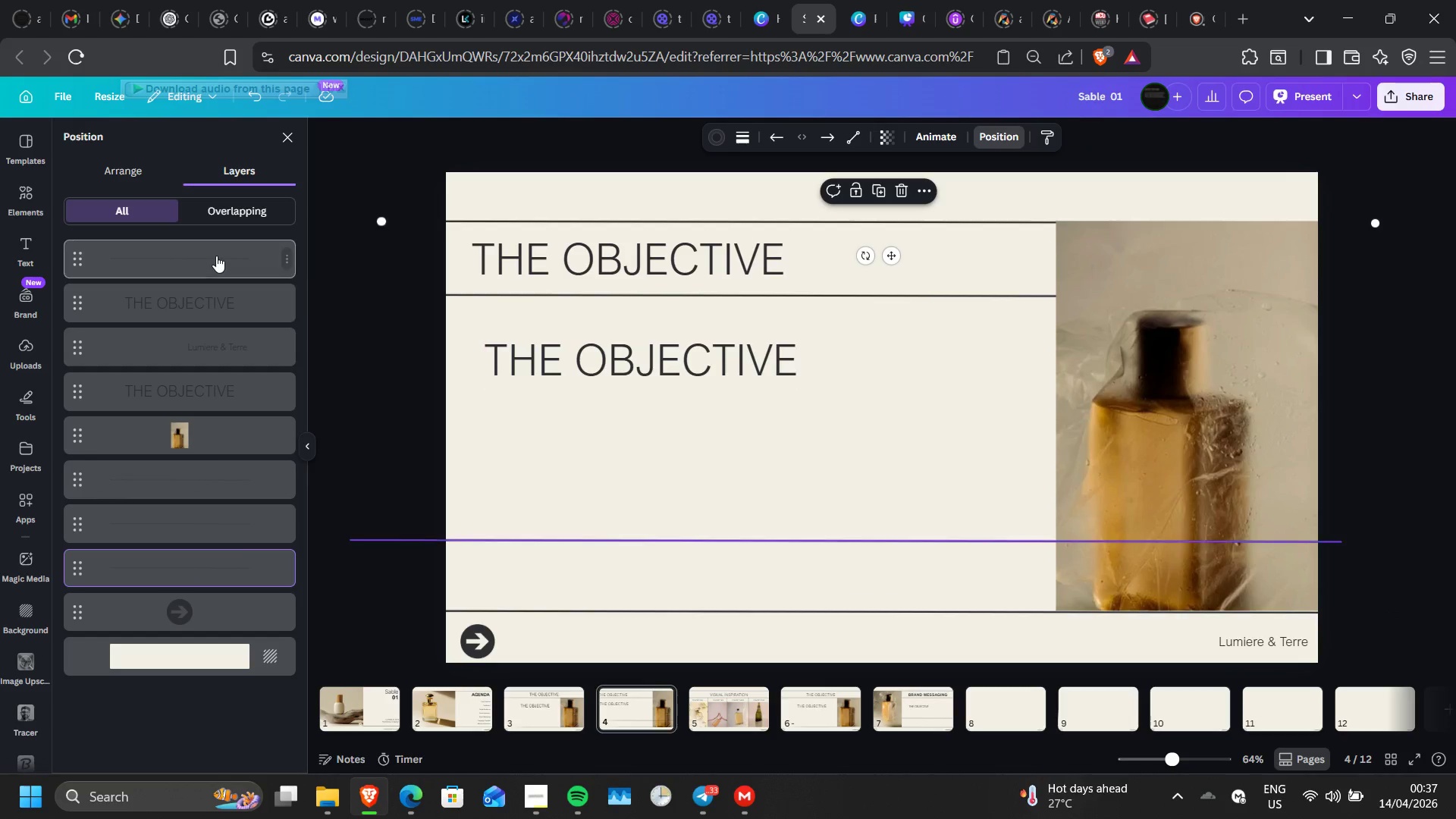 
left_click([216, 256])
 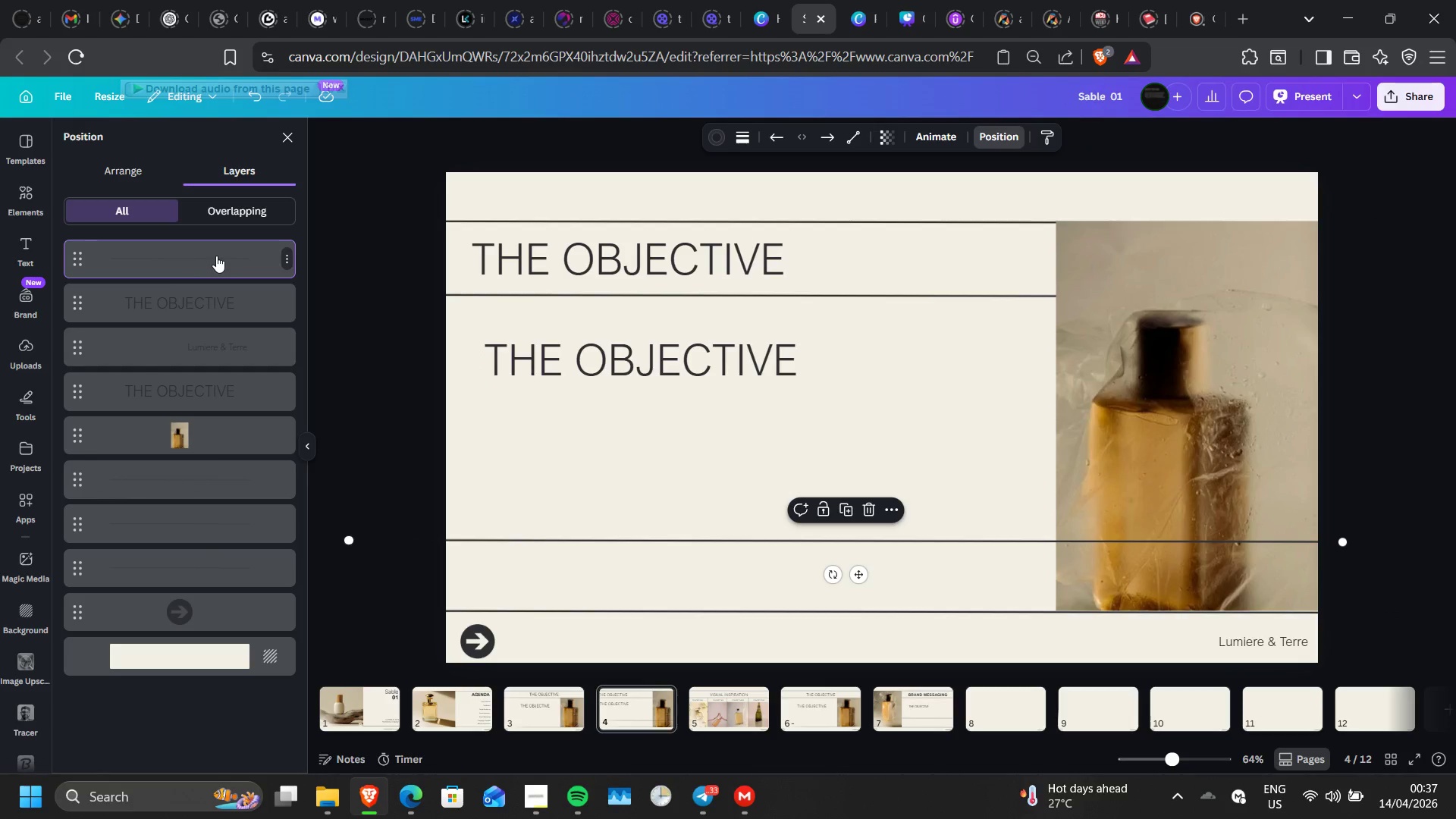 
left_click_drag(start_coordinate=[216, 256], to_coordinate=[229, 431])
 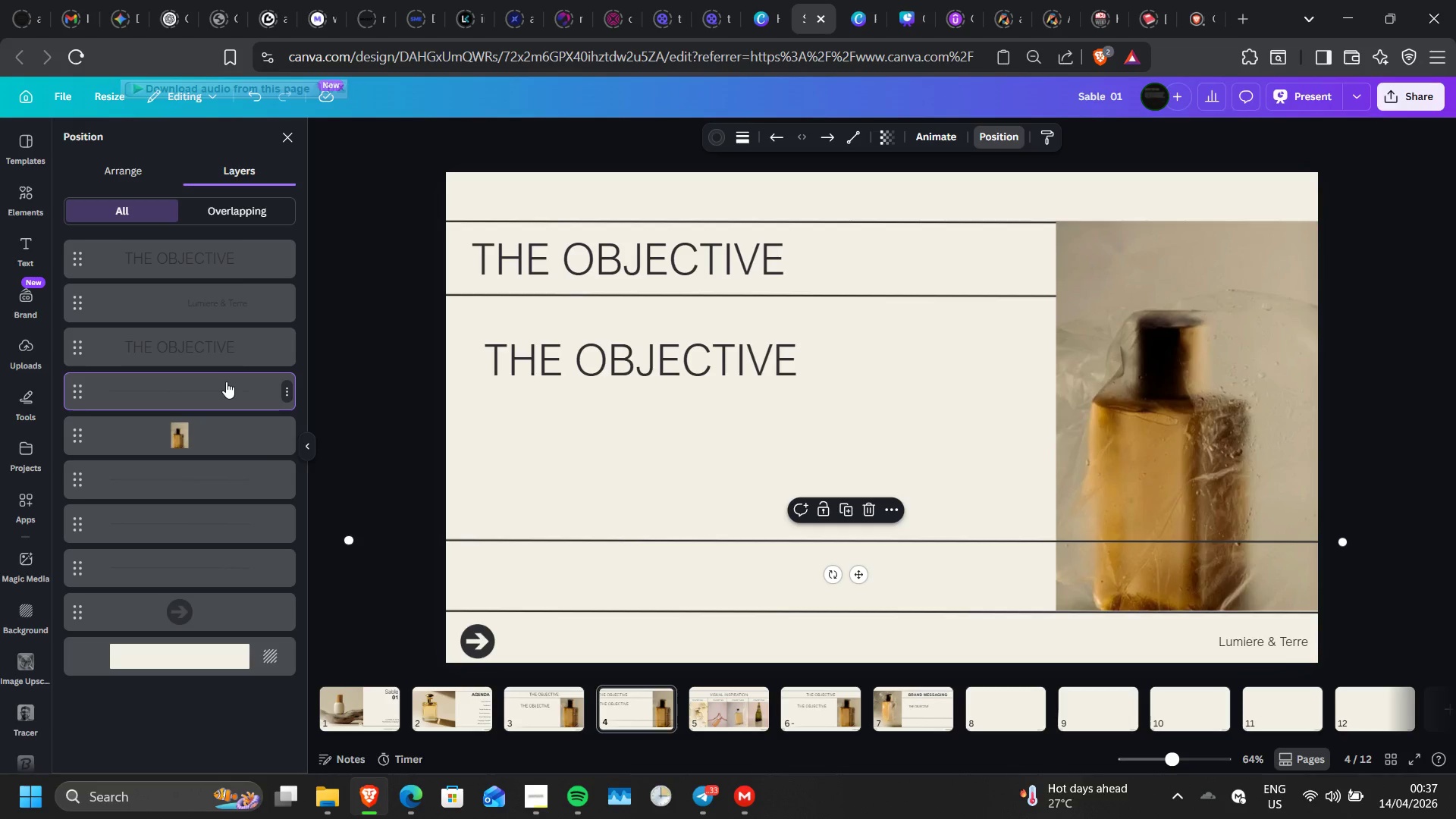 
left_click_drag(start_coordinate=[226, 381], to_coordinate=[224, 478])
 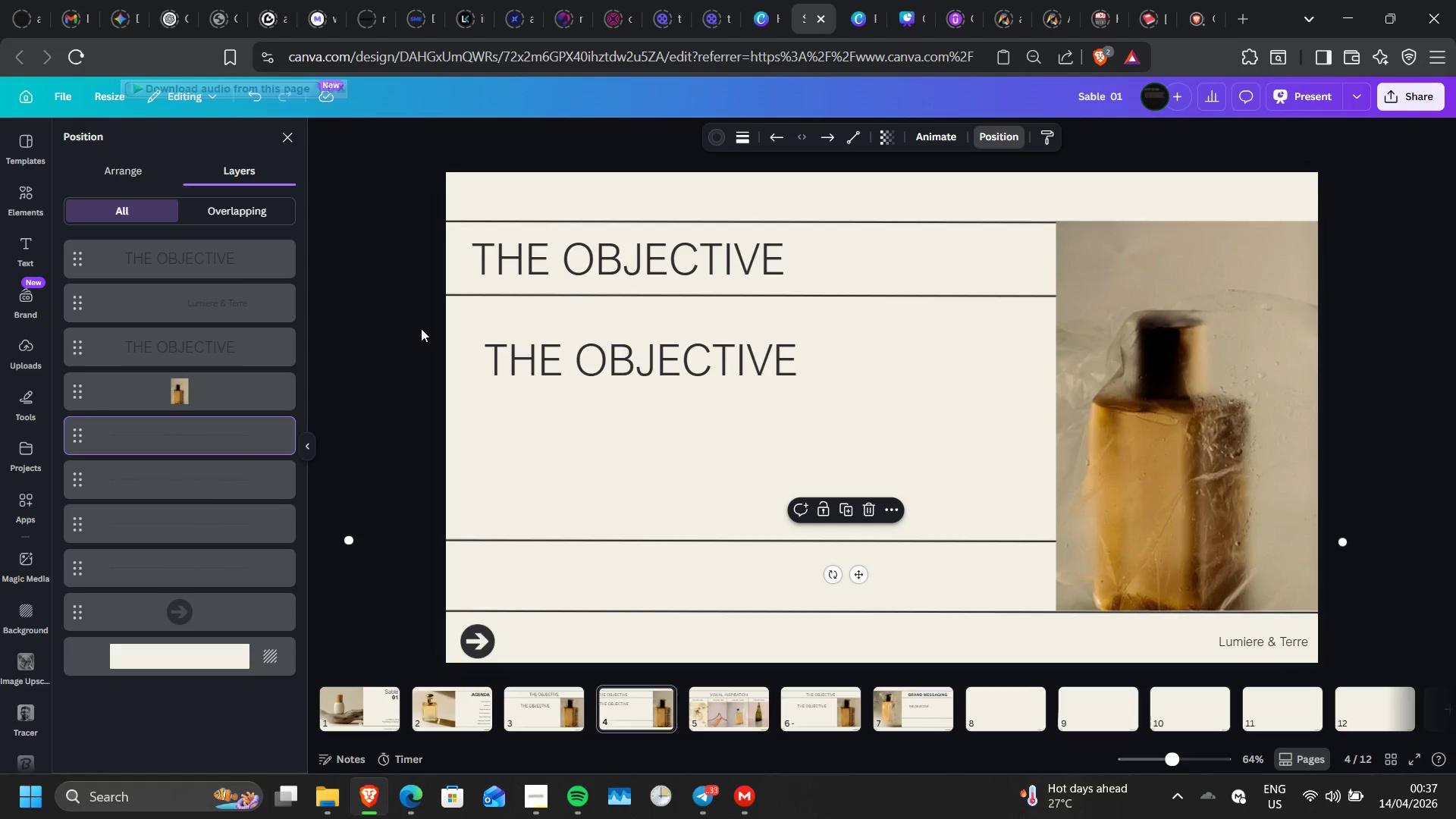 
left_click([521, 355])
 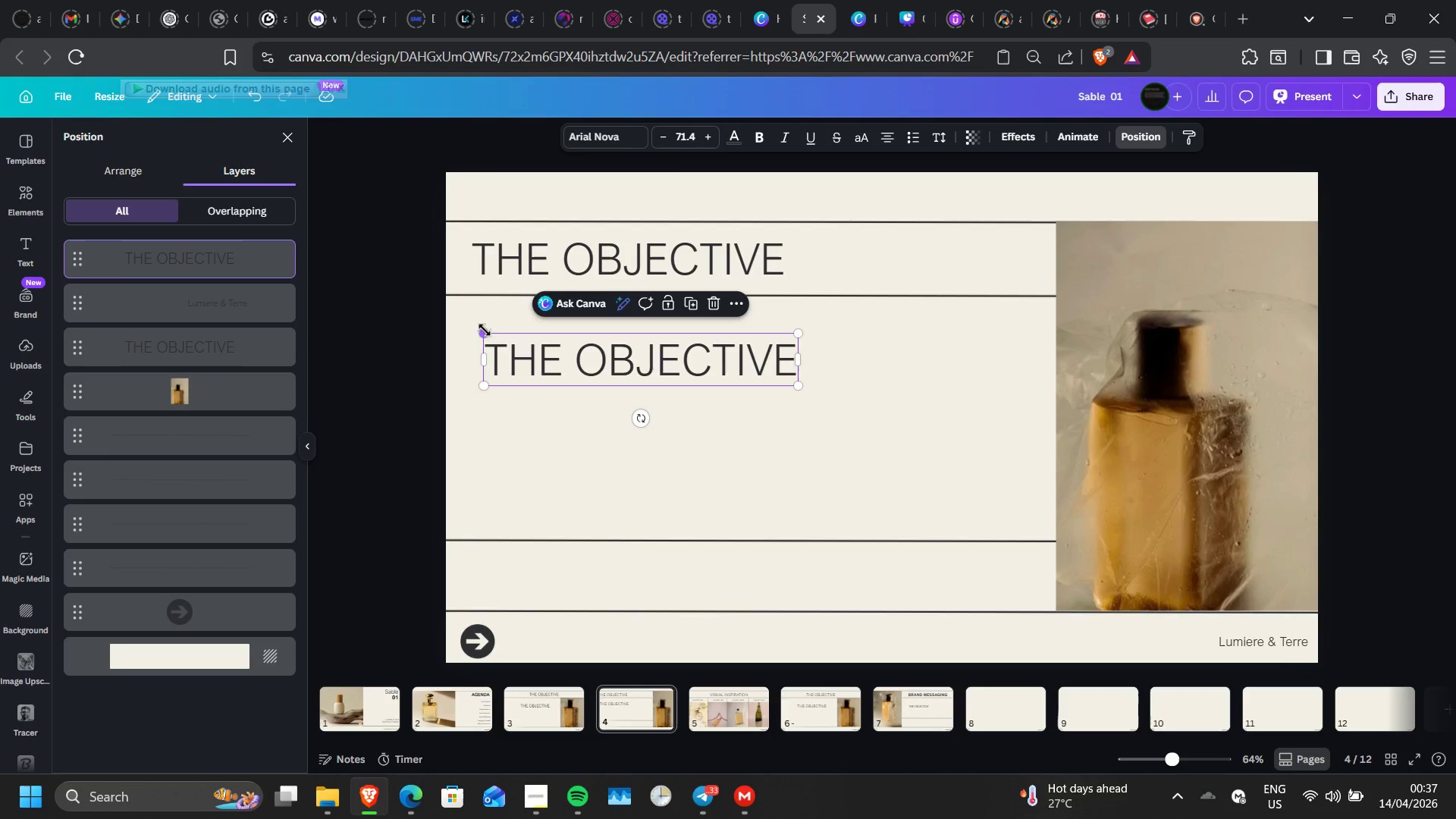 
left_click_drag(start_coordinate=[483, 330], to_coordinate=[602, 351])
 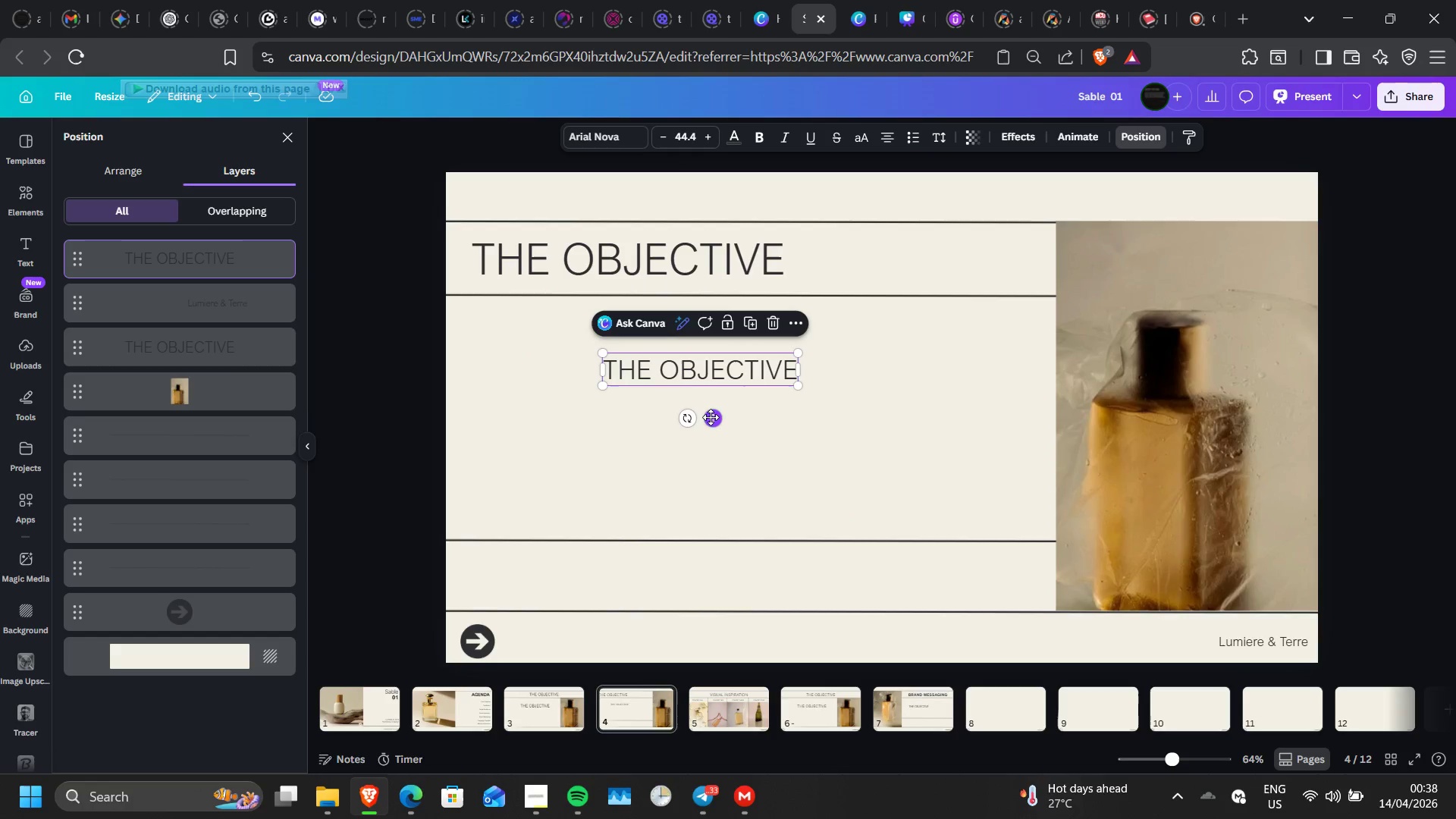 
left_click_drag(start_coordinate=[711, 417], to_coordinate=[595, 404])
 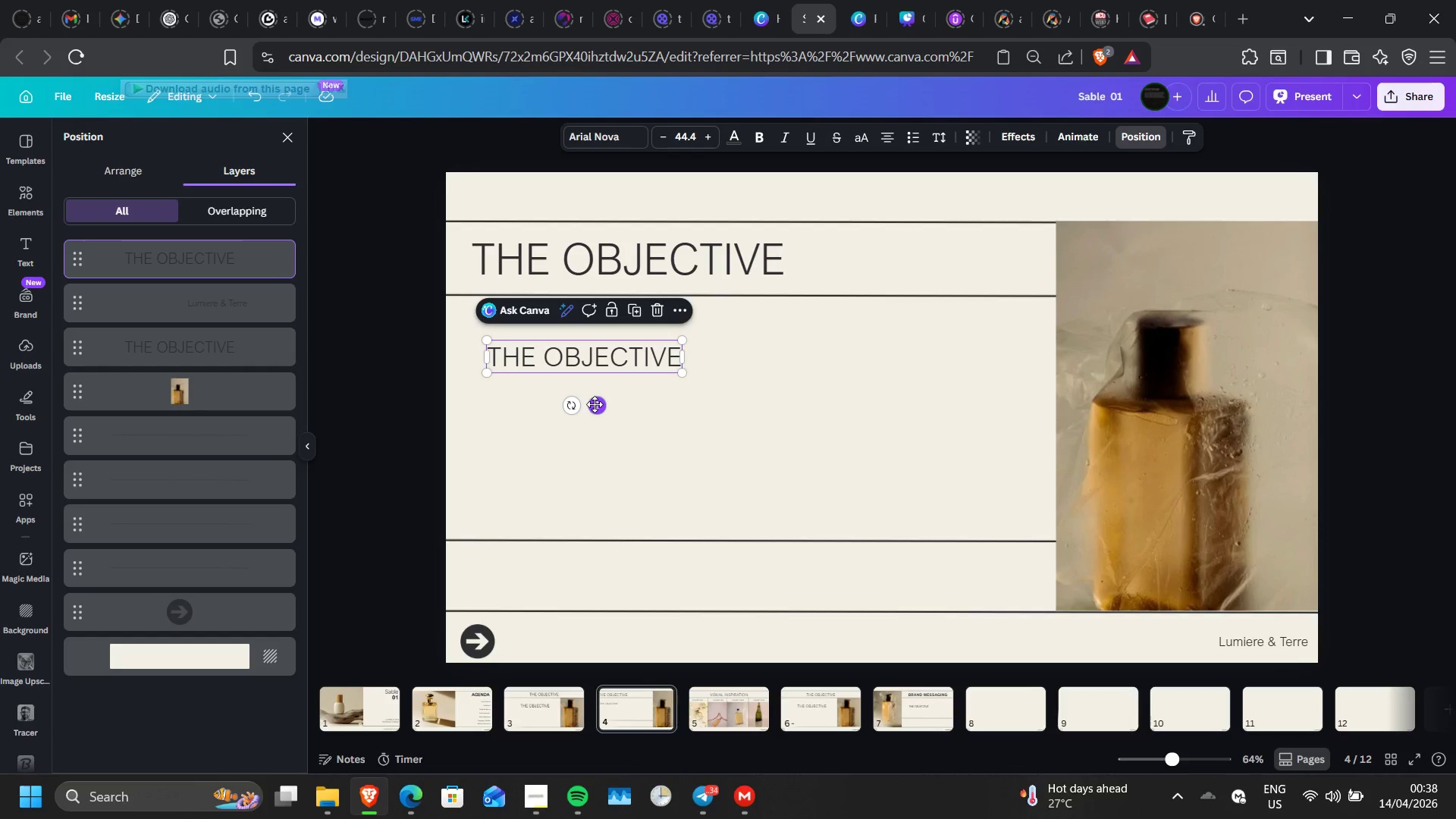 
key(C)
 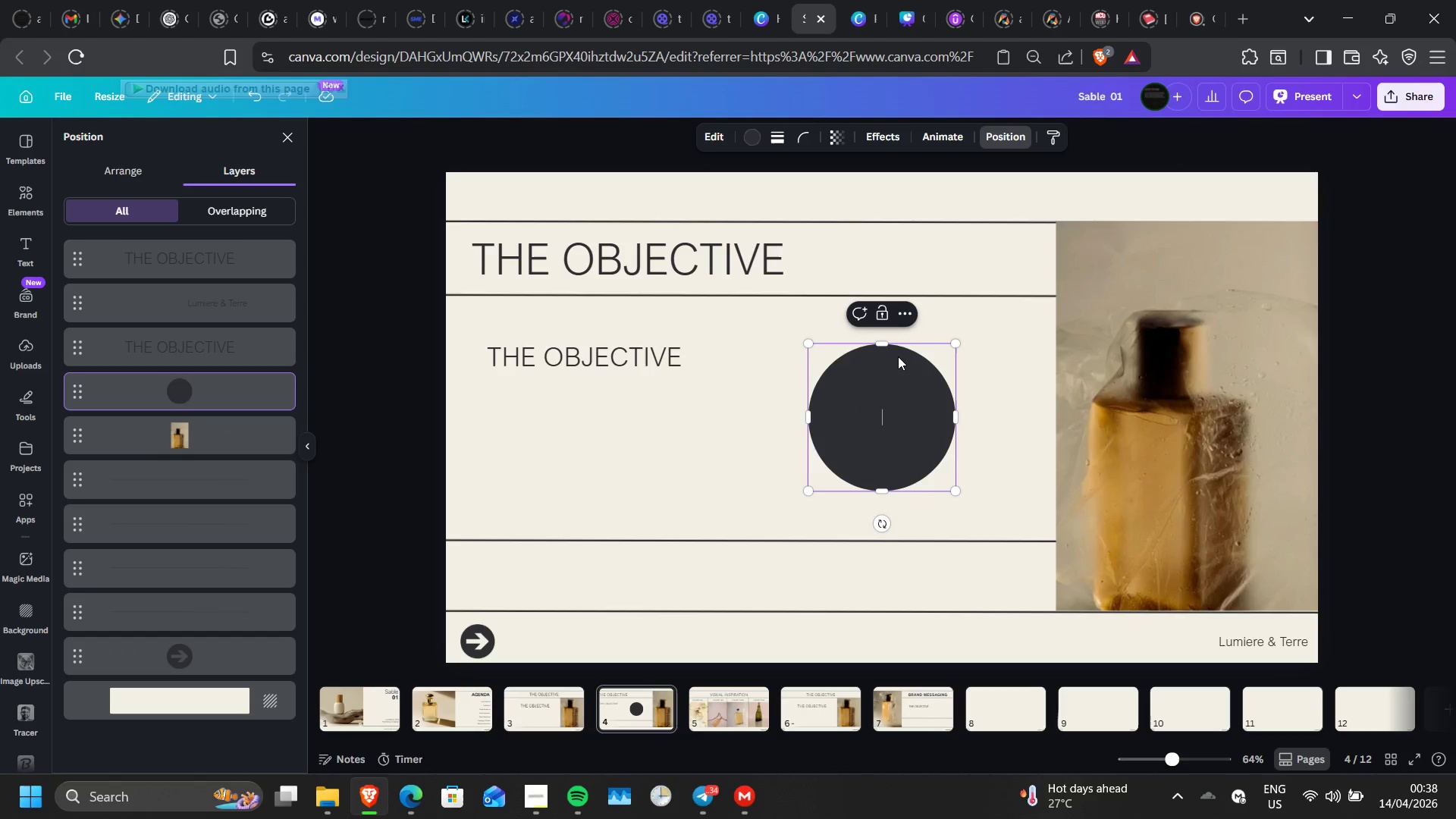 
left_click([805, 143])
 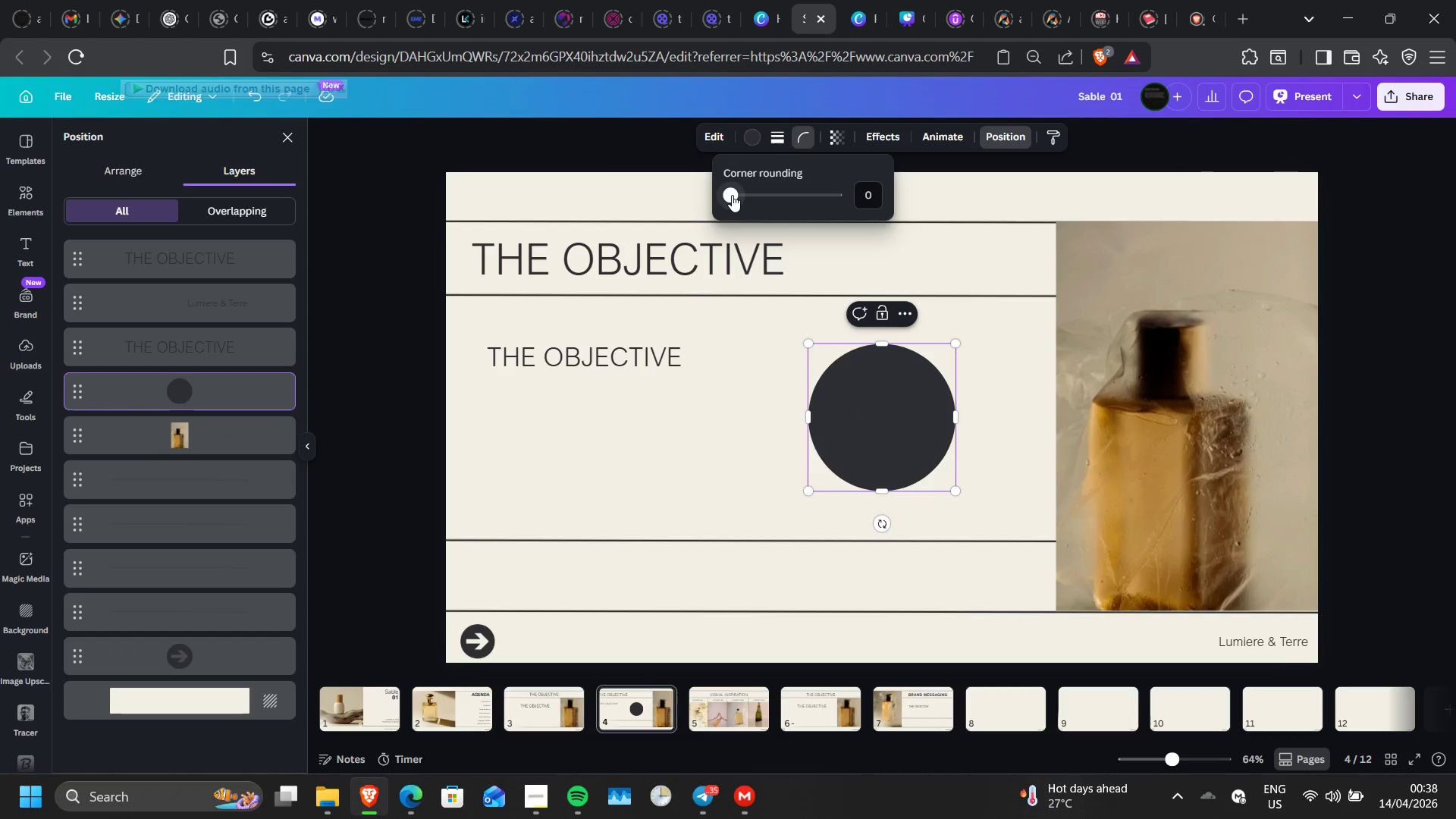 
left_click_drag(start_coordinate=[732, 195], to_coordinate=[560, 187])
 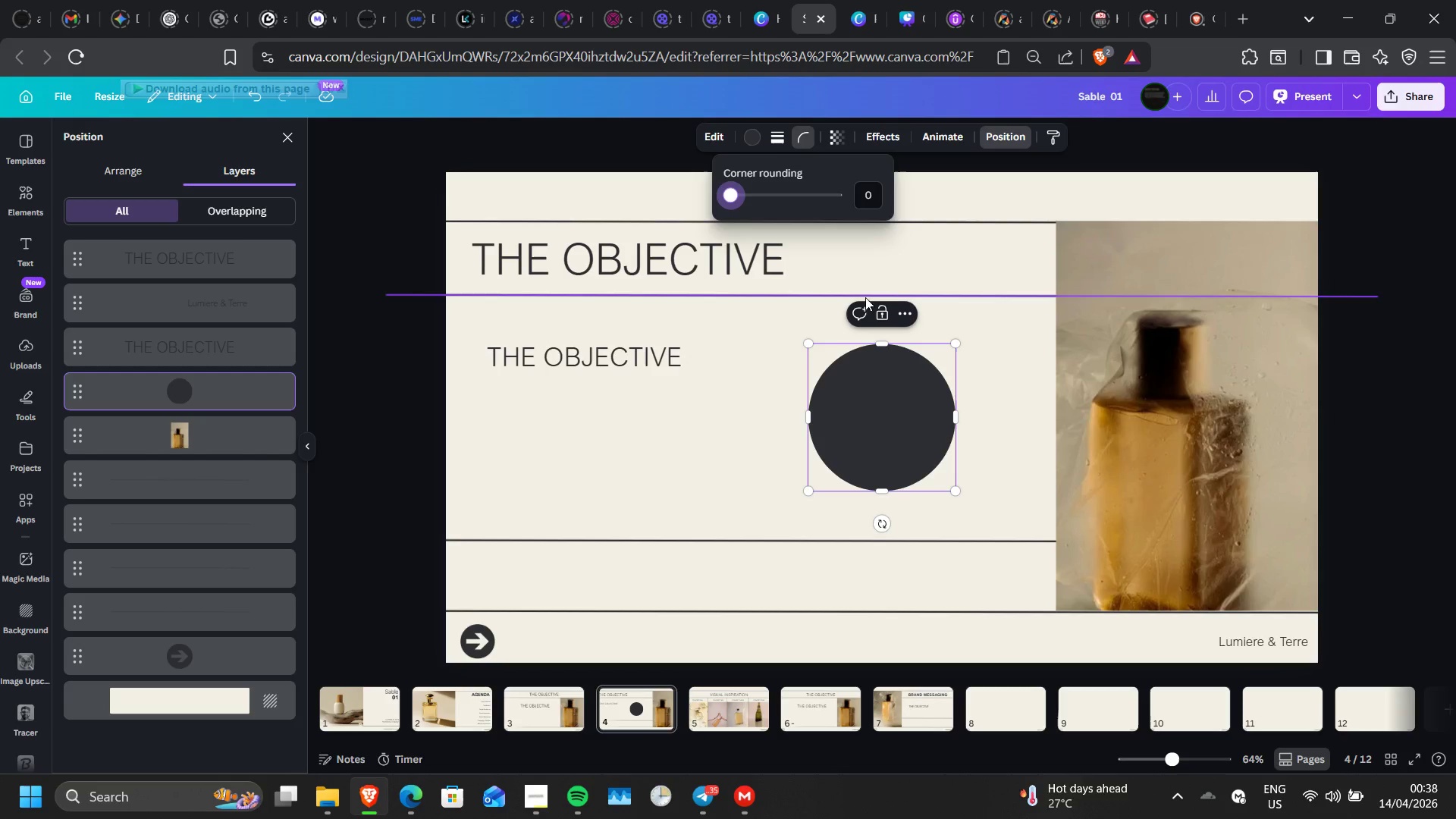 
left_click_drag(start_coordinate=[883, 512], to_coordinate=[746, 466])
 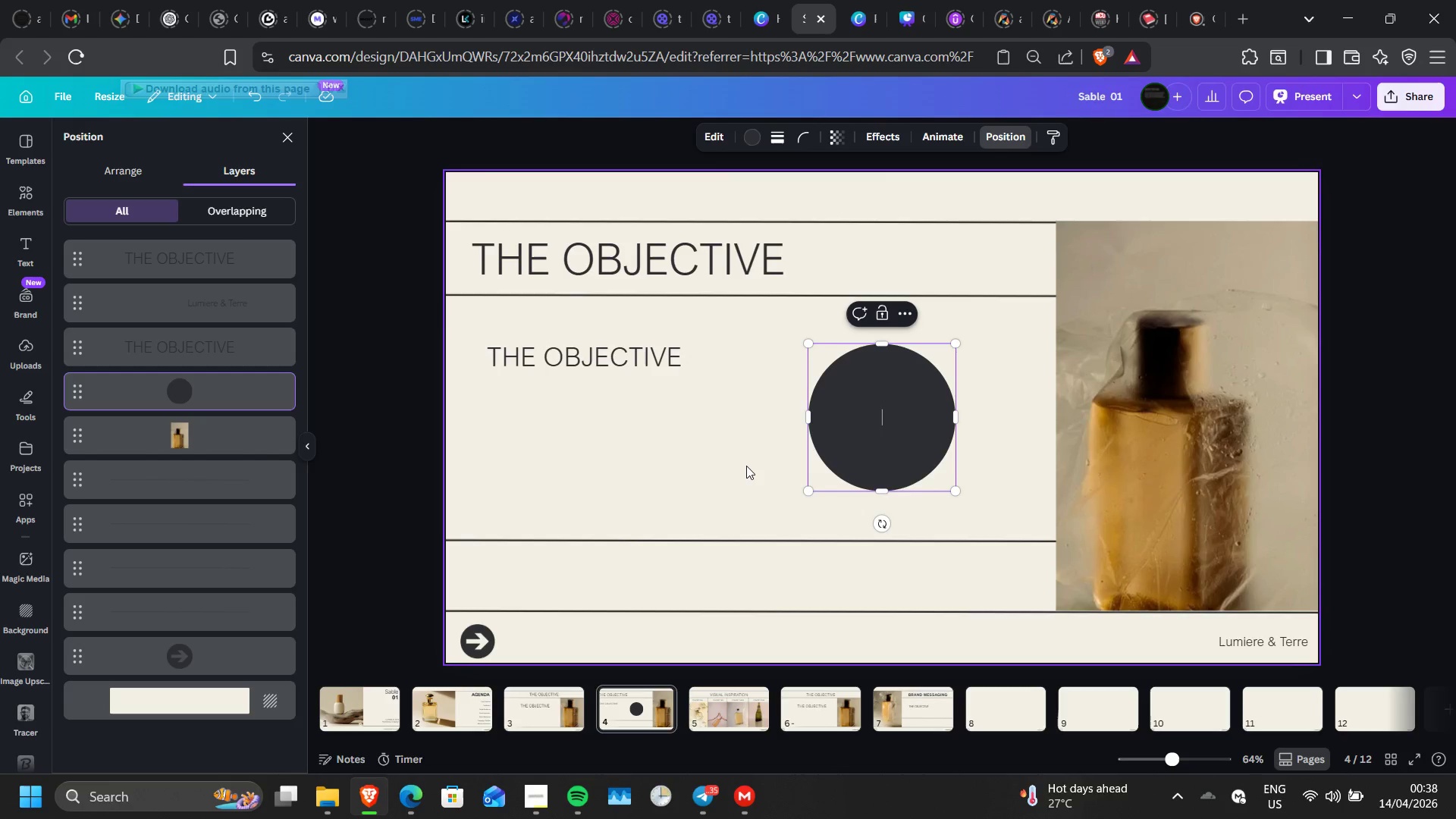 
double_click([746, 466])
 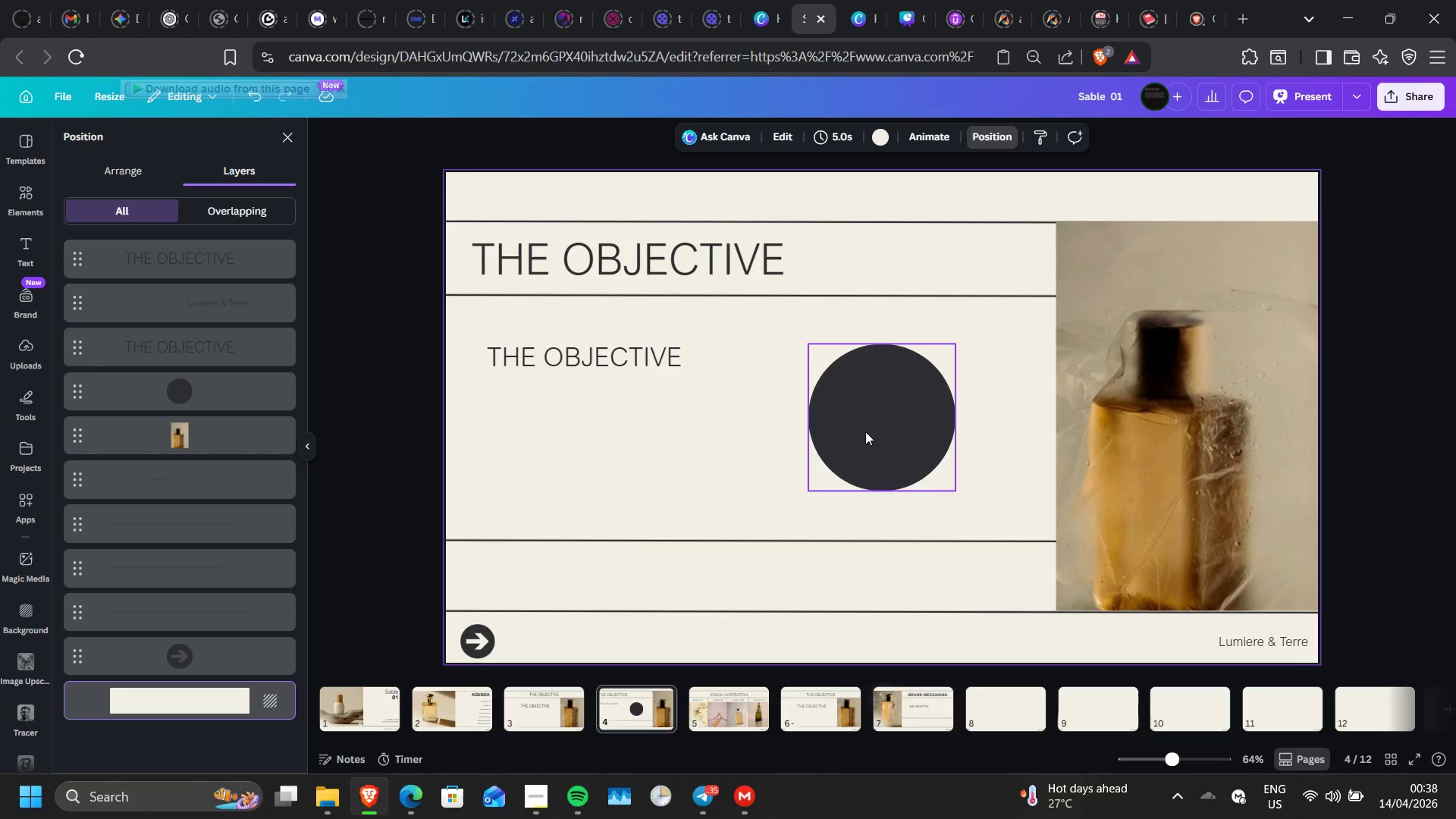 
left_click([865, 431])
 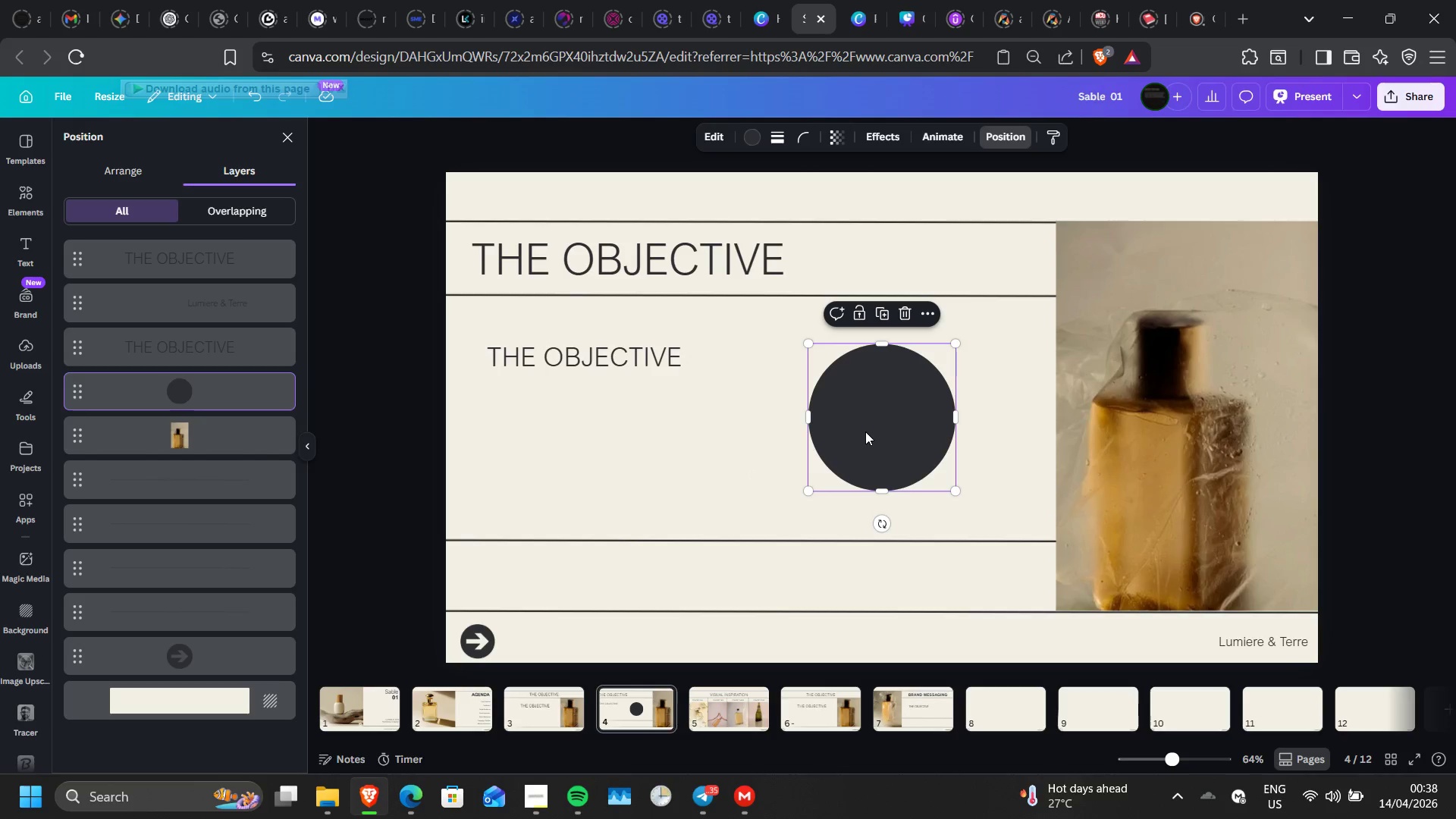 
key(Delete)
 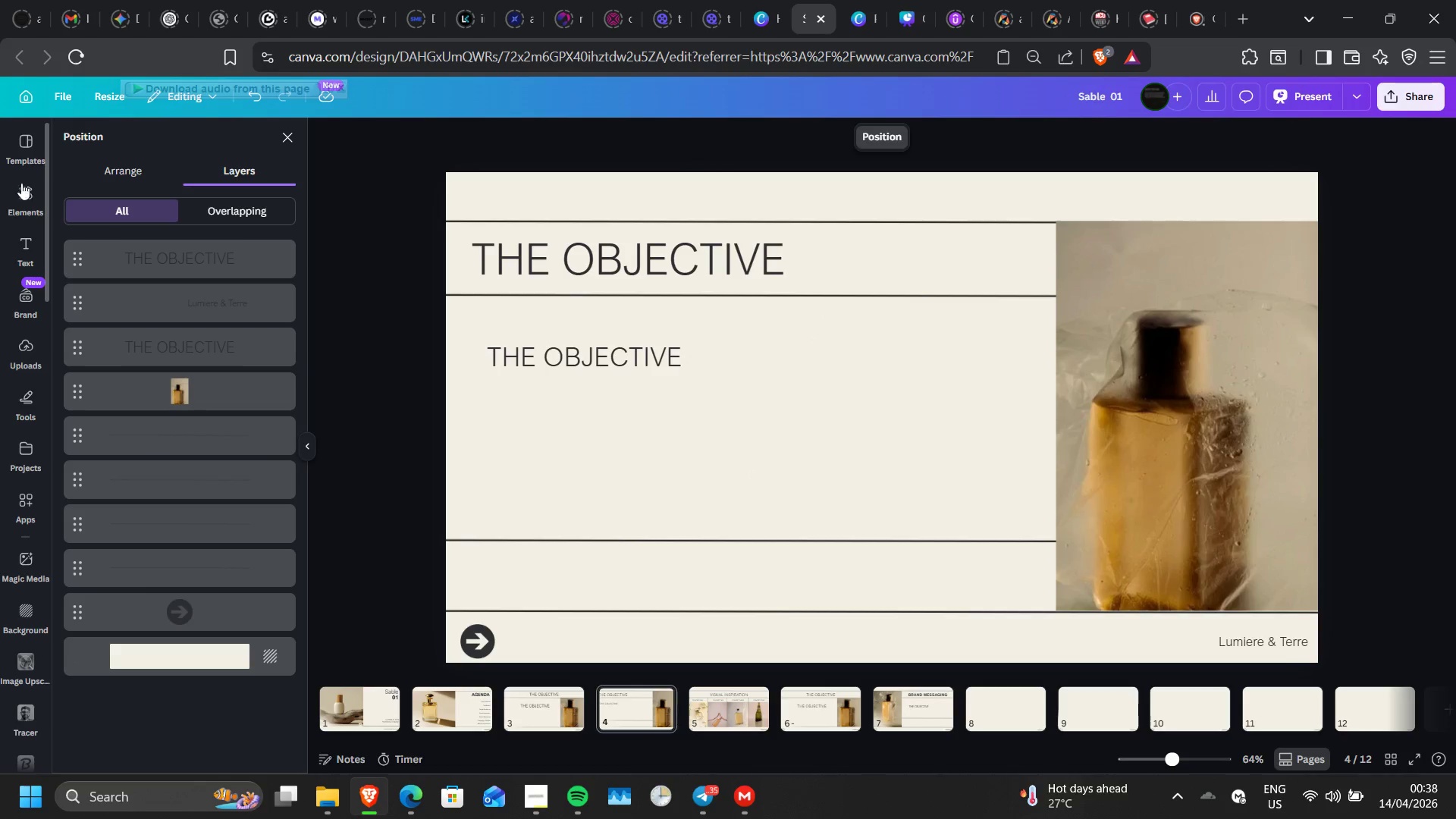 
left_click([29, 191])
 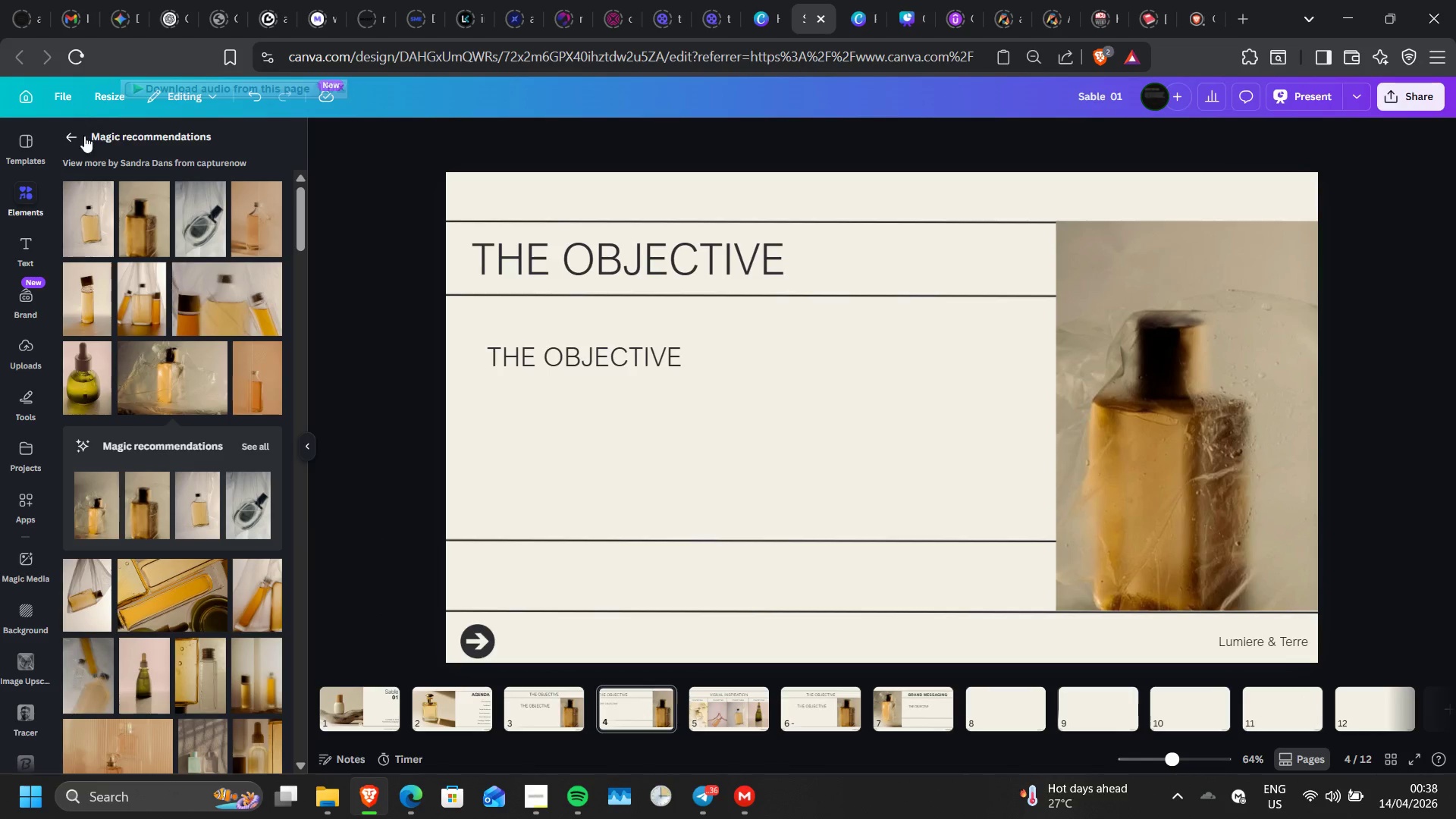 
left_click([82, 133])
 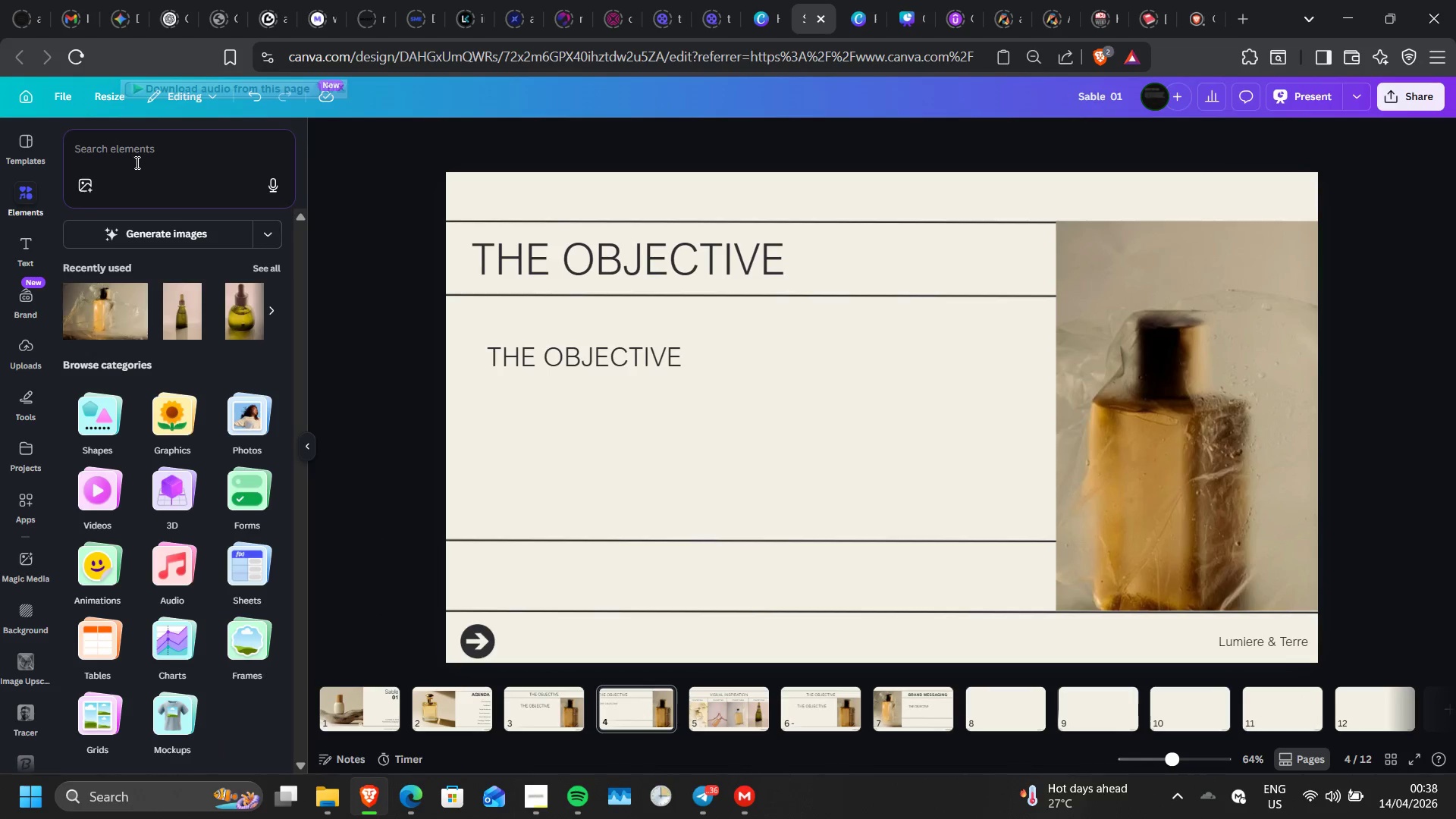 
left_click([136, 162])
 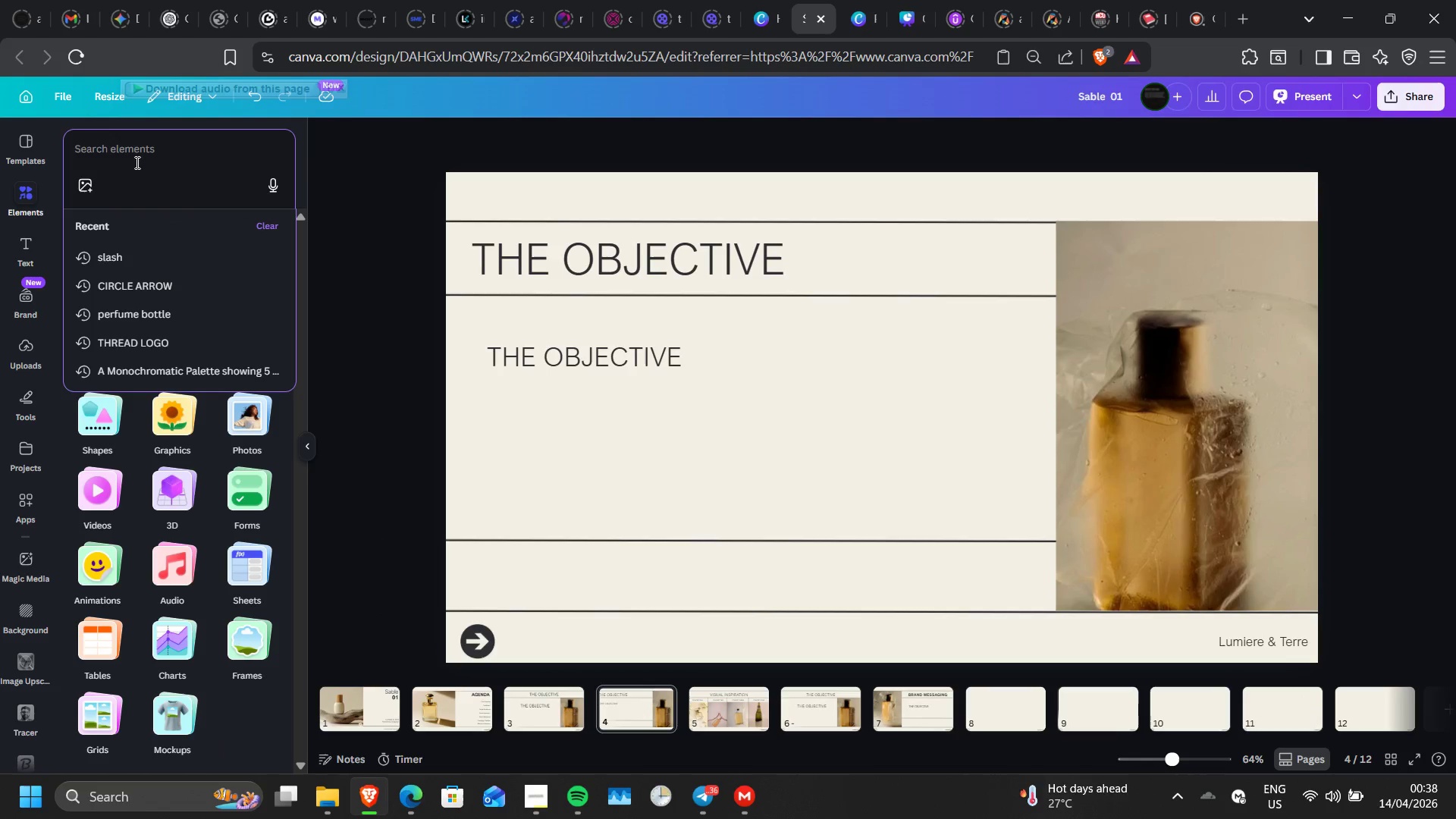 
type(BORD)
 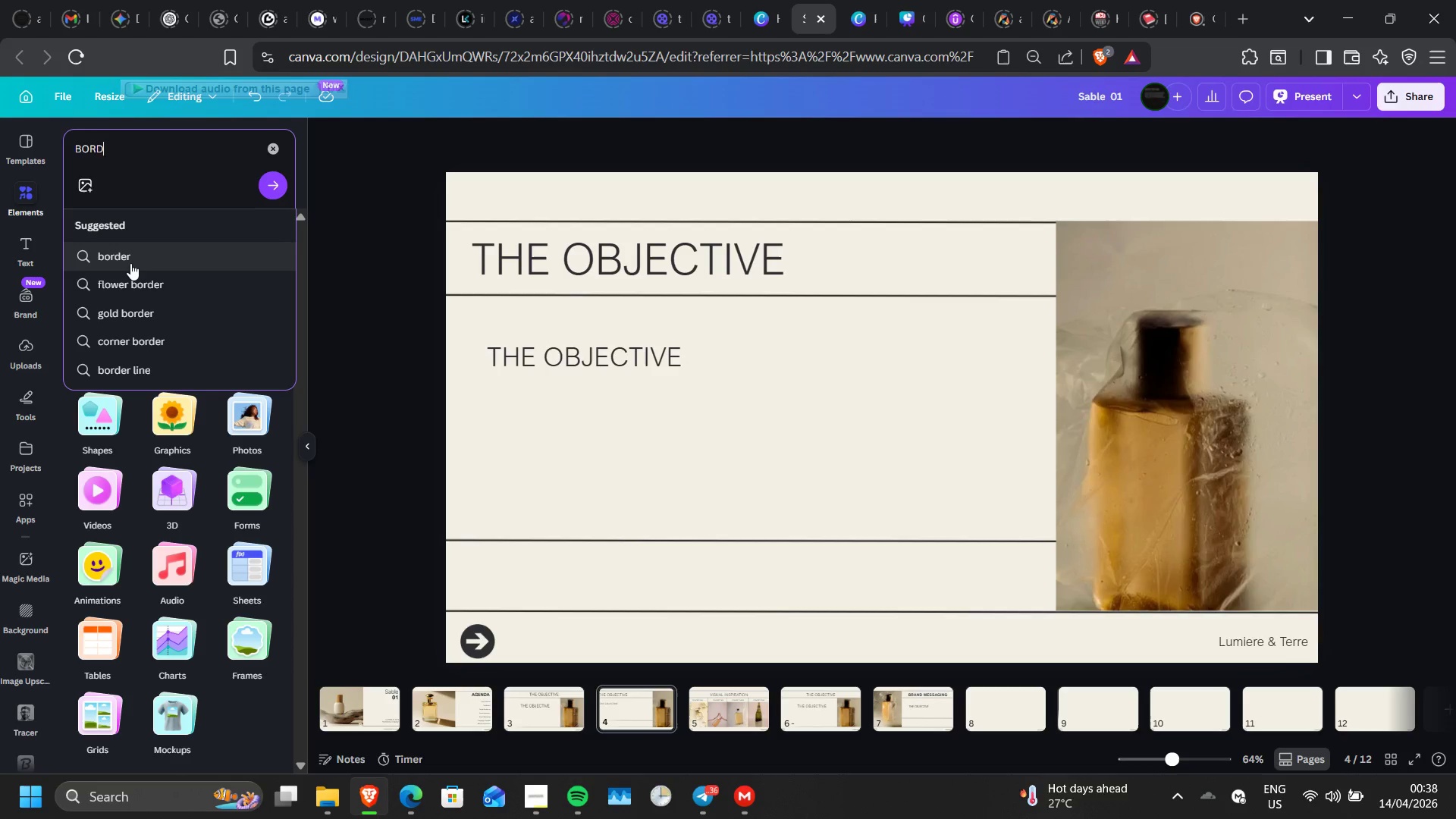 
left_click([130, 263])
 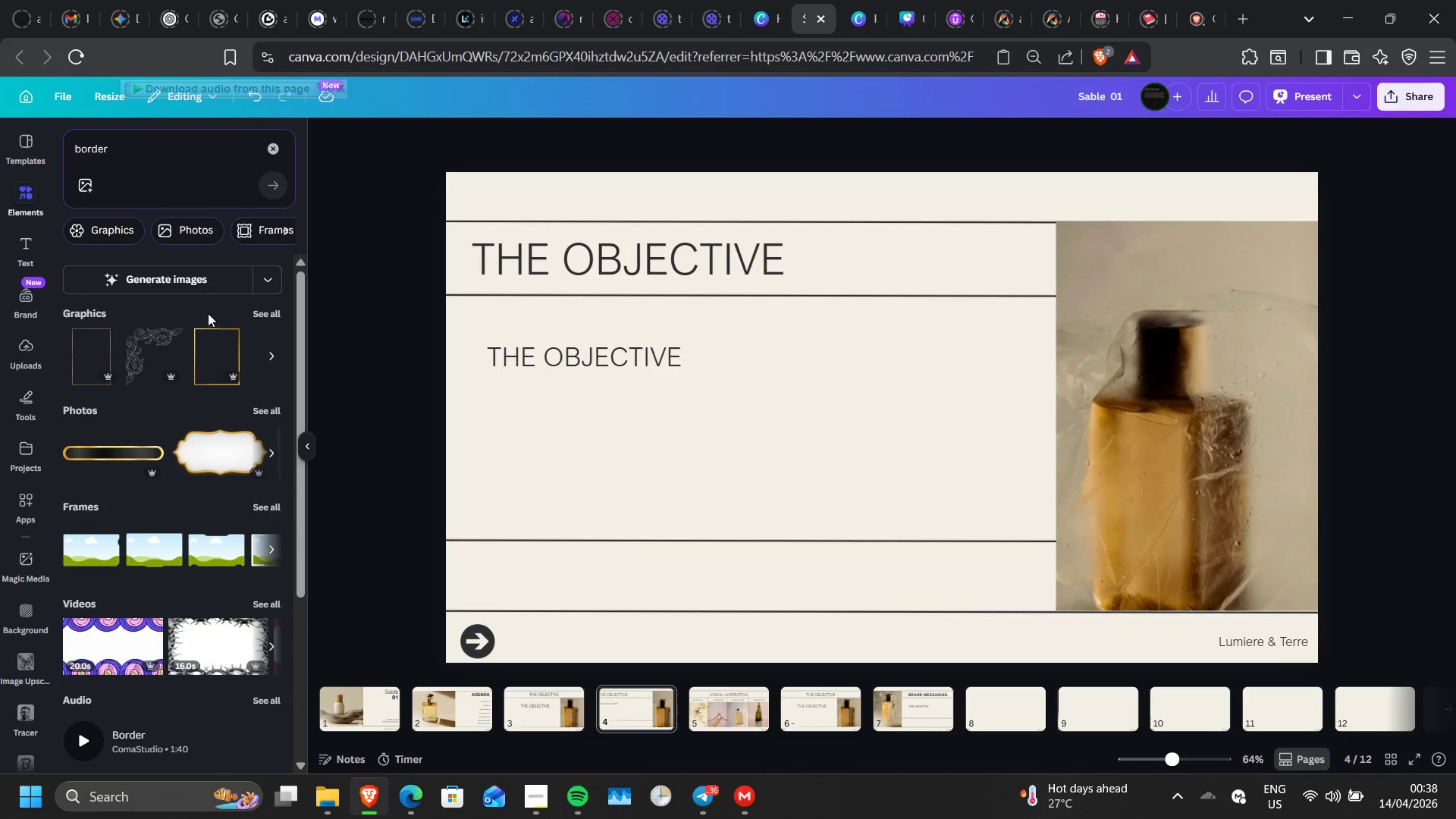 
left_click([252, 312])
 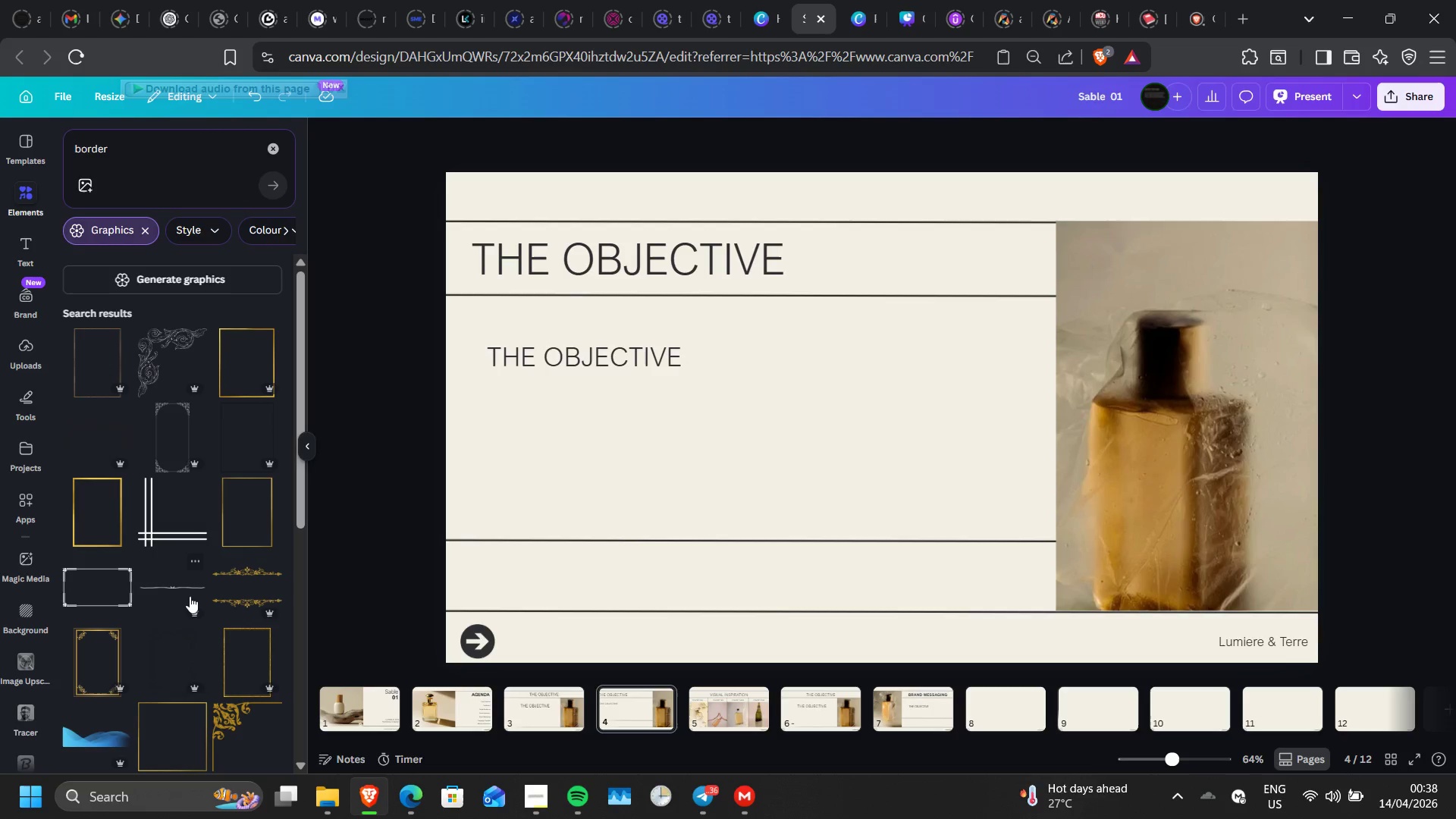 
scroll: coordinate [190, 596], scroll_direction: down, amount: 6.0
 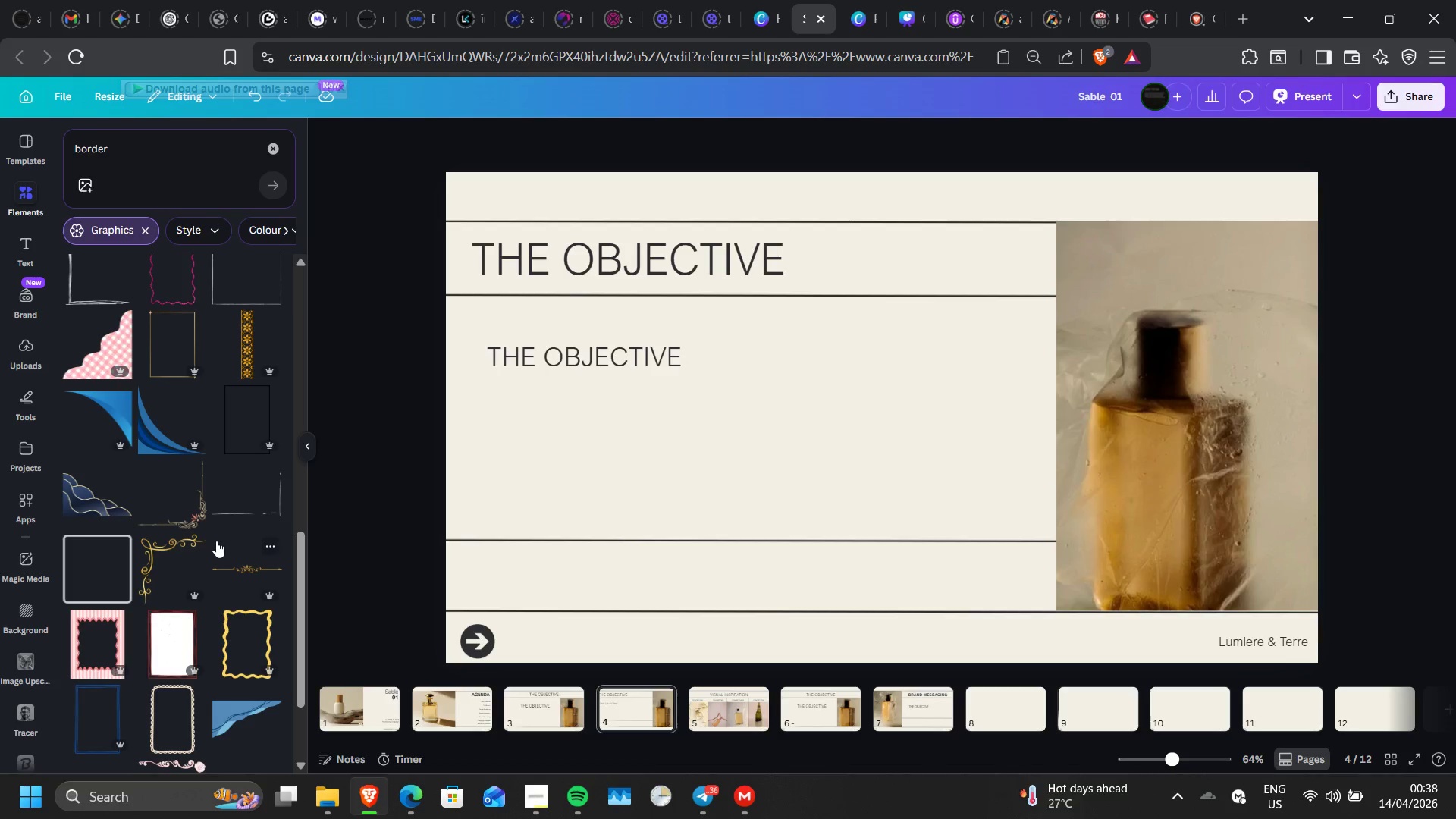 
scroll: coordinate [216, 541], scroll_direction: none, amount: 0.0
 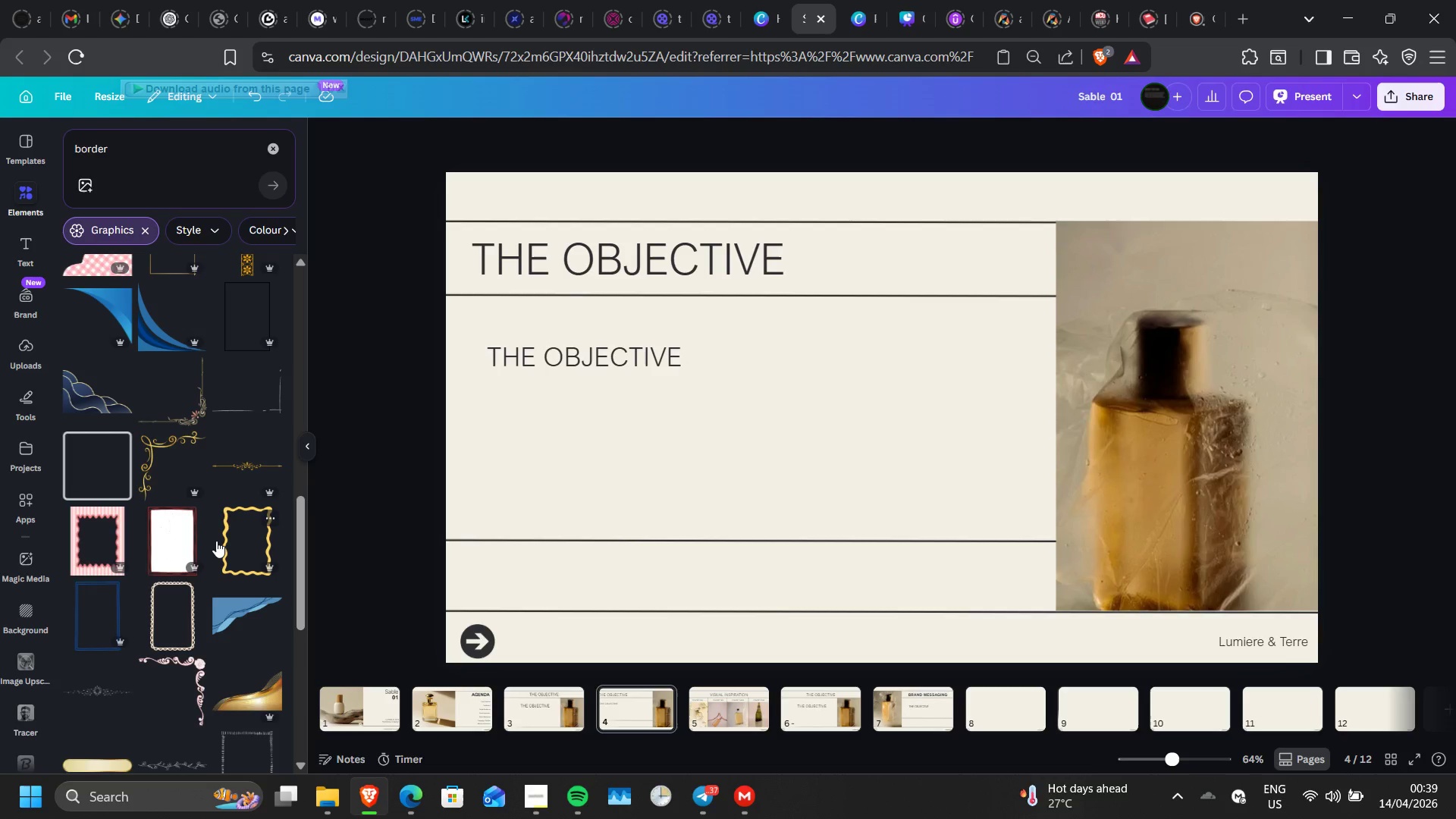 
wait(30.83)
 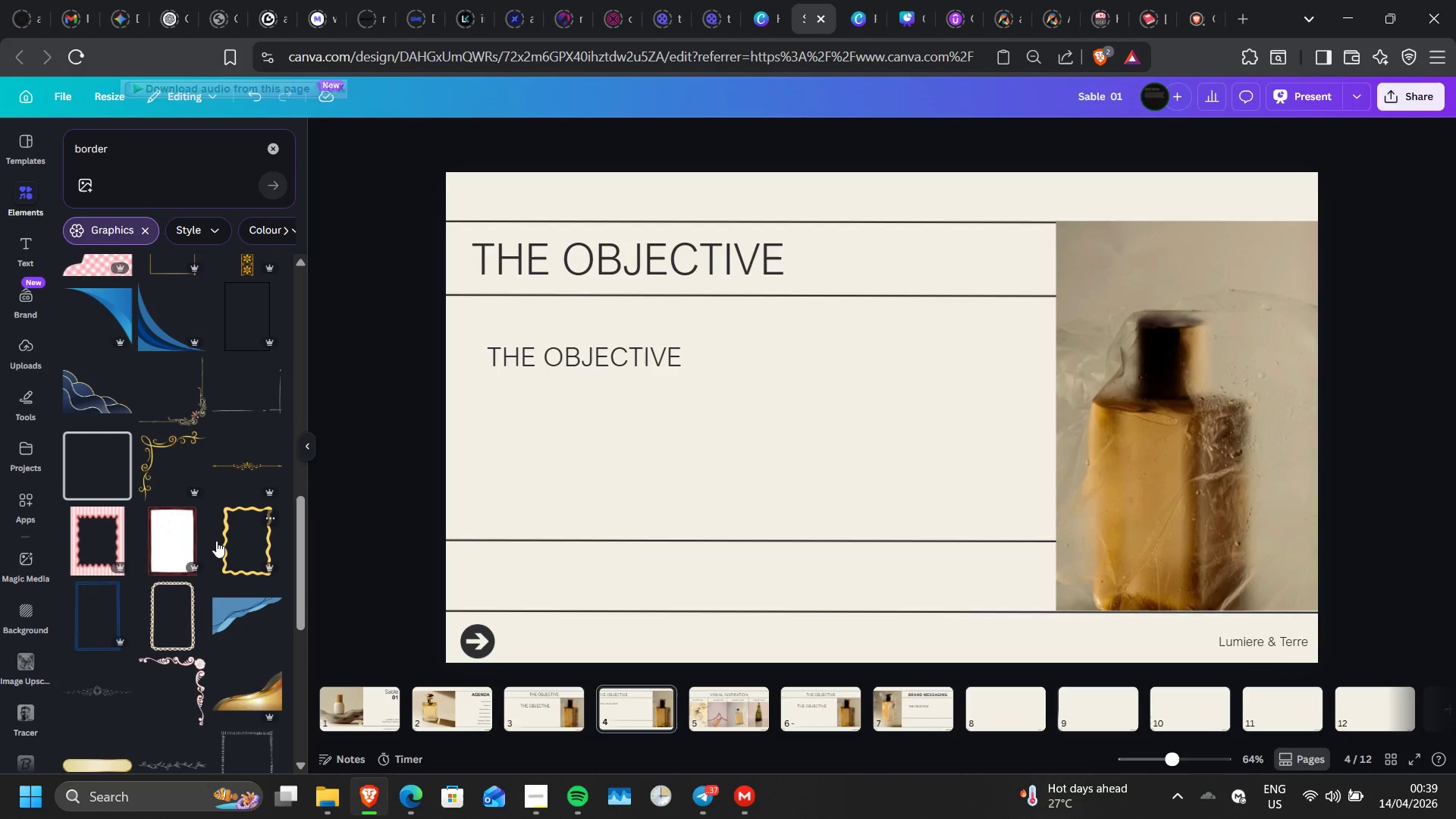 
scroll: coordinate [118, 484], scroll_direction: down, amount: 5.0
 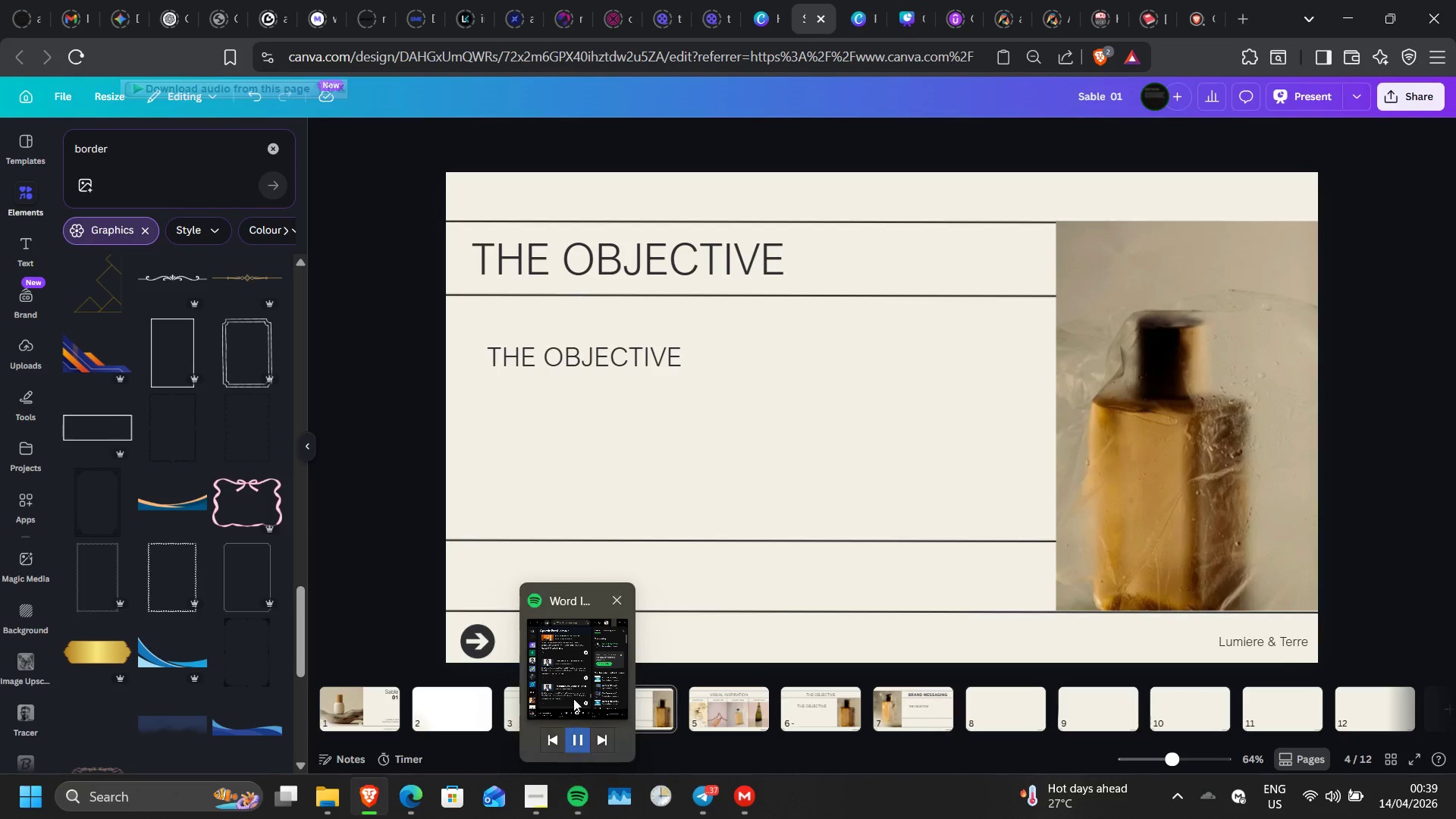 
left_click([573, 698])
 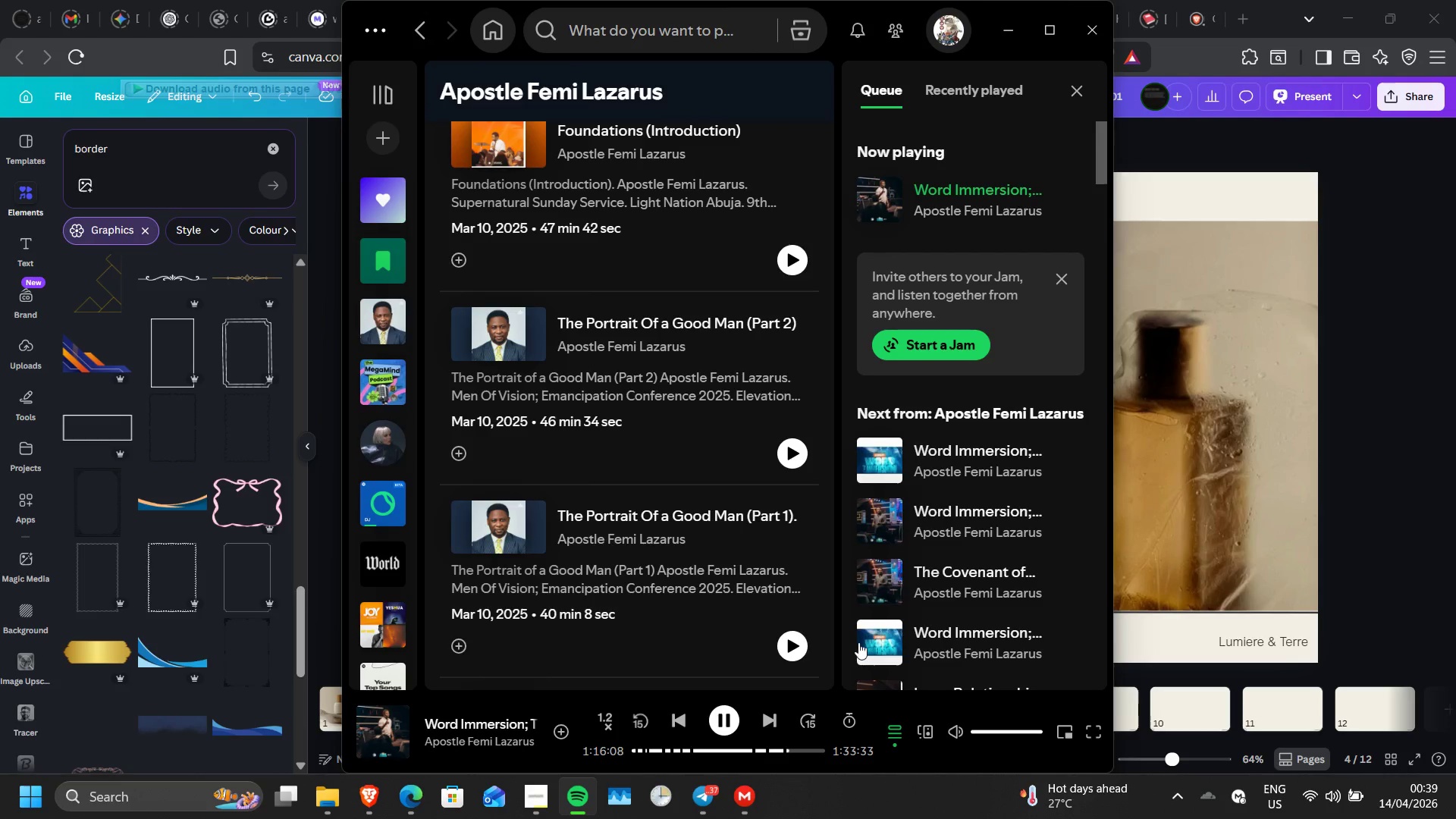 
wait(5.51)
 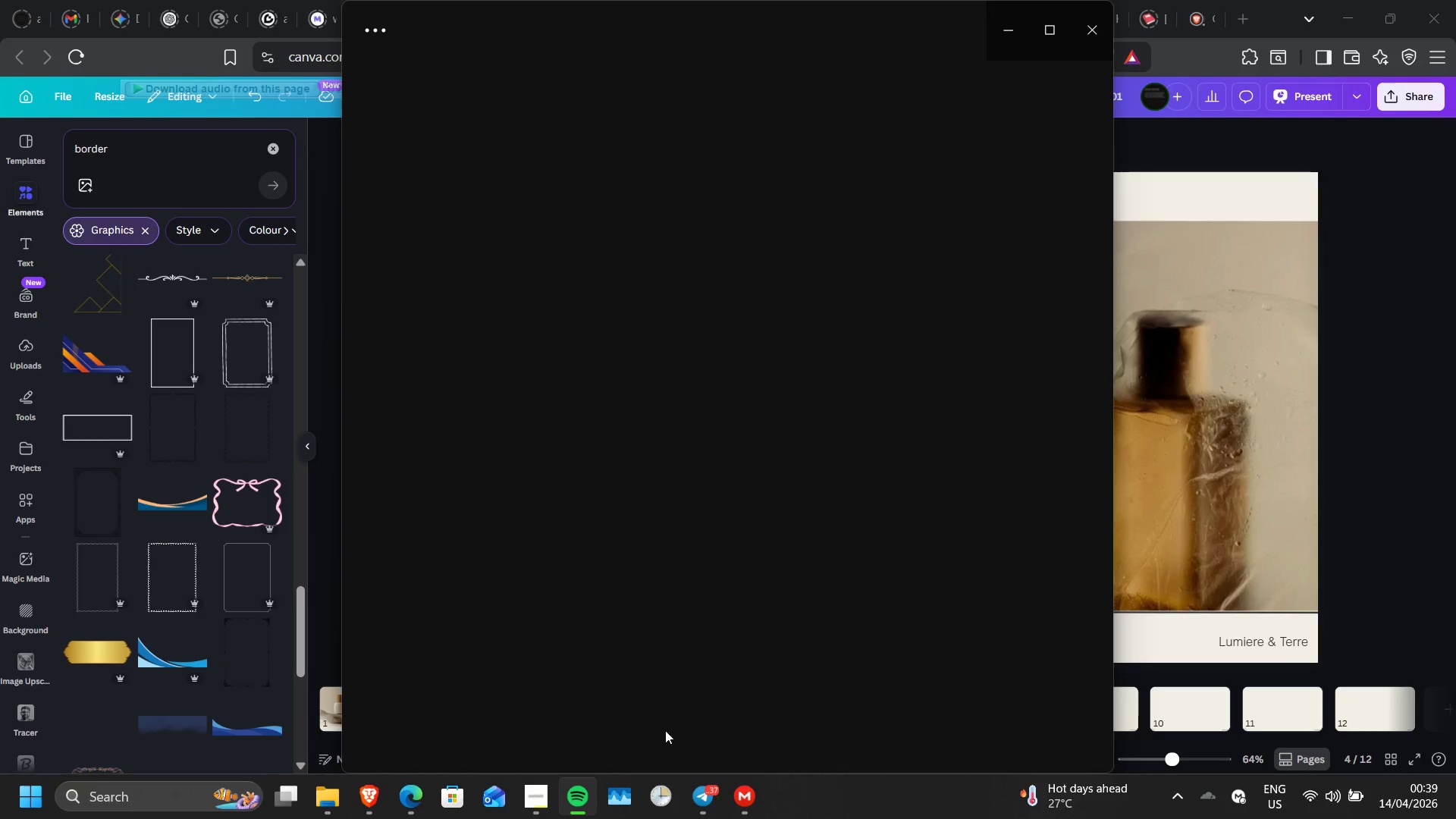 
left_click([640, 722])
 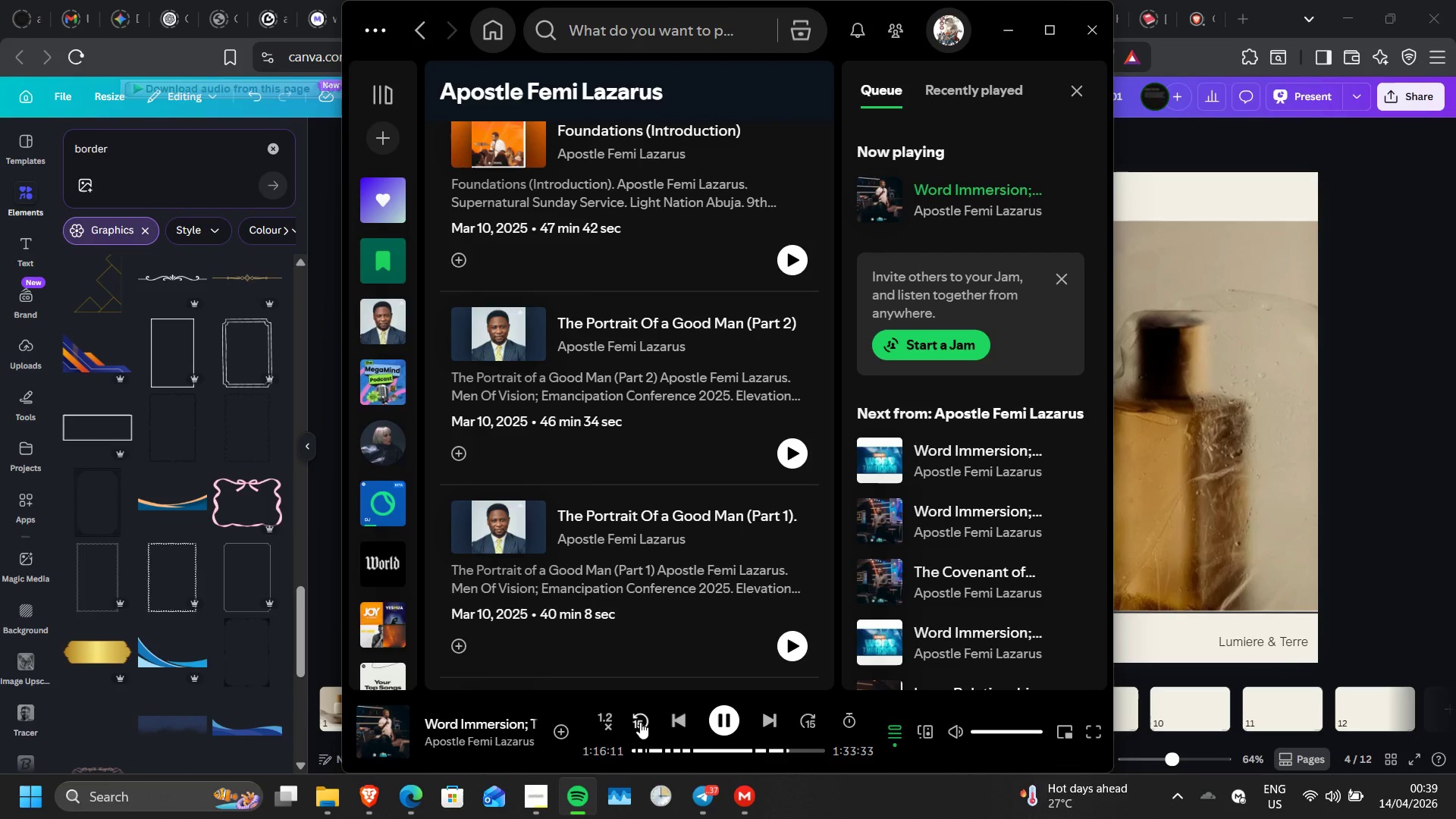 
left_click([640, 722])
 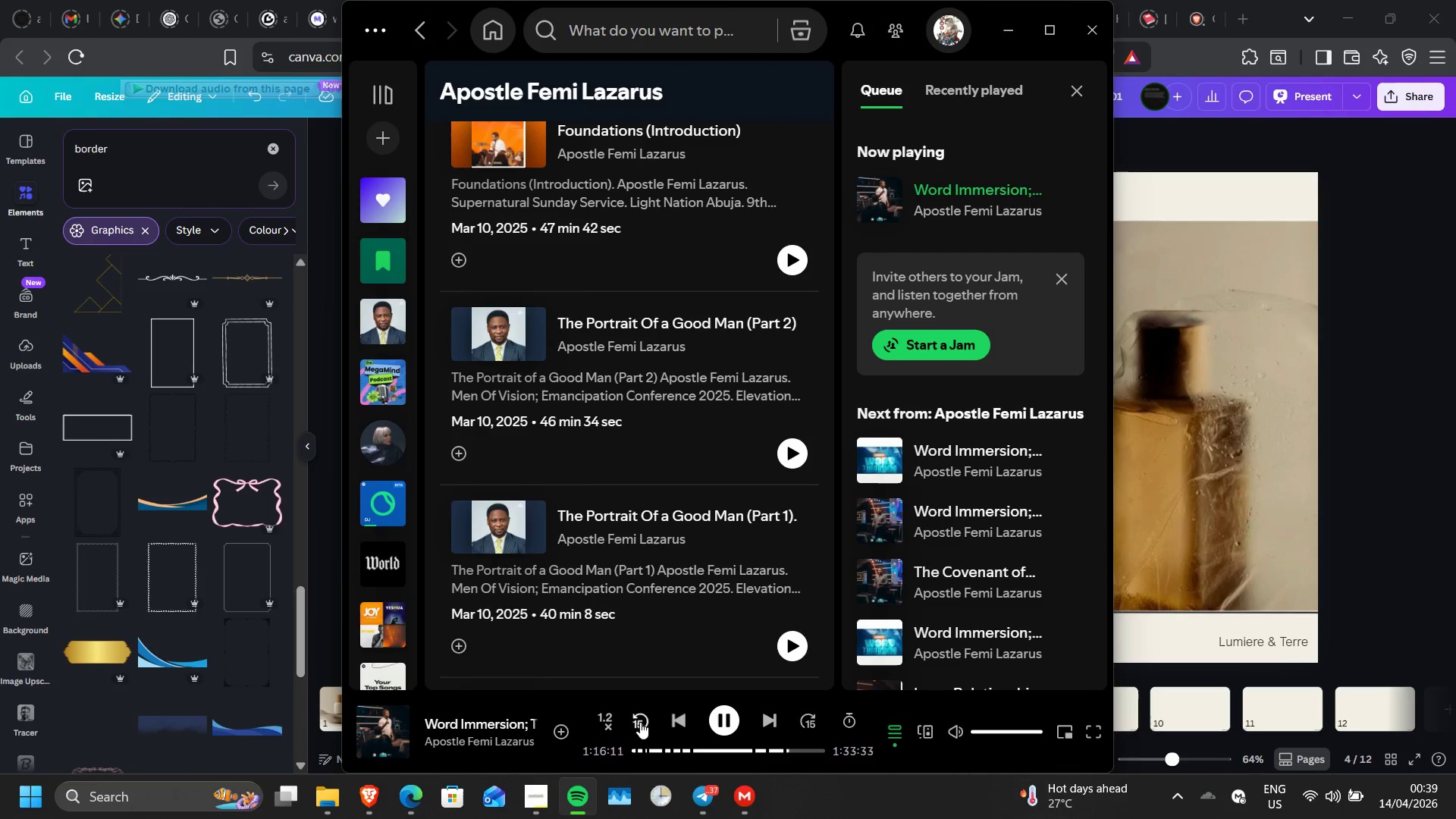 
left_click([640, 722])
 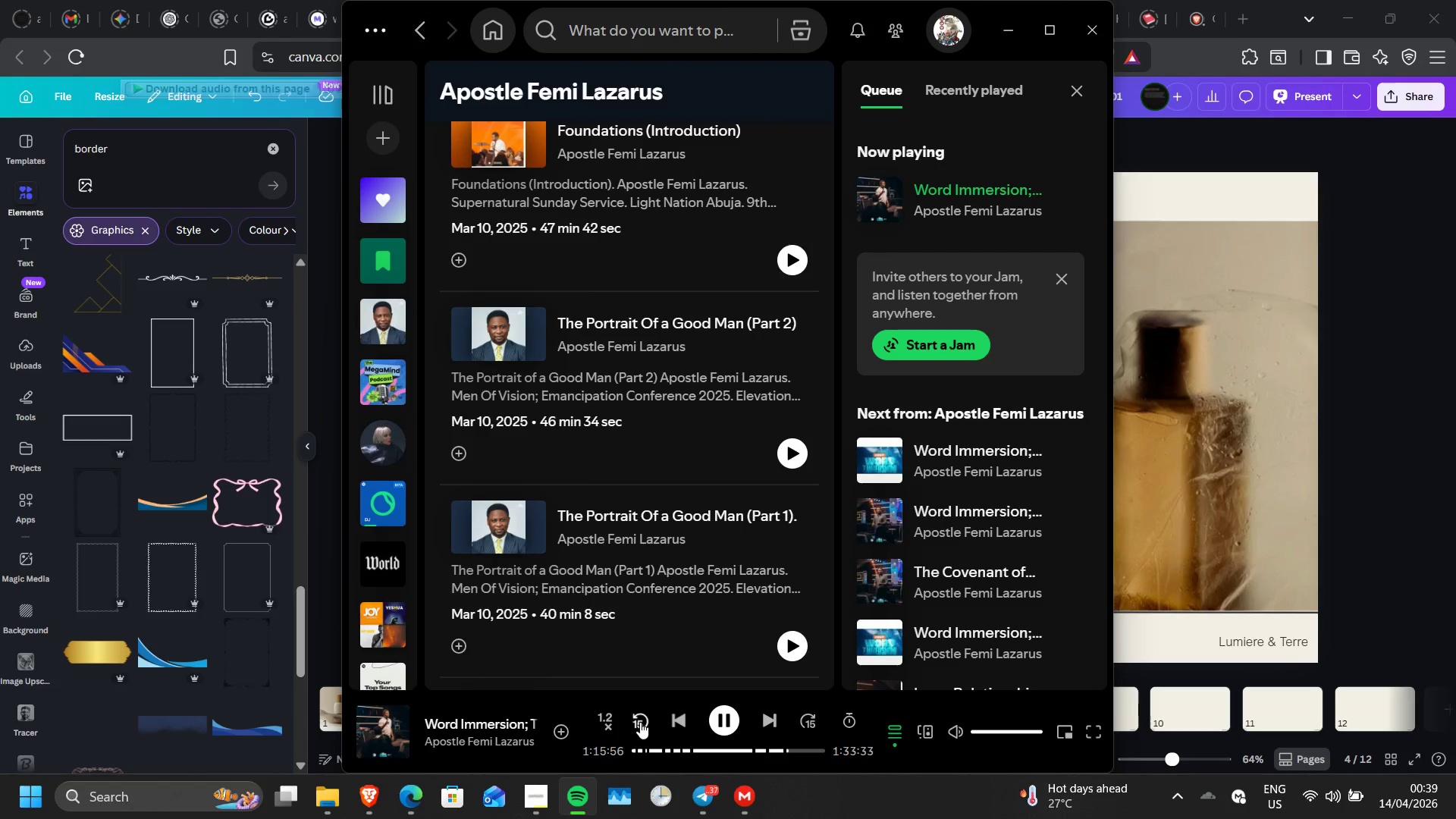 
left_click([640, 722])
 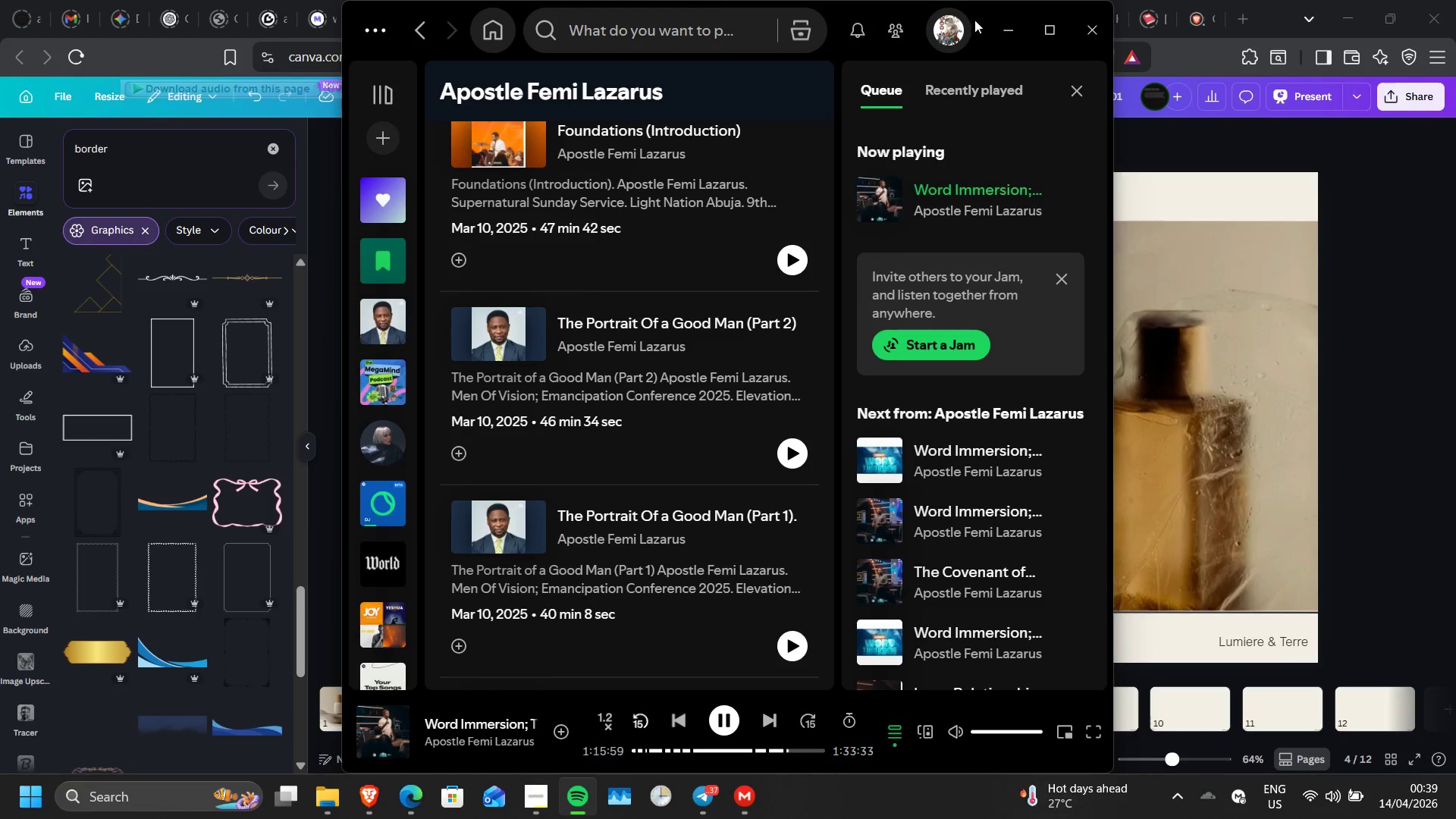 
left_click([1006, 26])
 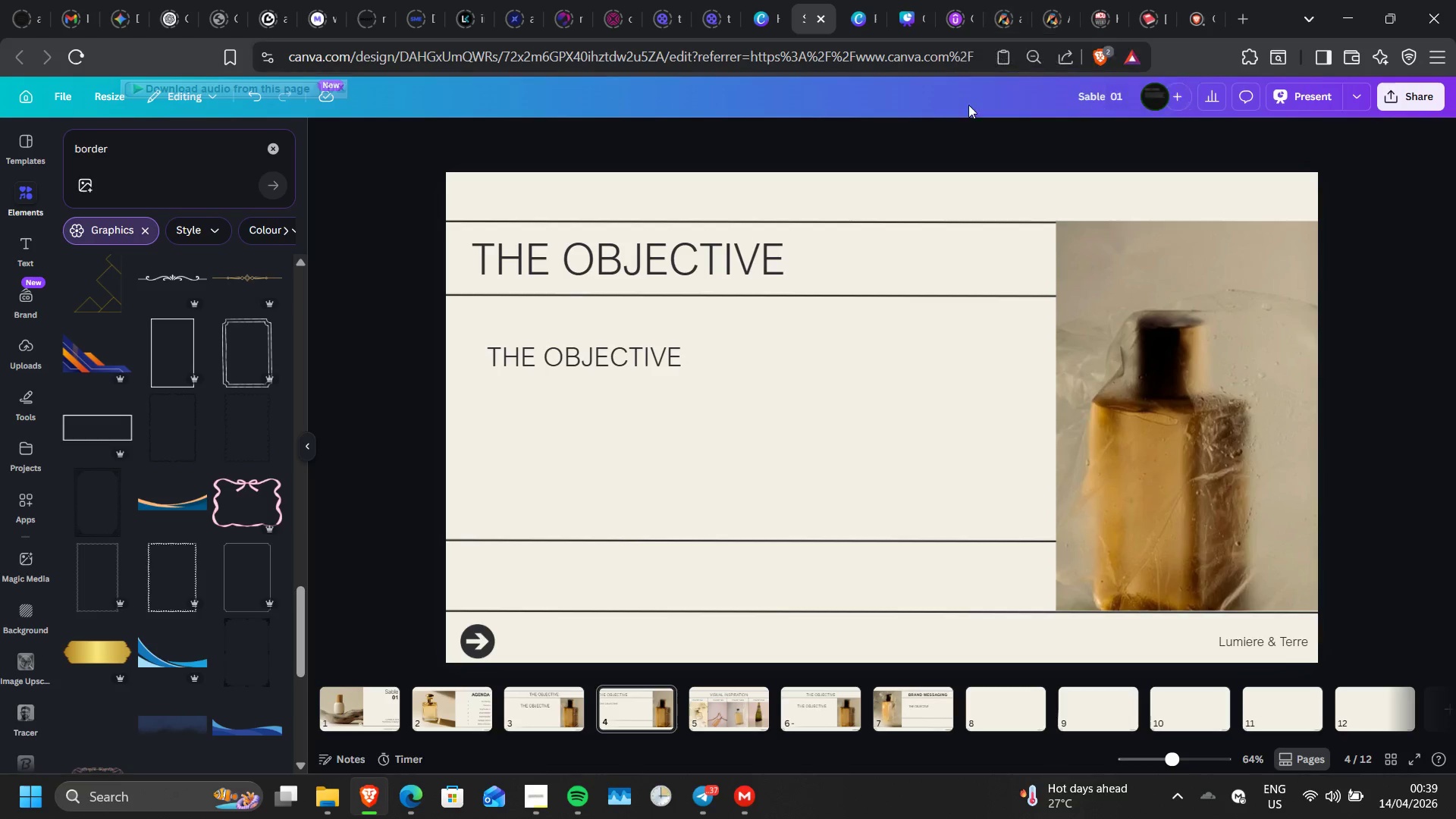 
wait(6.56)
 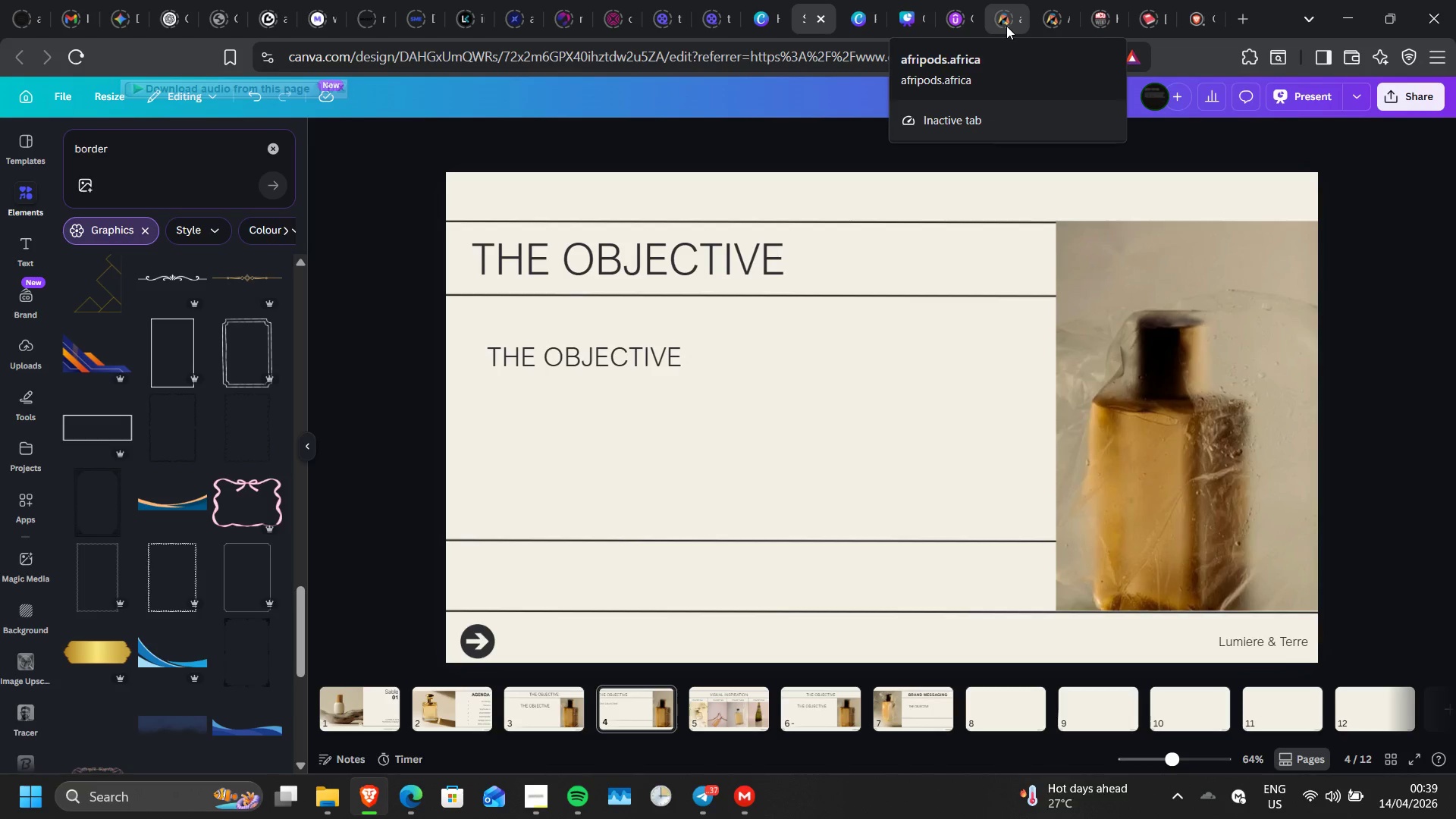 
left_click([541, 371])
 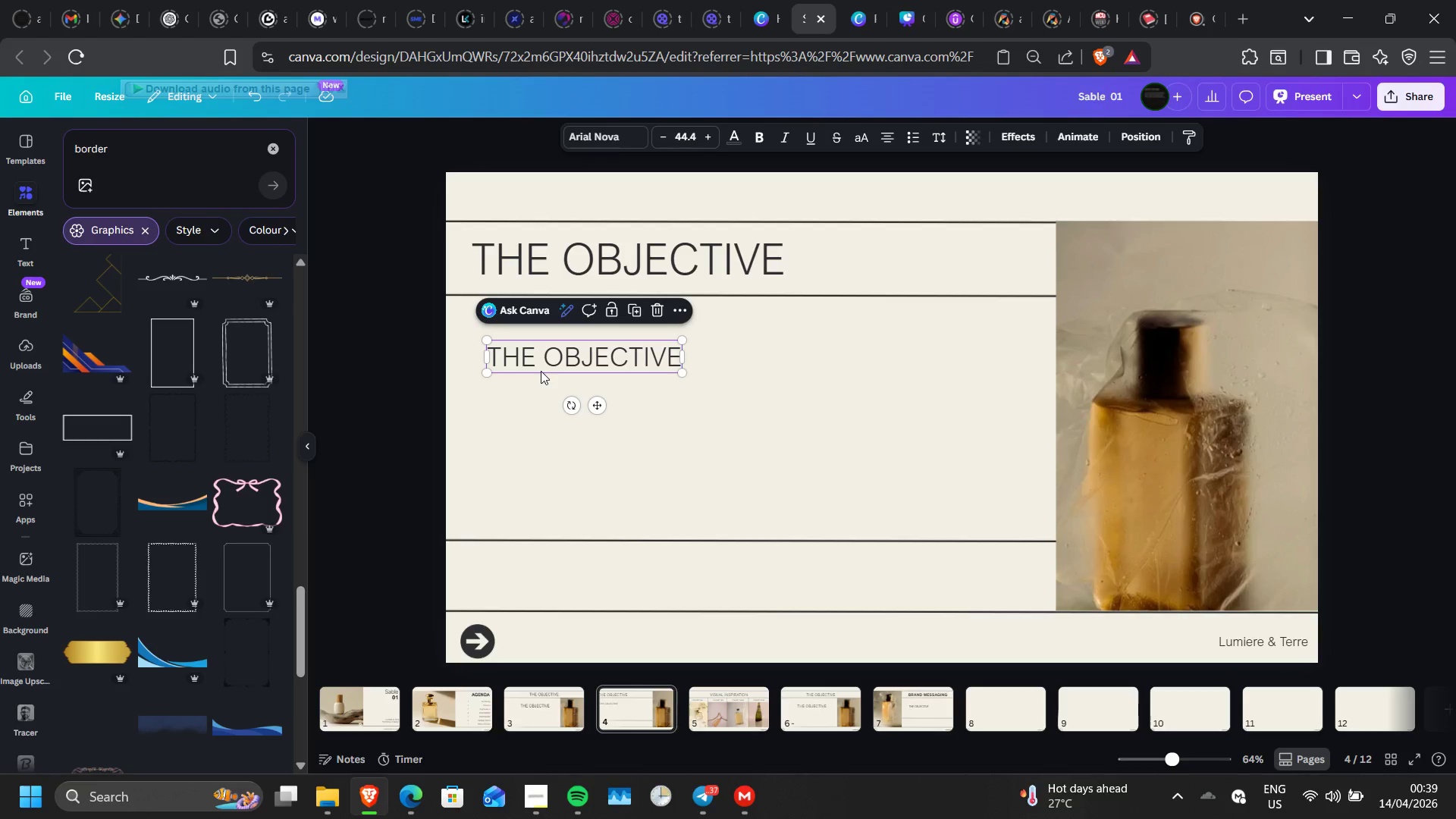 
key(R)
 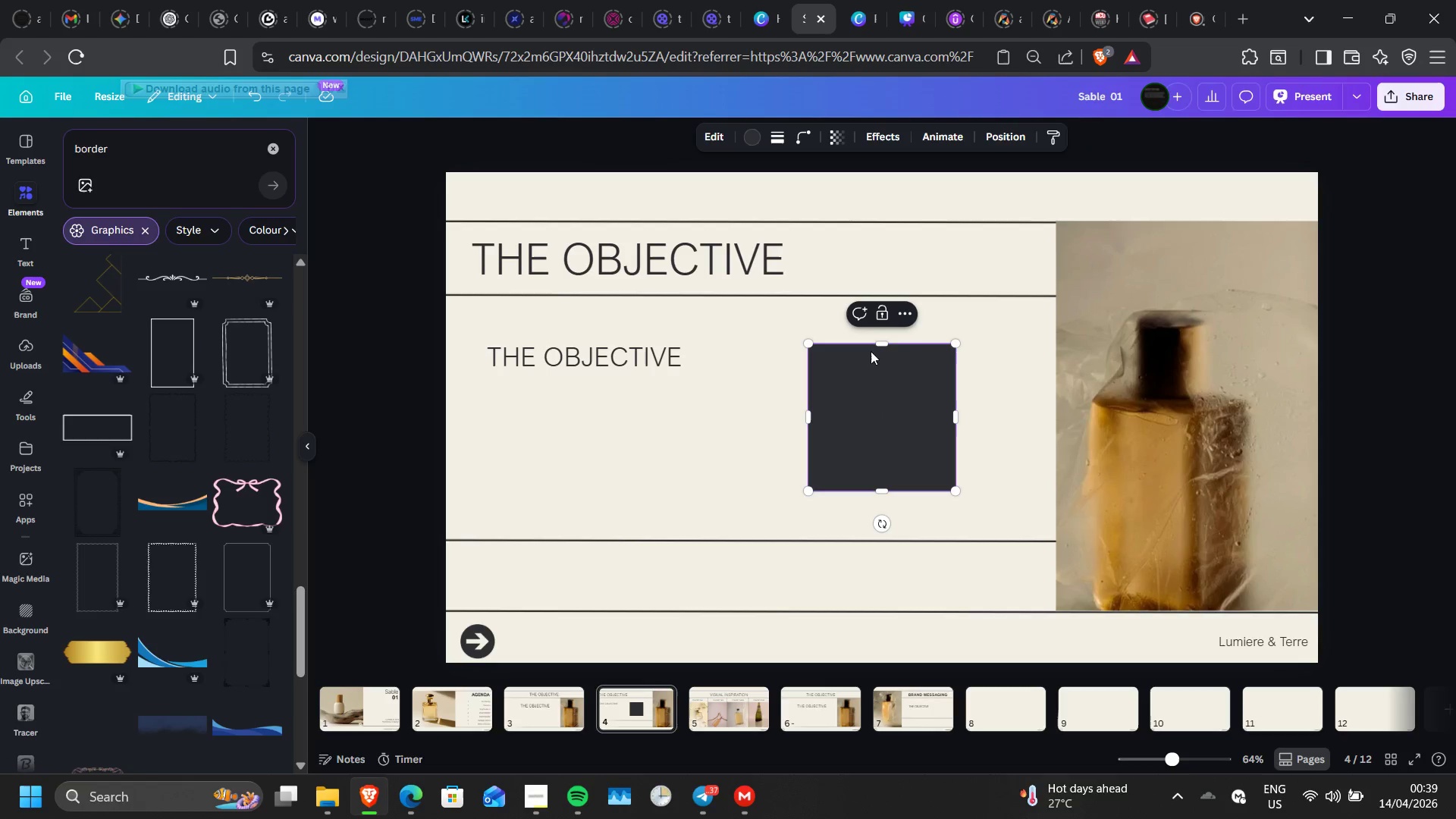 
left_click_drag(start_coordinate=[880, 346], to_coordinate=[875, 464])
 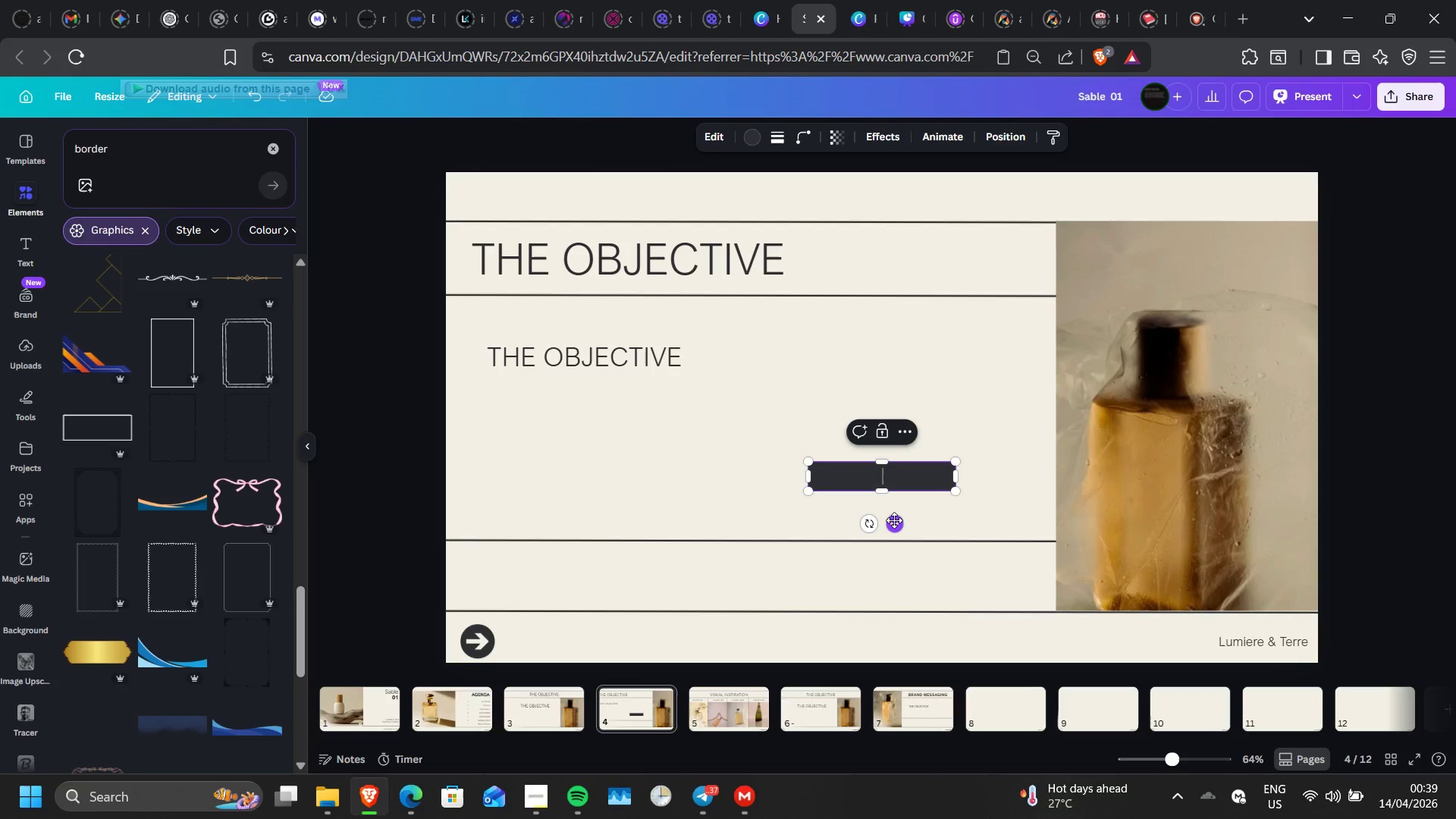 
left_click_drag(start_coordinate=[894, 520], to_coordinate=[566, 394])
 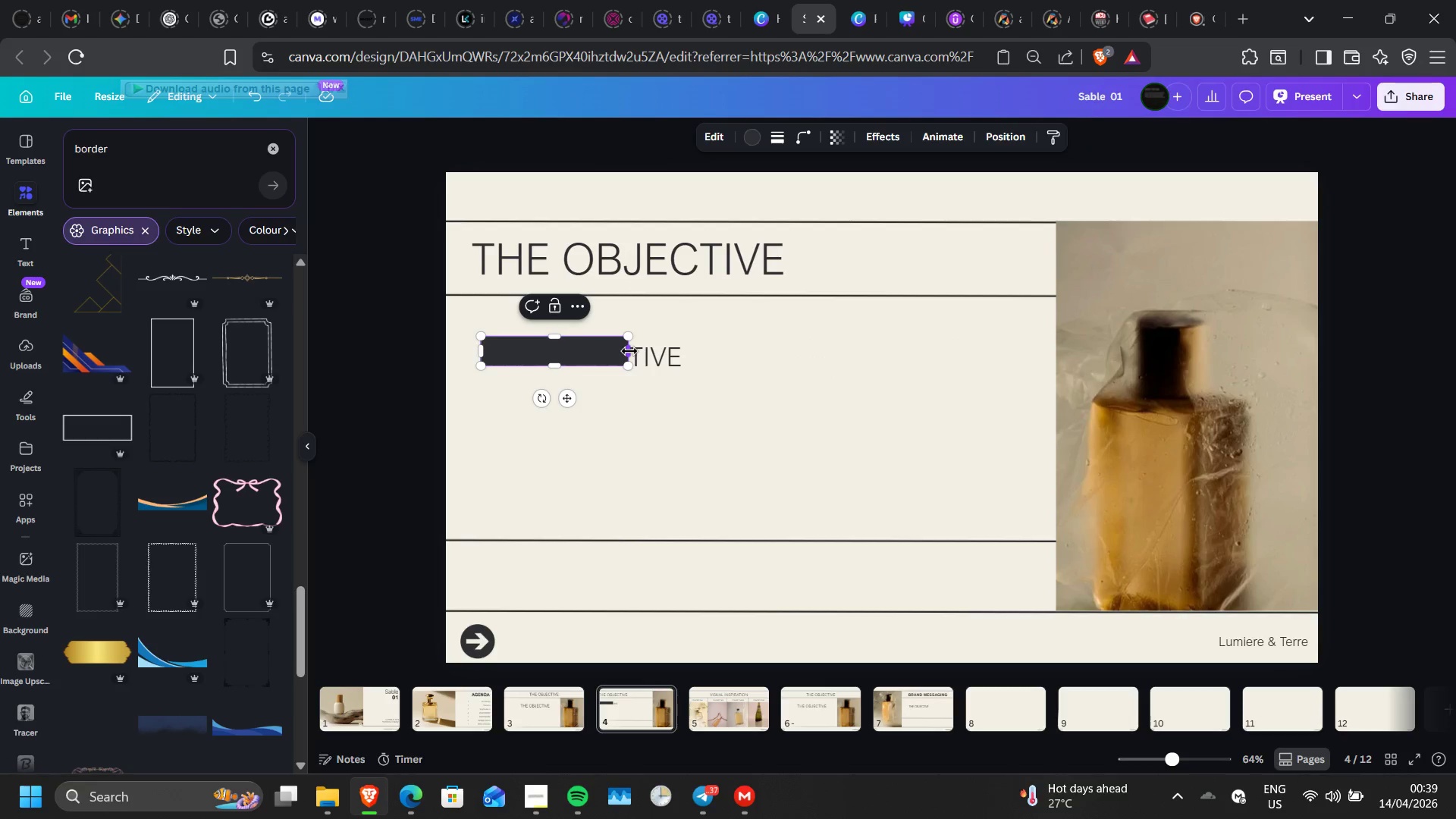 
left_click_drag(start_coordinate=[629, 351], to_coordinate=[687, 366])
 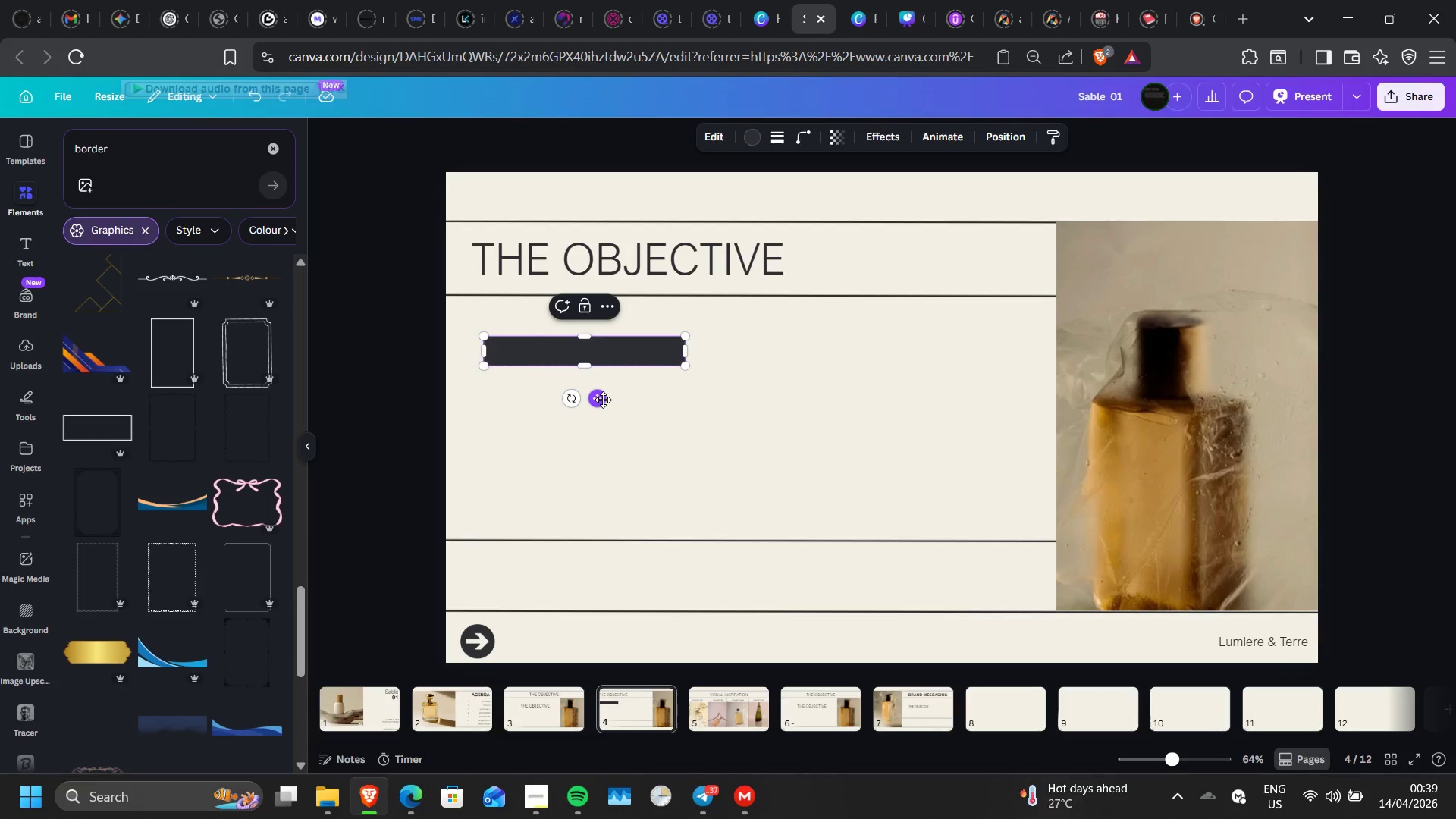 
wait(6.95)
 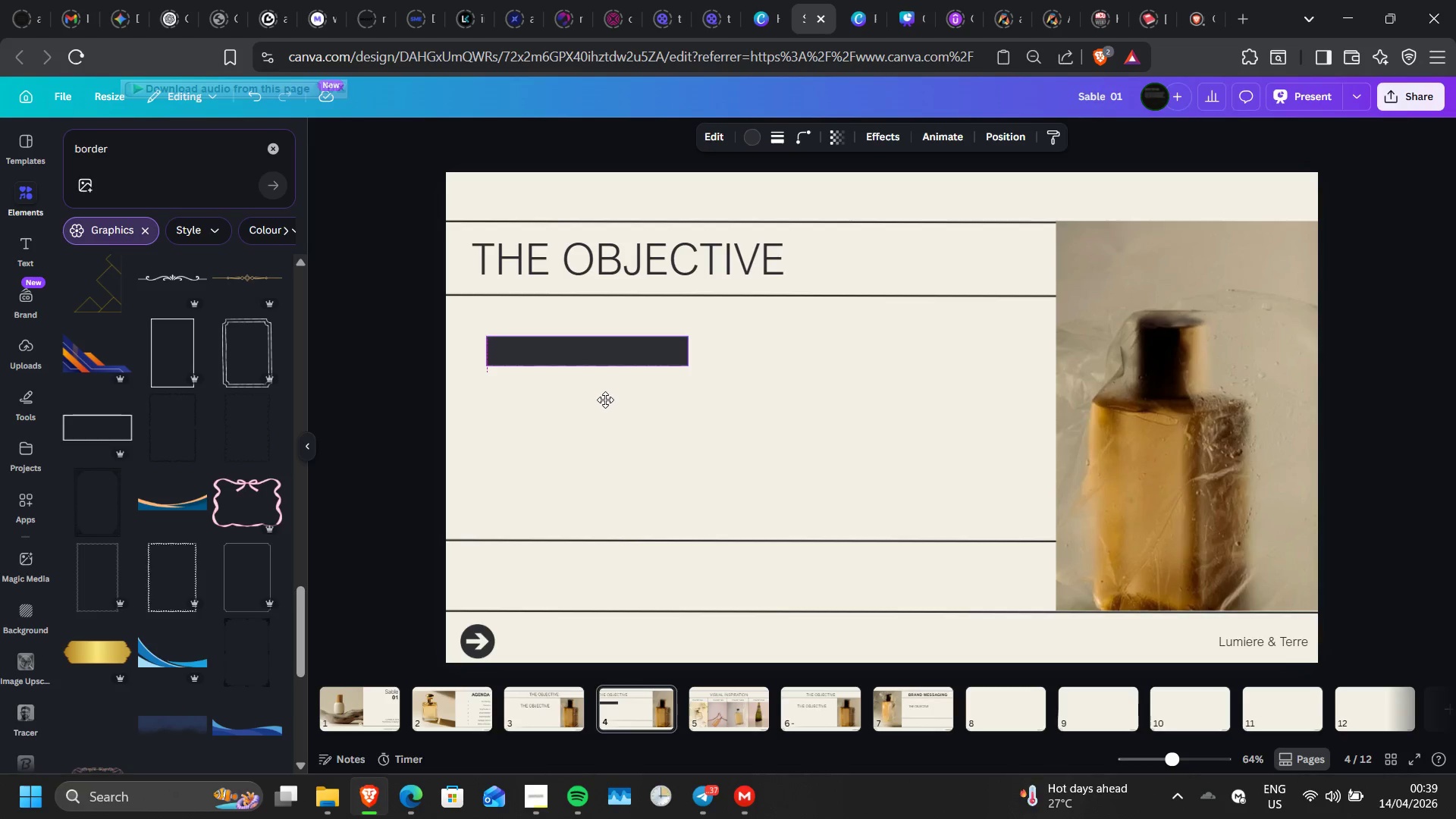 
left_click([748, 140])
 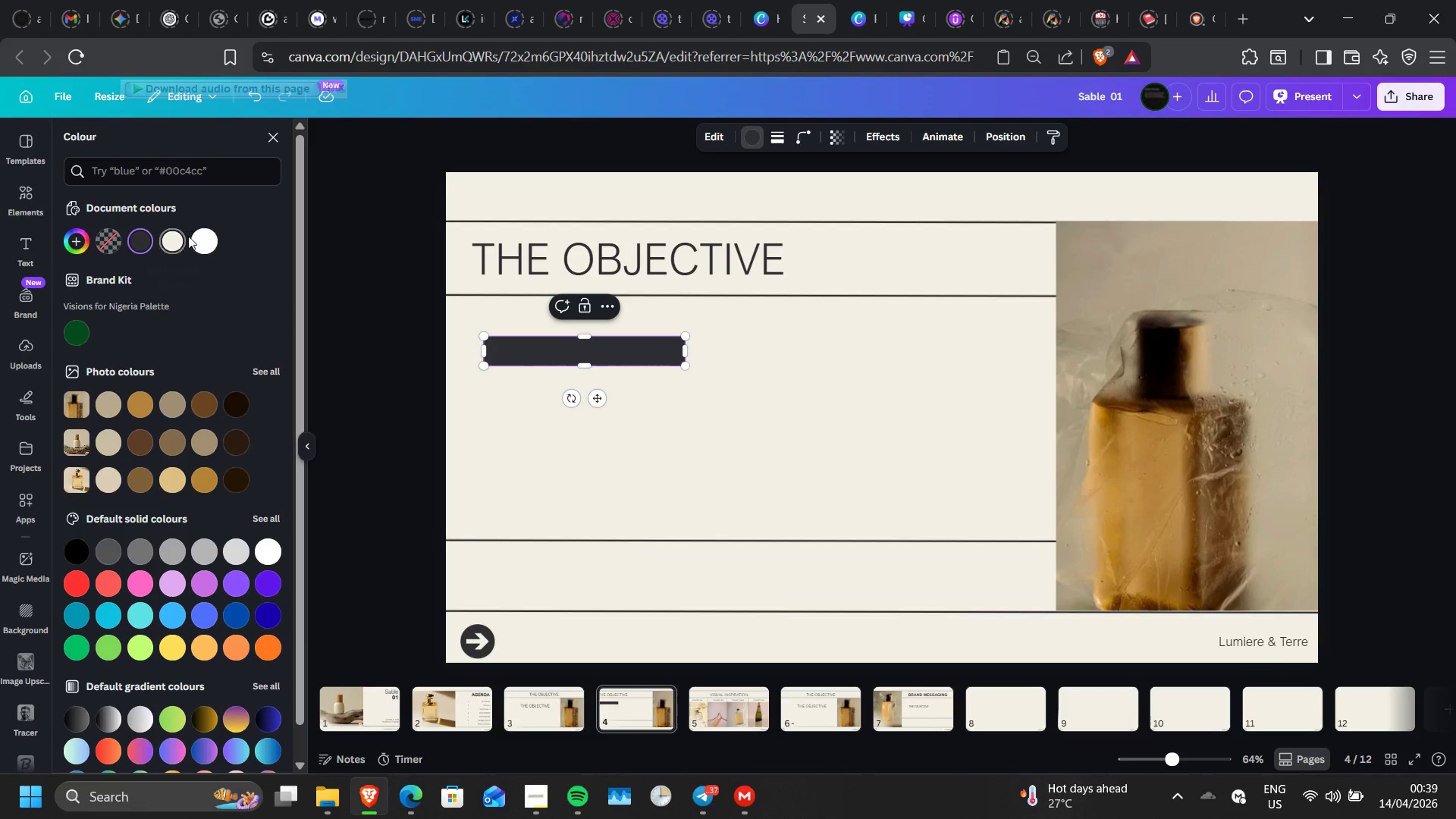 
left_click([197, 237])
 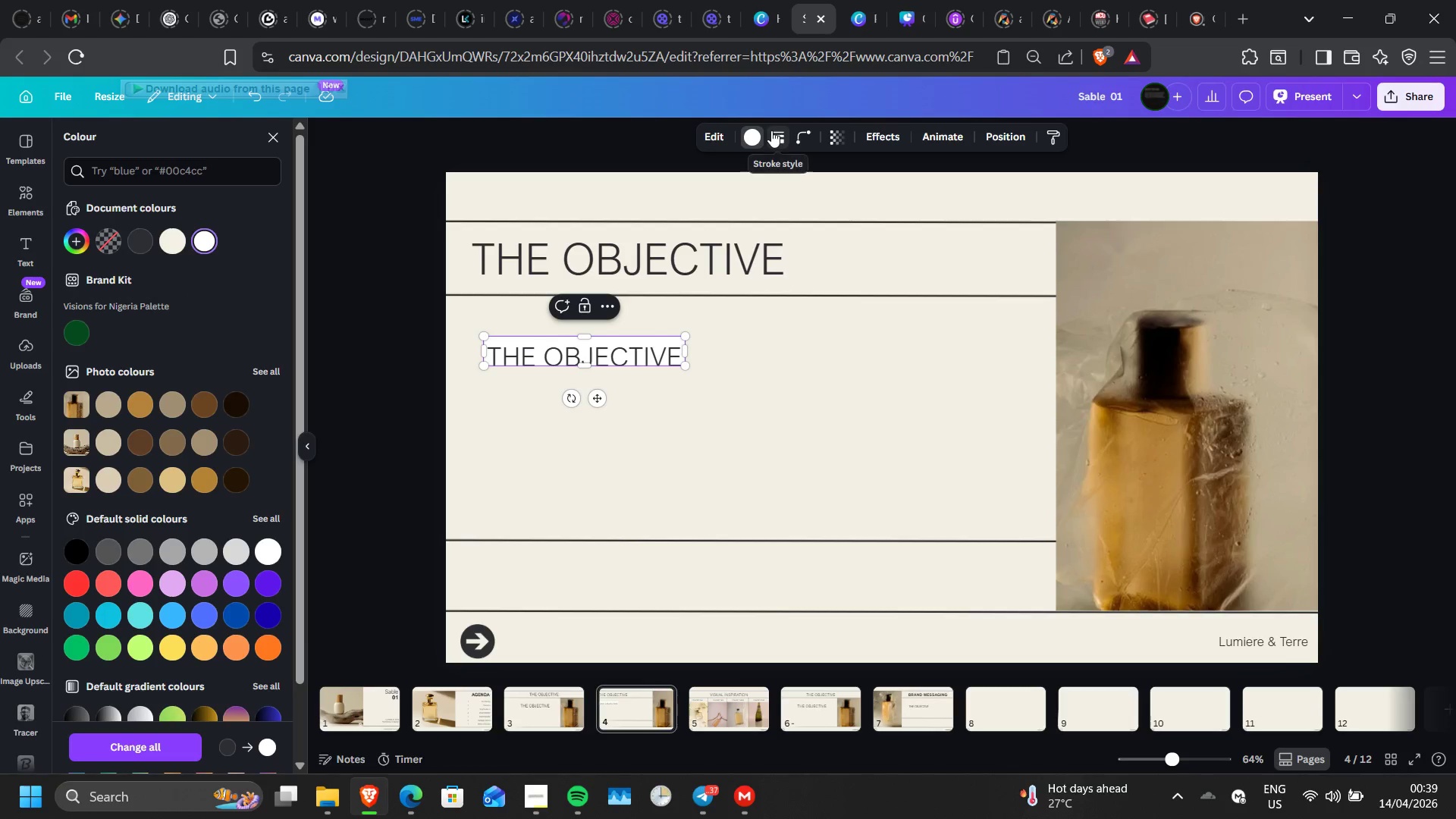 
left_click([771, 133])
 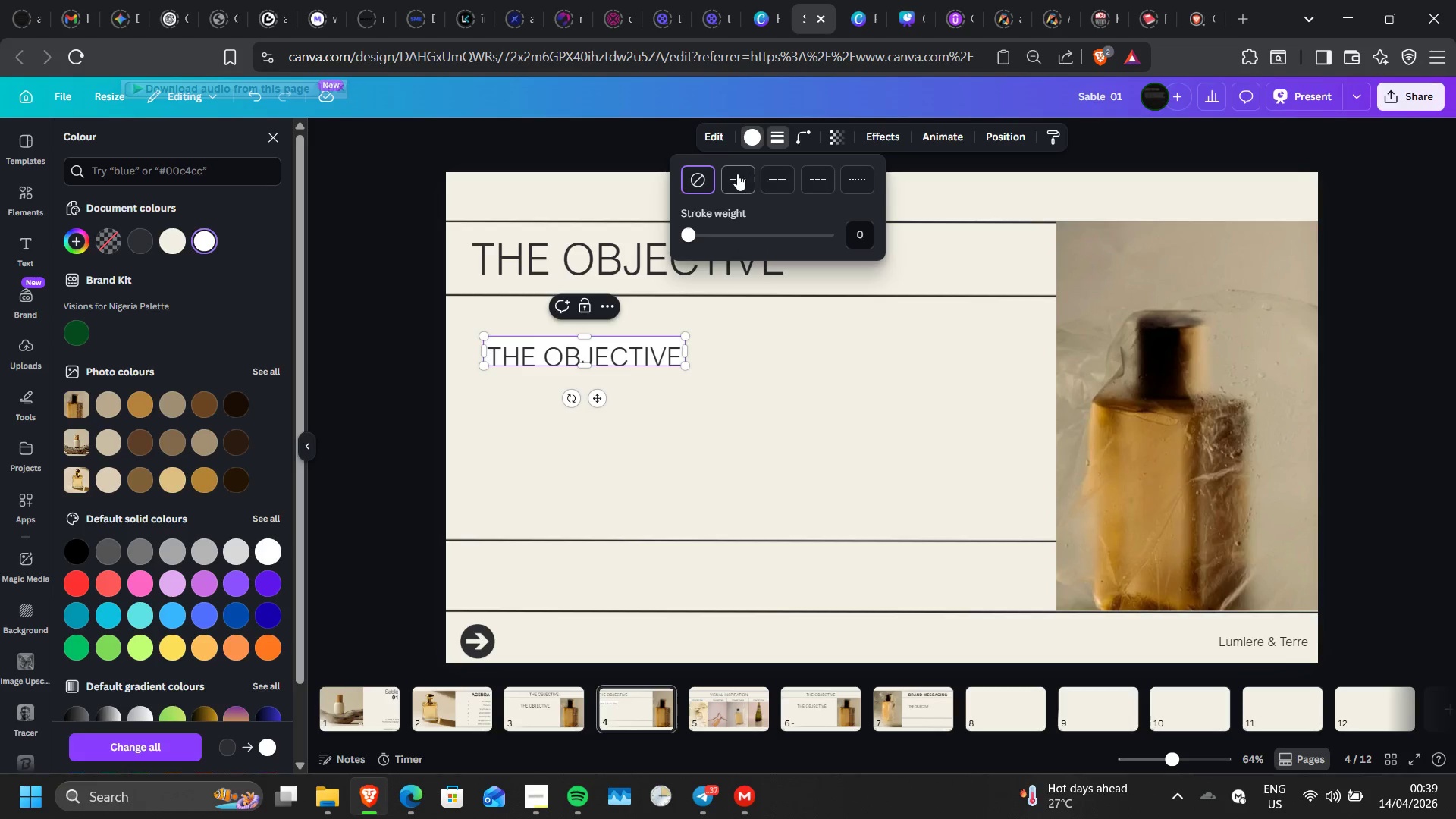 
left_click([734, 174])
 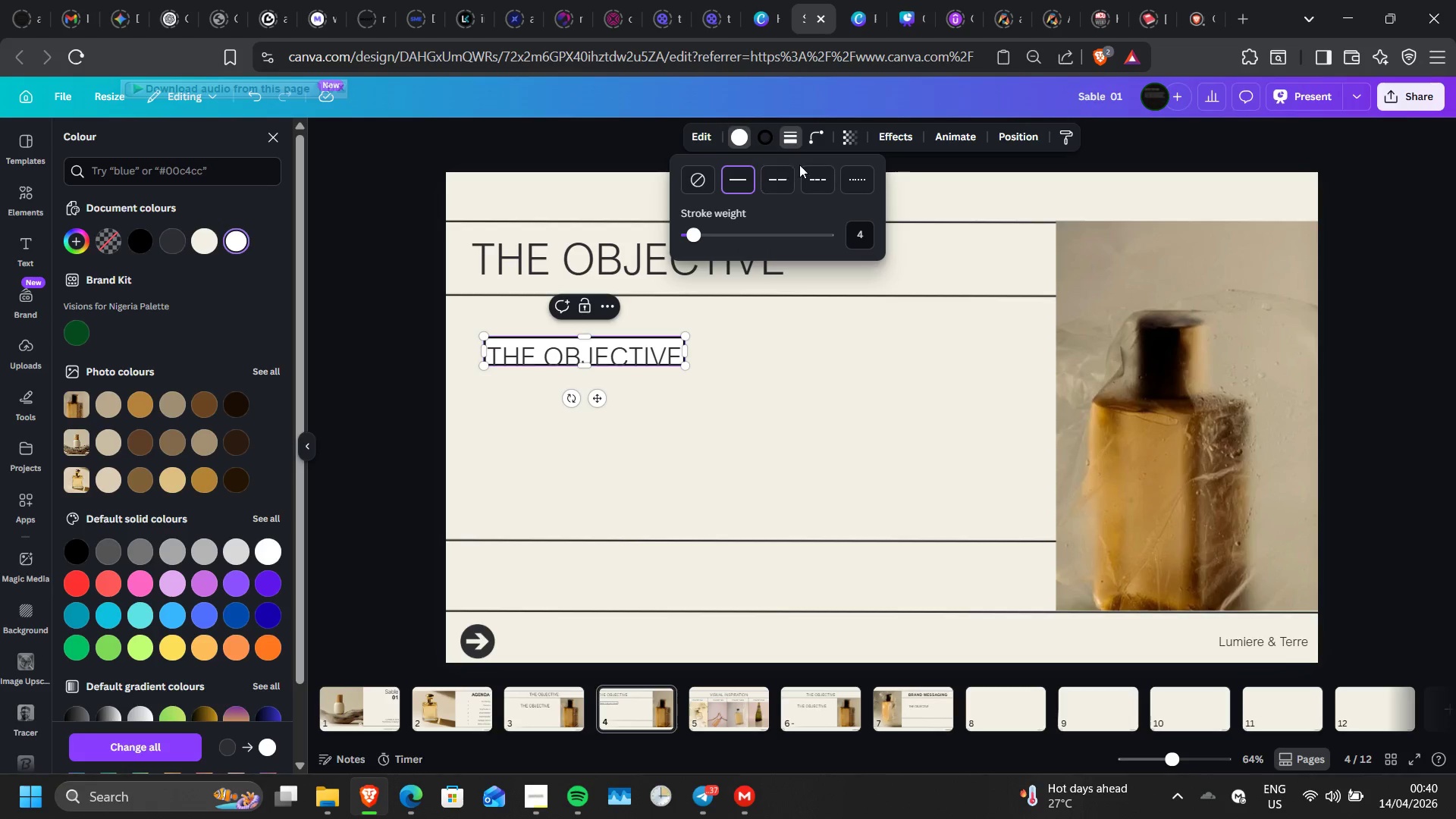 
left_click_drag(start_coordinate=[817, 153], to_coordinate=[817, 143])
 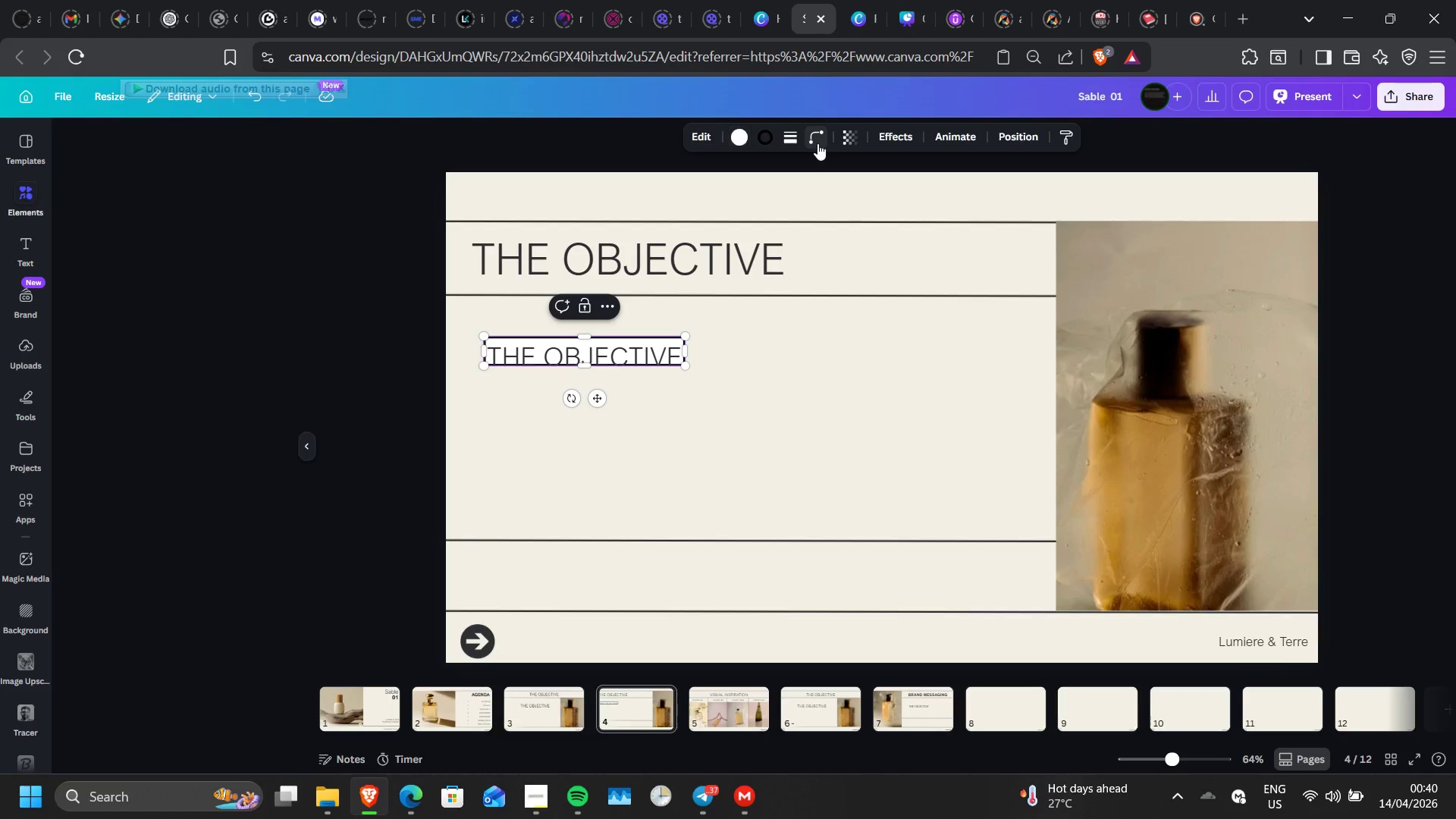 
double_click([817, 143])
 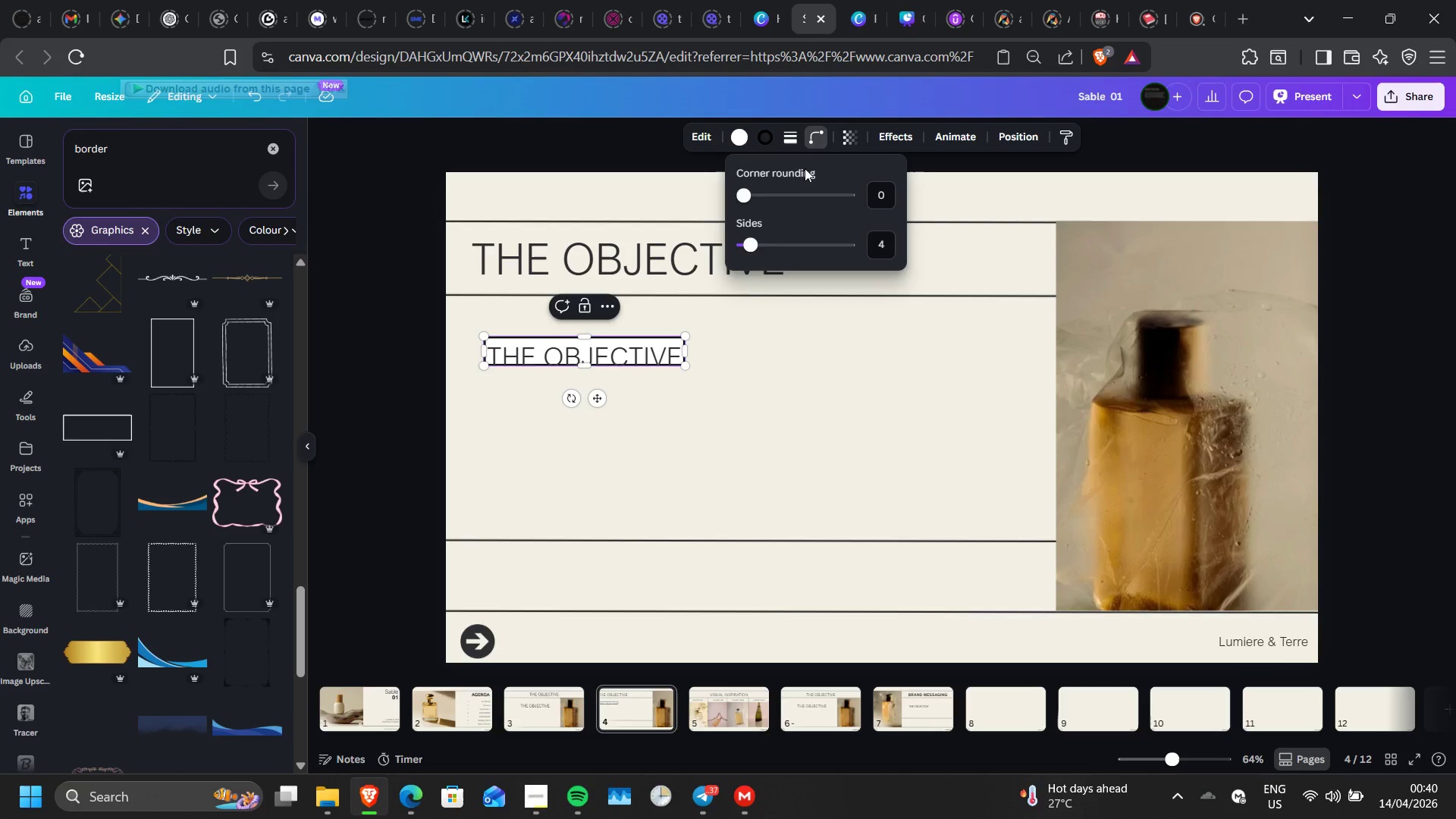 
left_click_drag(start_coordinate=[747, 191], to_coordinate=[777, 193])
 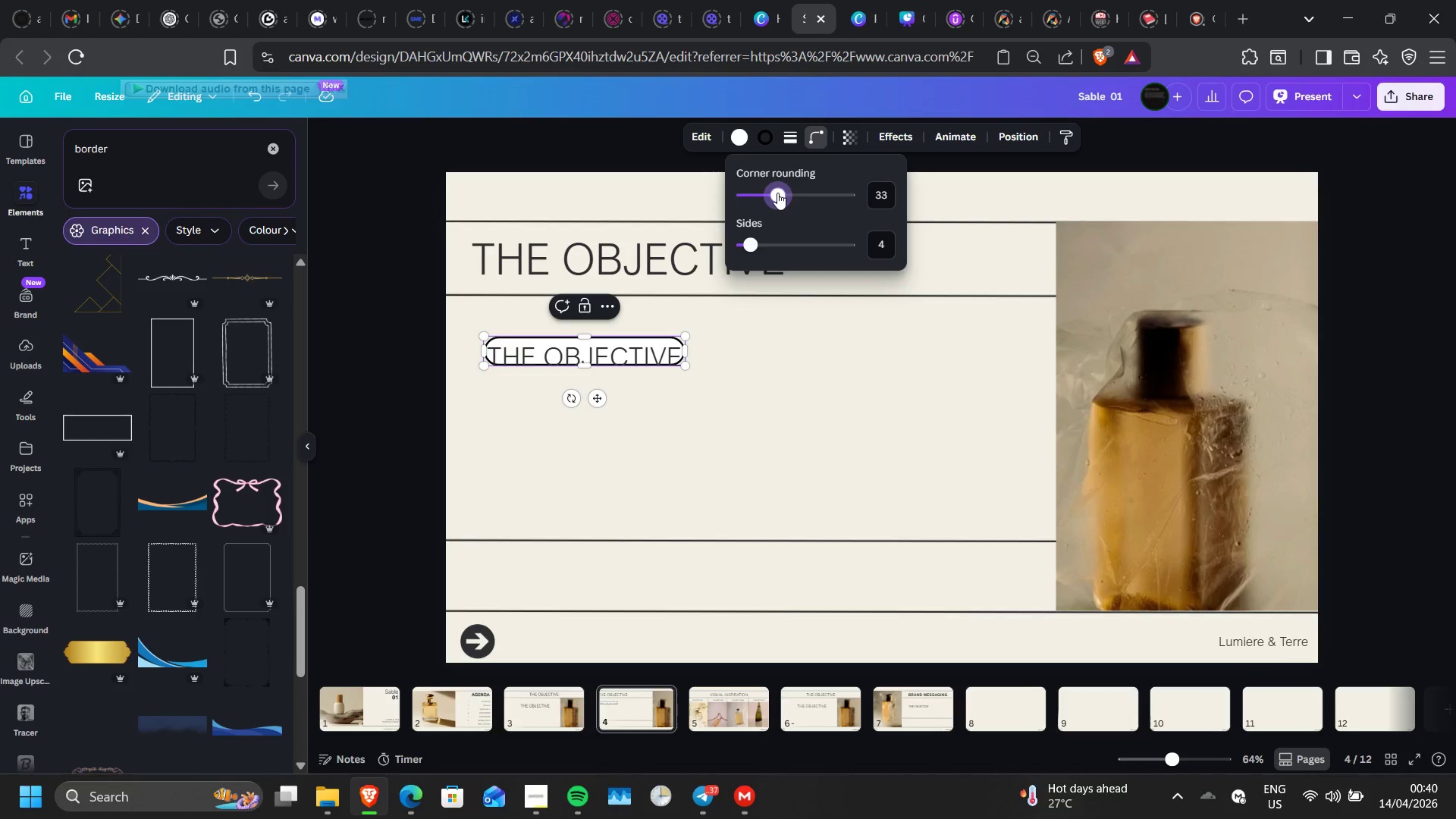 
wait(8.16)
 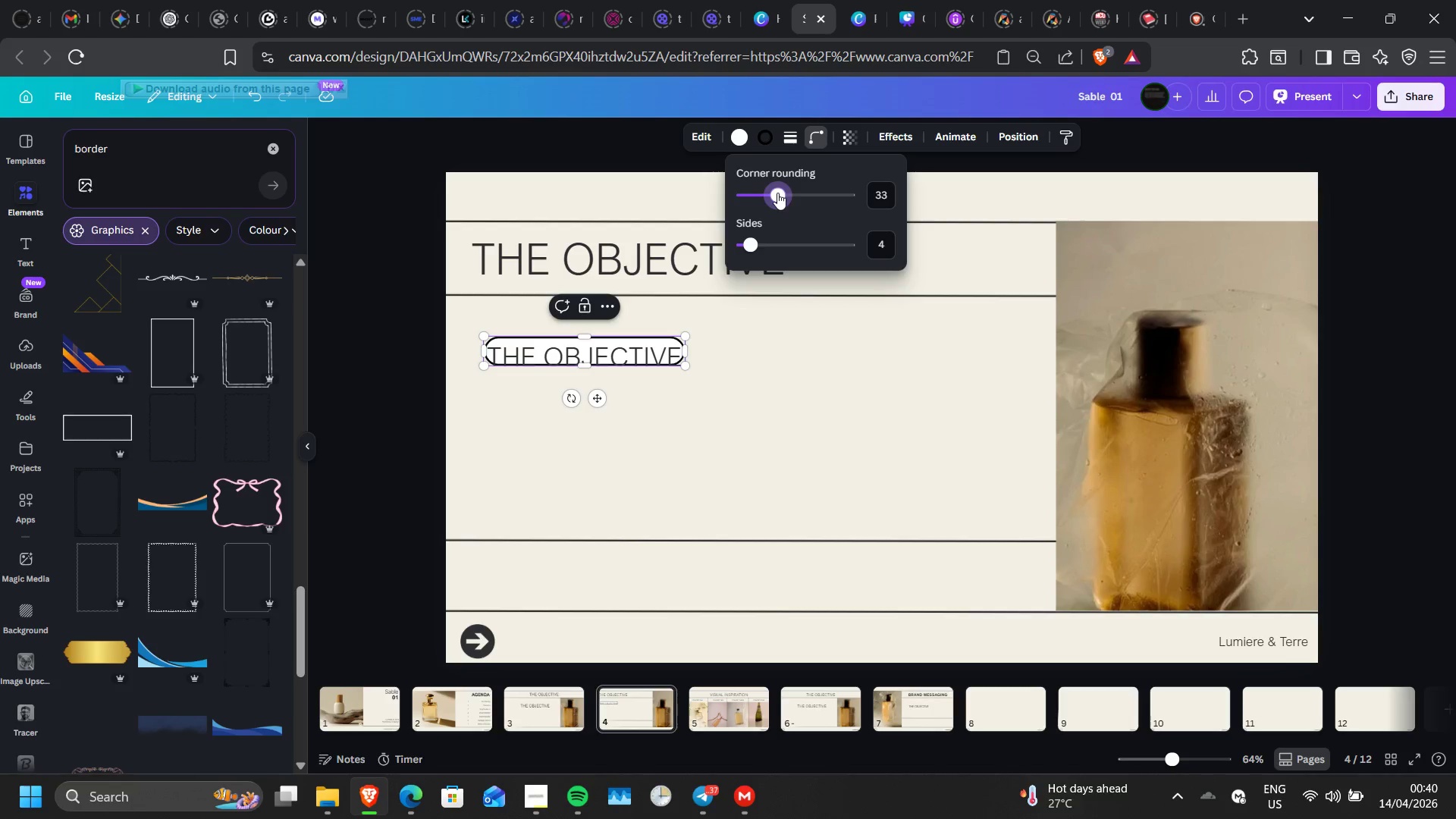 
left_click_drag(start_coordinate=[598, 400], to_coordinate=[598, 461])
 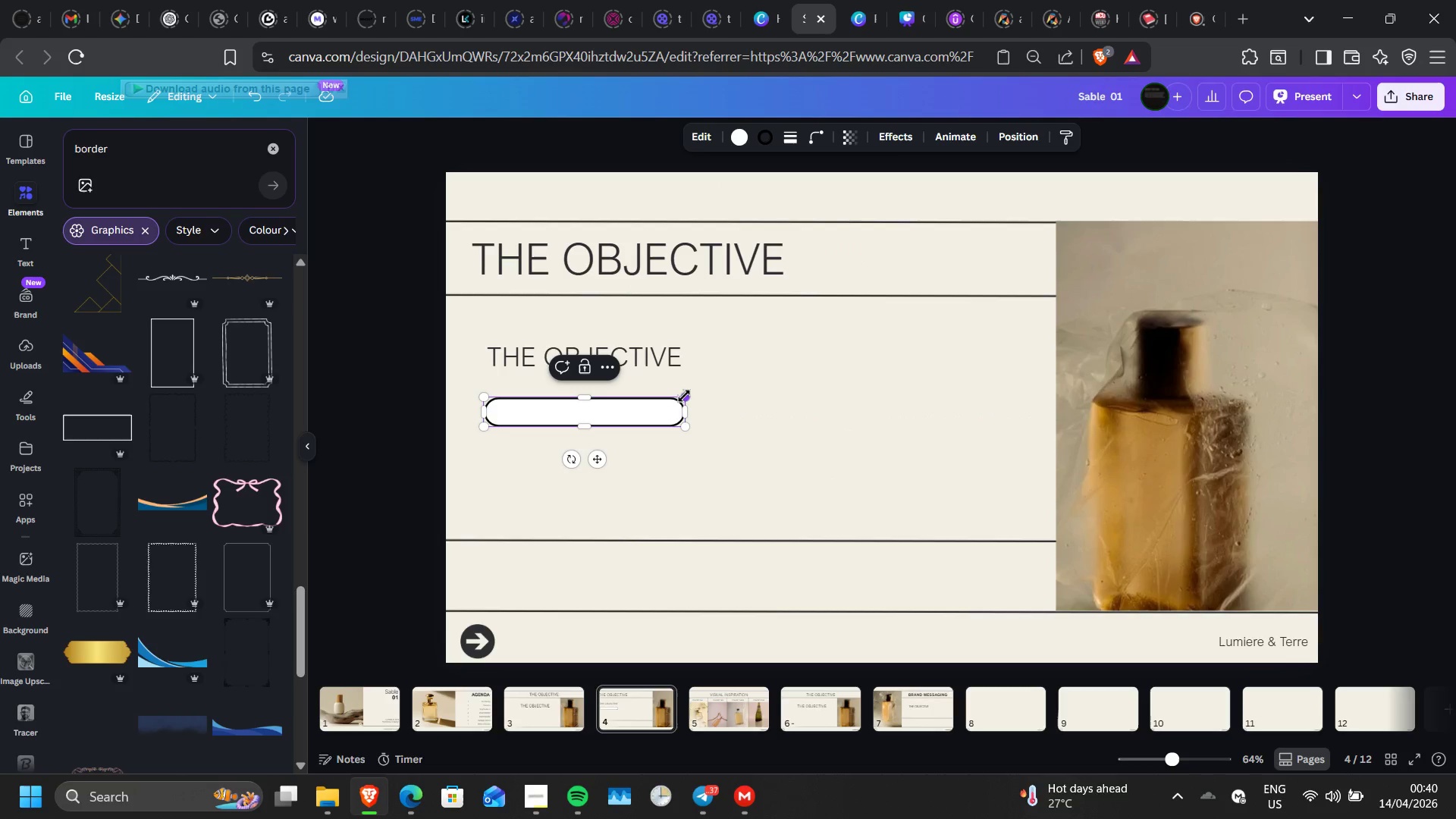 
left_click_drag(start_coordinate=[684, 396], to_coordinate=[645, 401])
 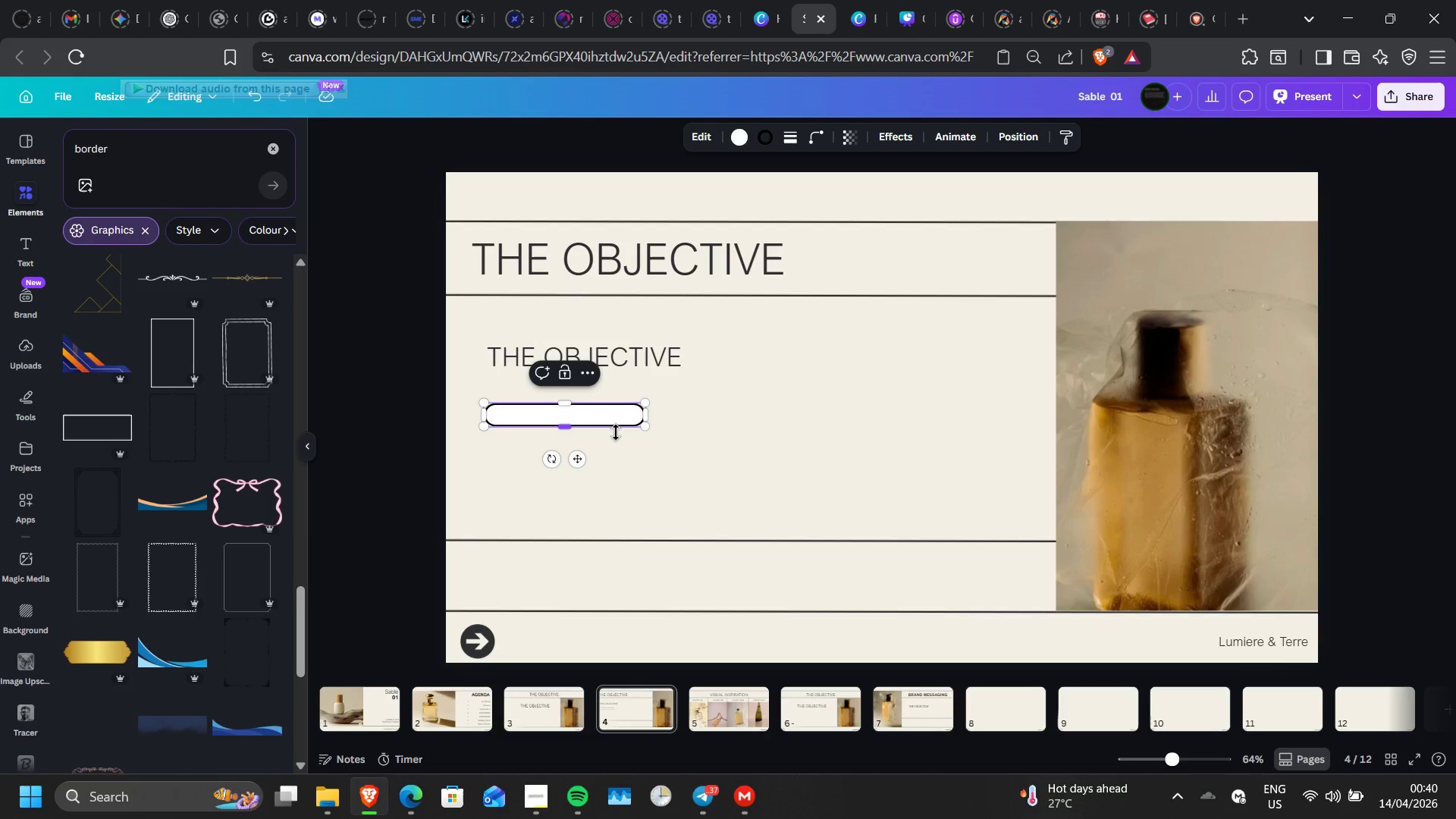 
wait(12.88)
 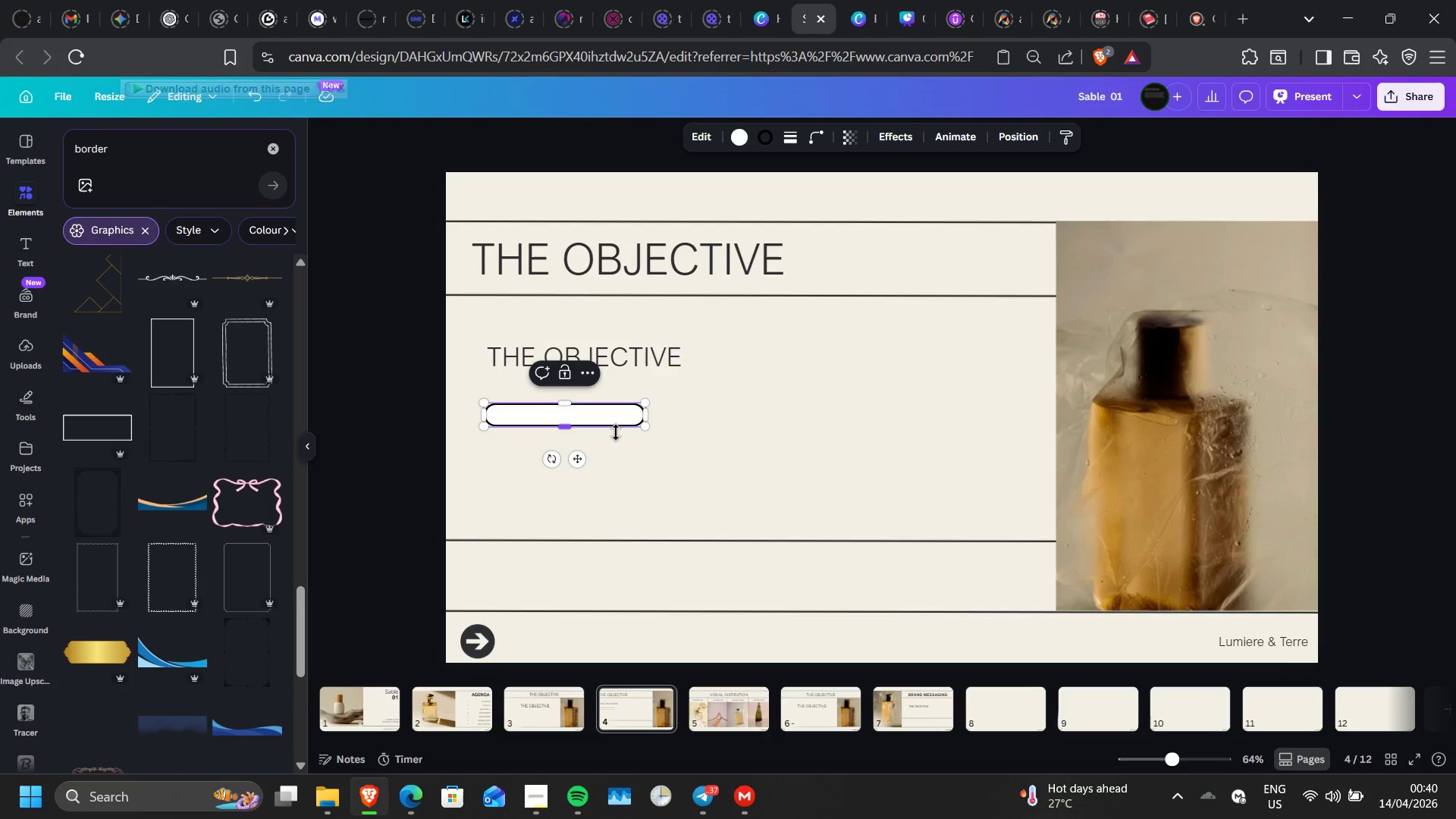 
left_click([612, 466])
 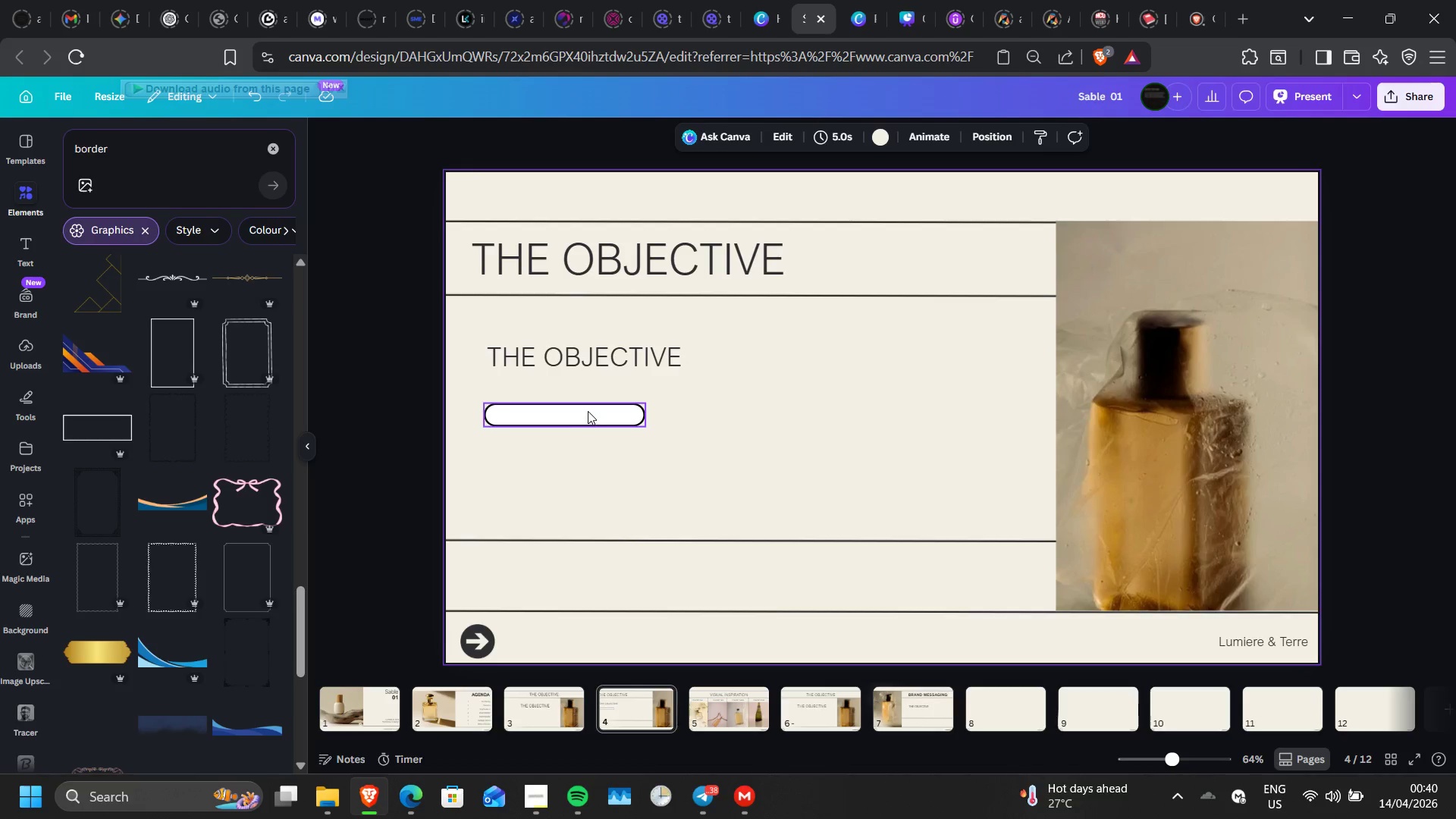 
left_click([588, 411])
 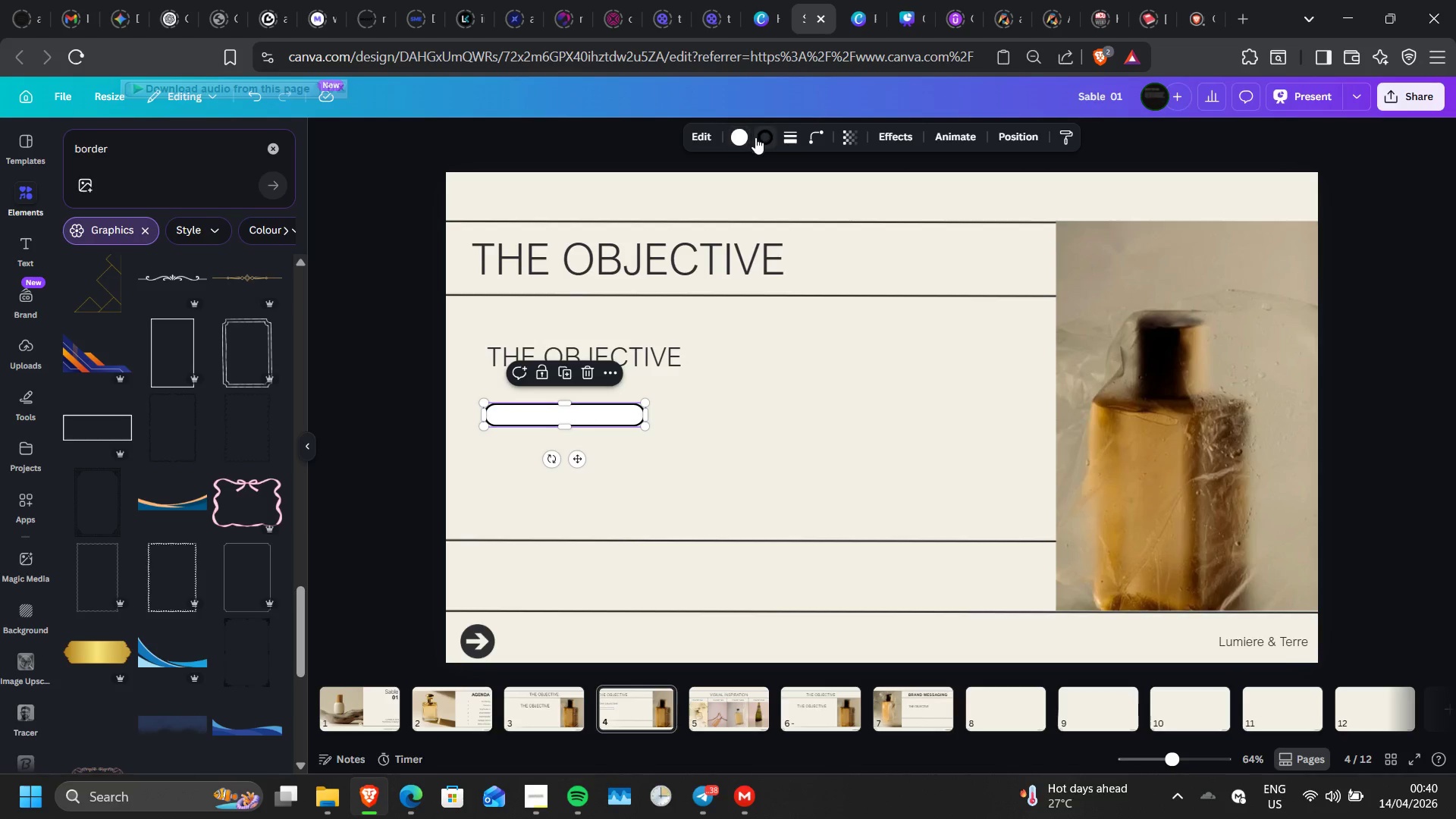 
left_click([755, 137])
 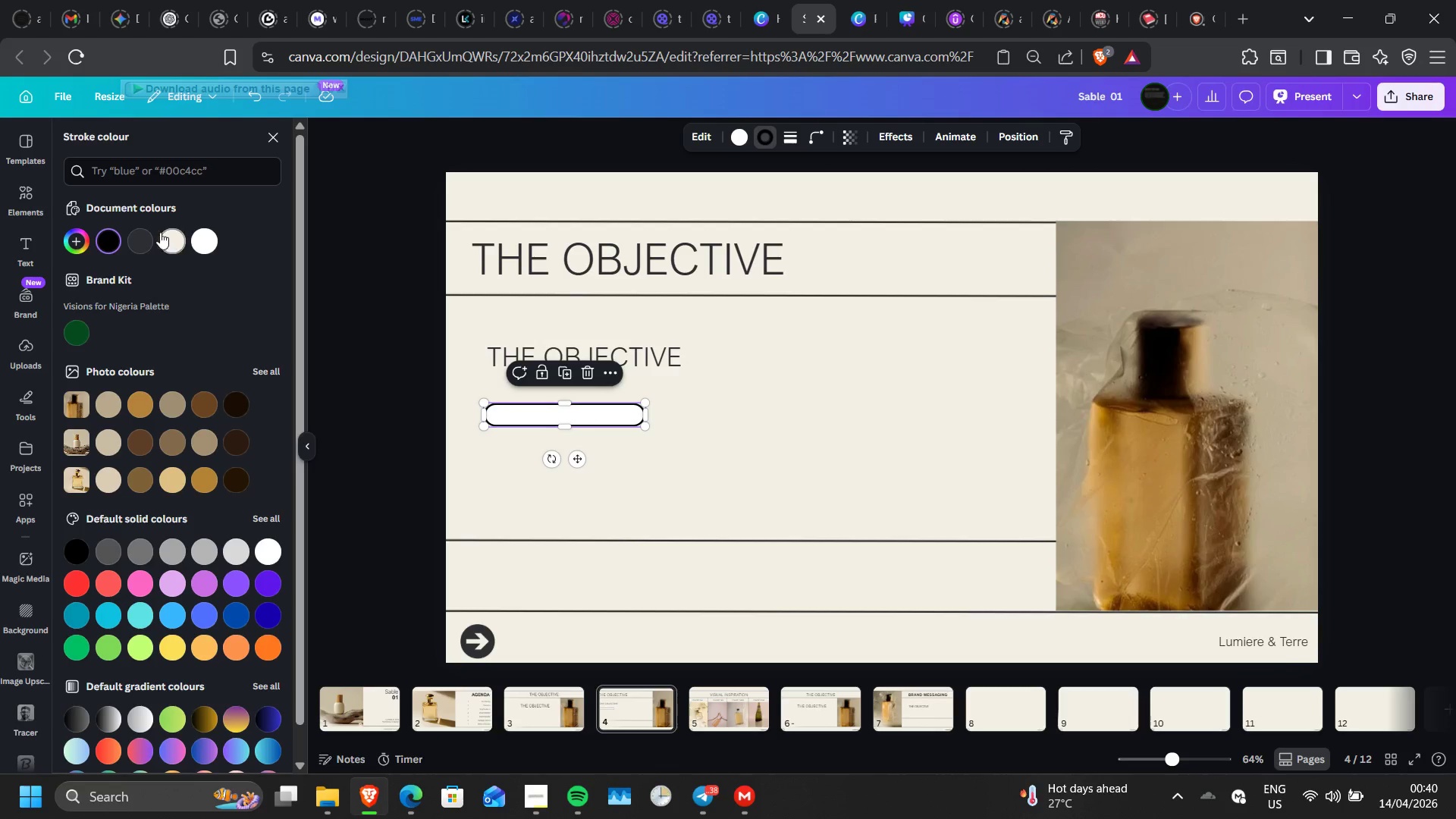 
left_click([142, 248])
 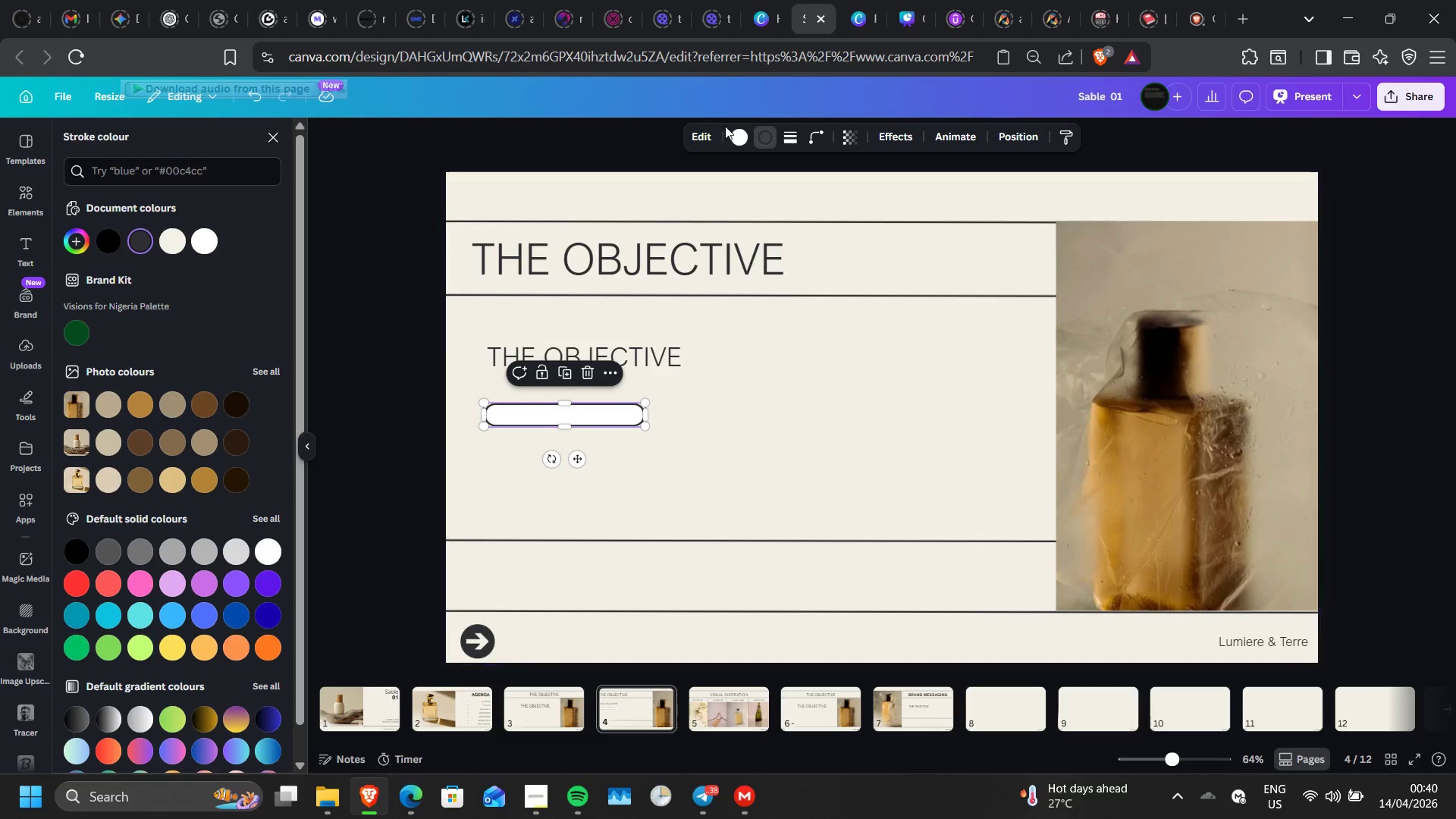 
left_click([745, 138])
 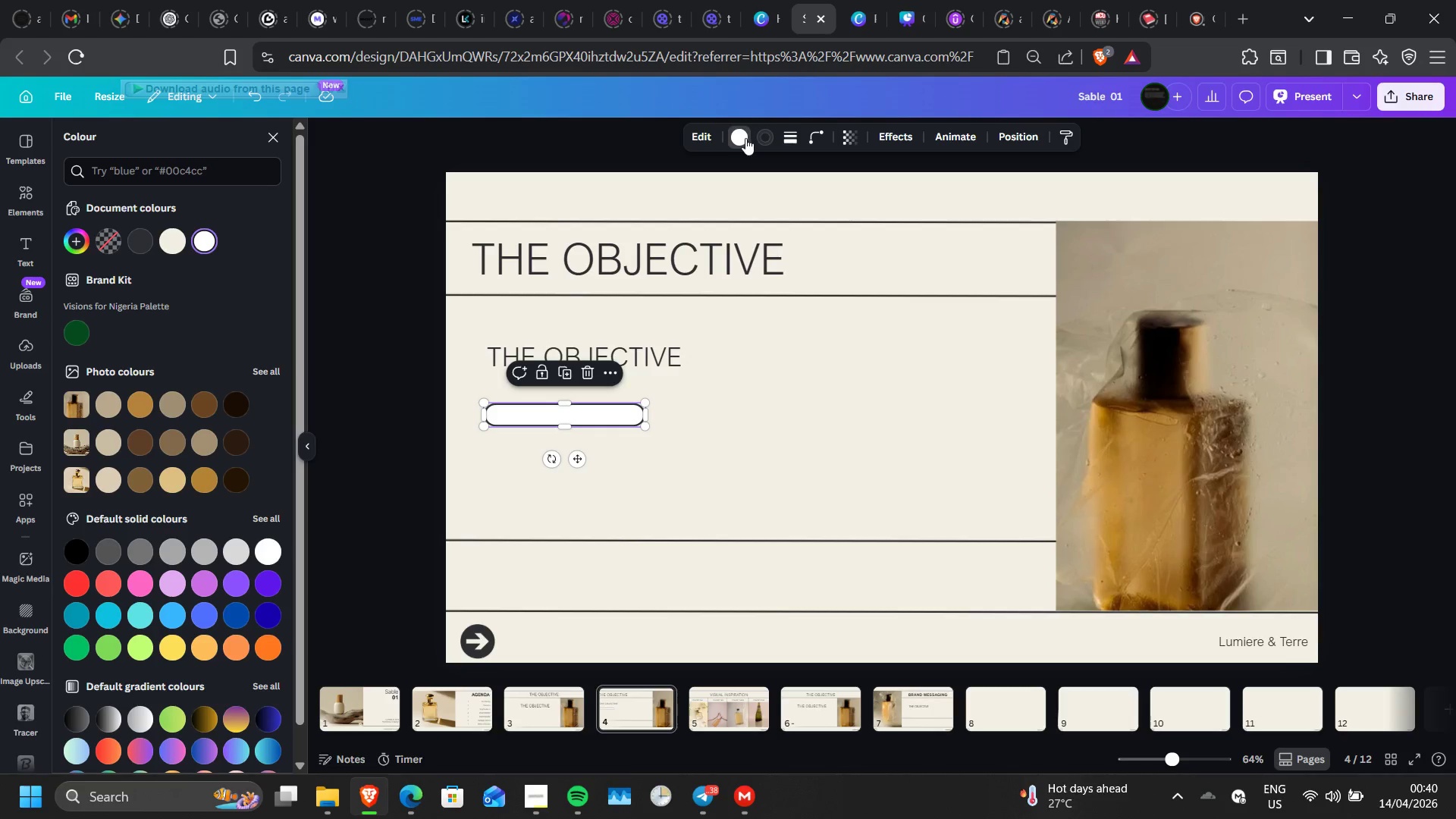 
left_click([745, 138])
 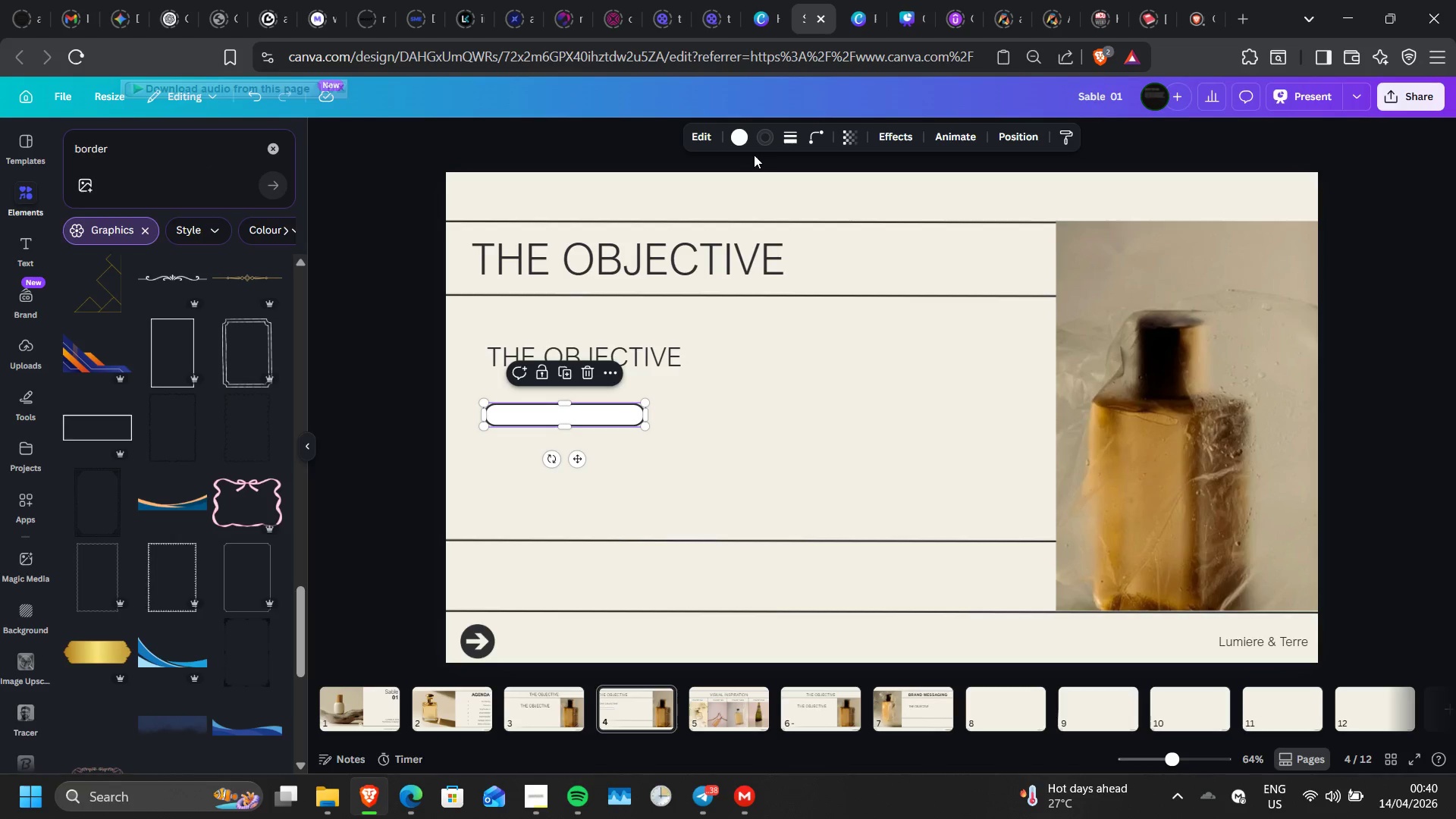 
left_click([743, 138])
 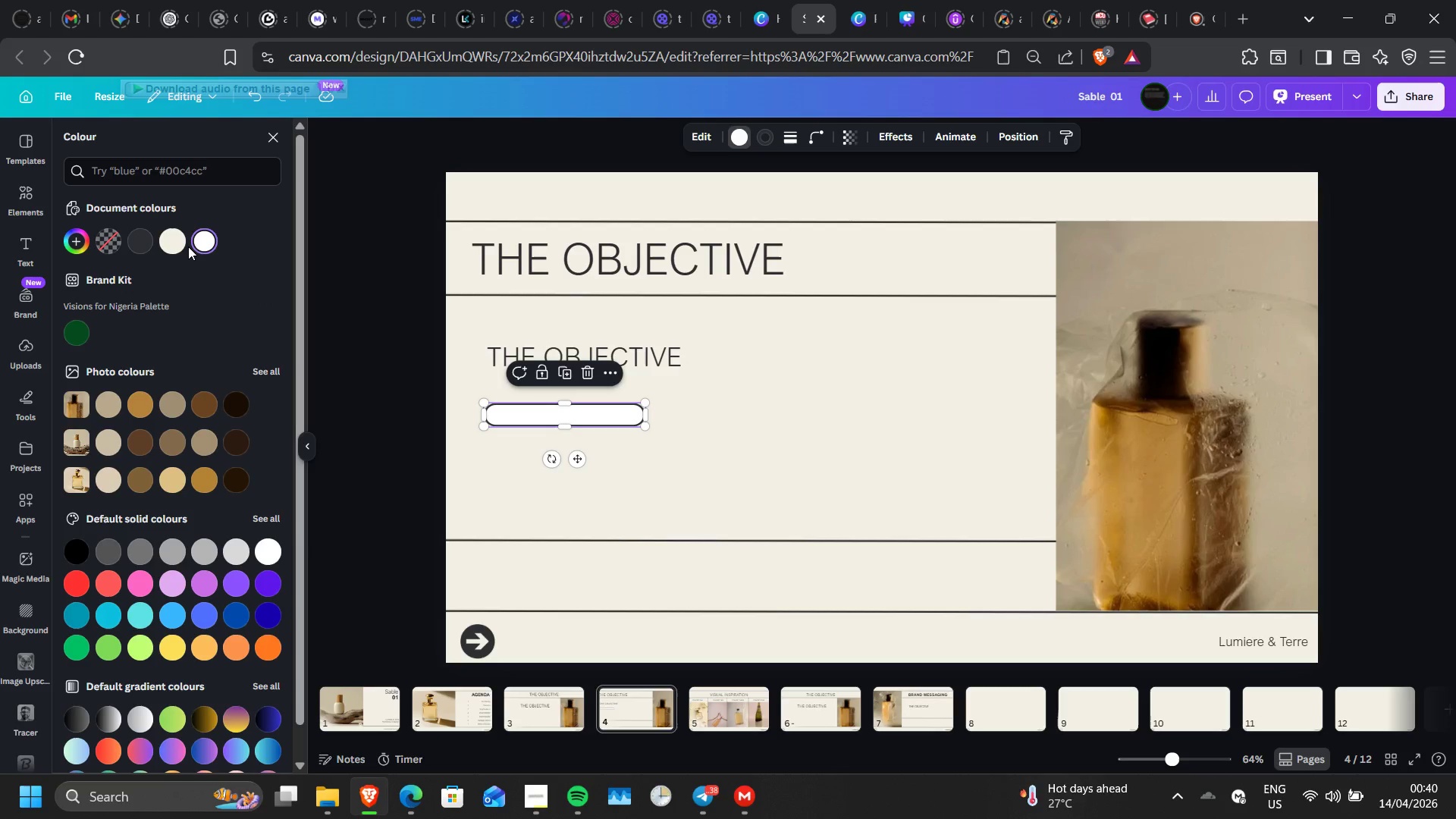 
left_click([179, 241])
 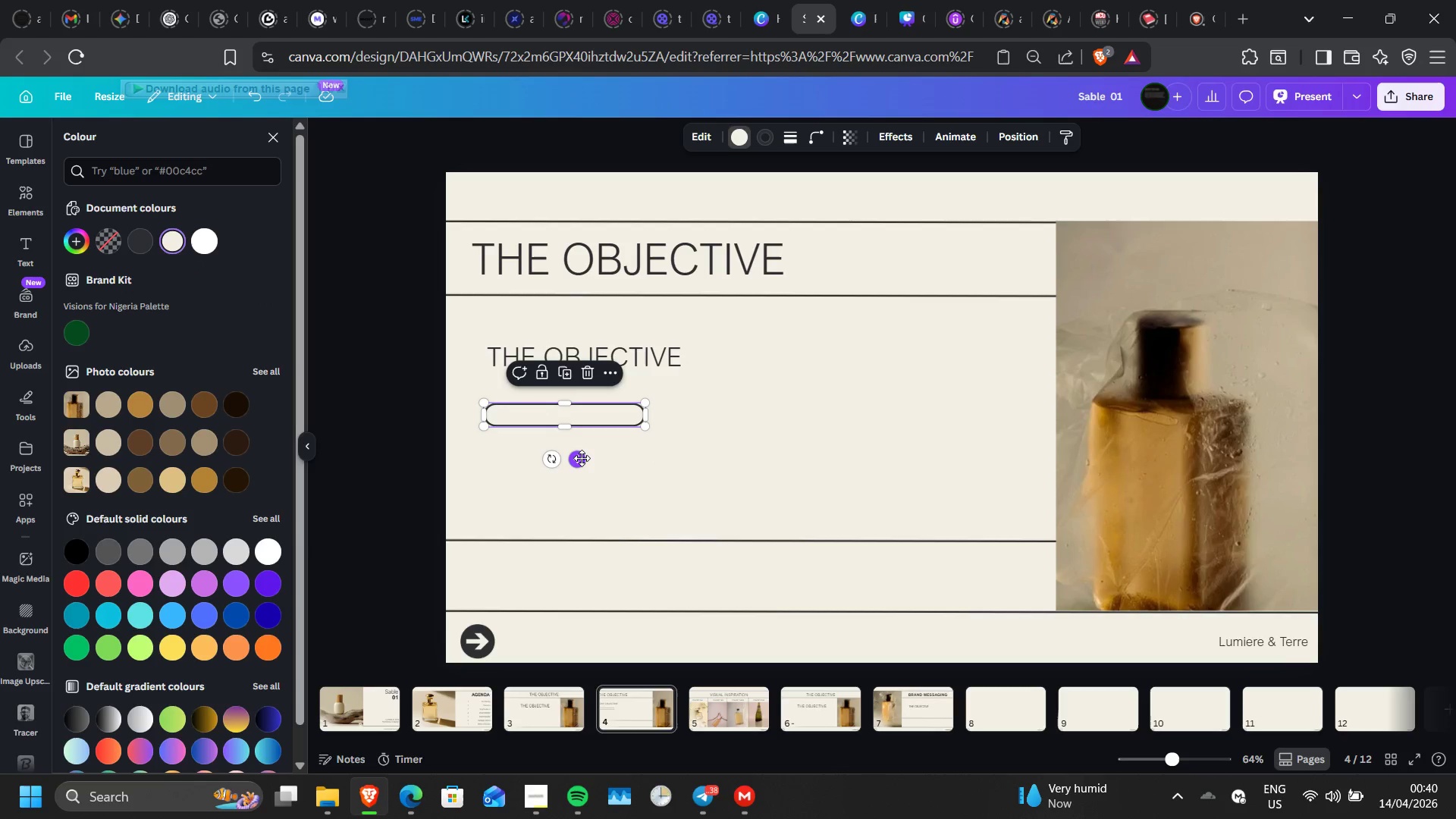 
left_click_drag(start_coordinate=[582, 458], to_coordinate=[569, 400])
 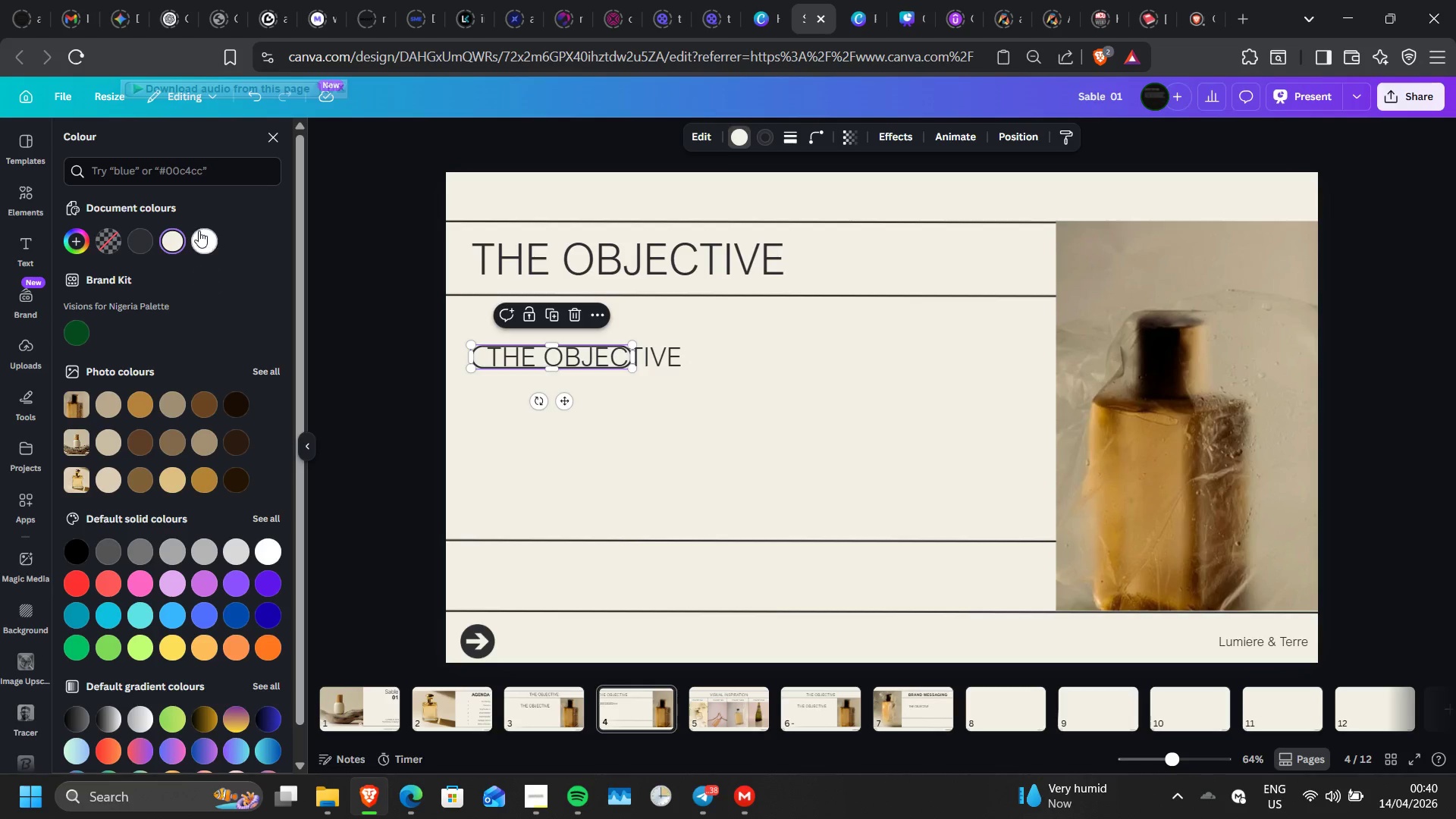 
left_click([200, 234])
 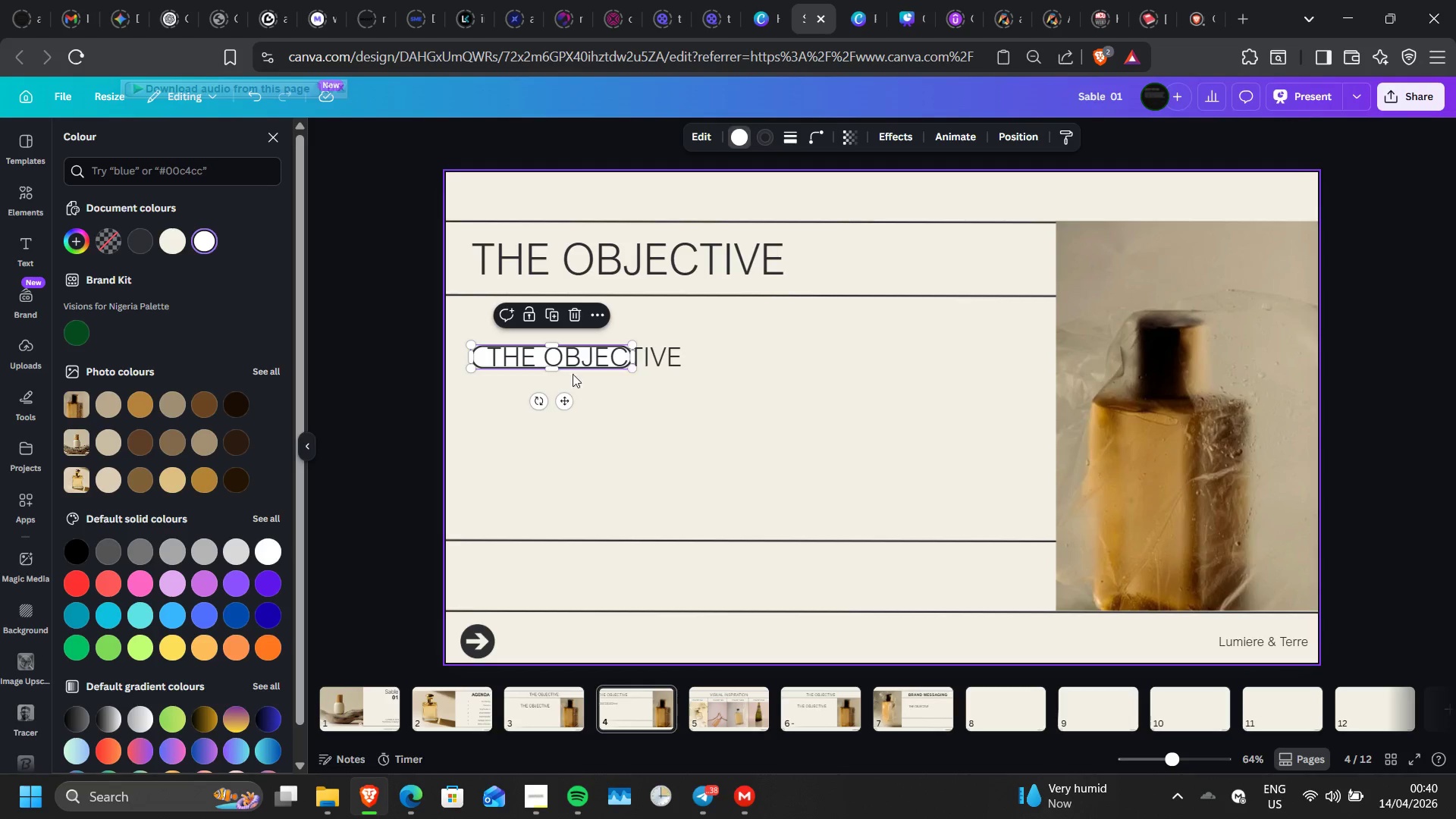 
left_click([555, 320])
 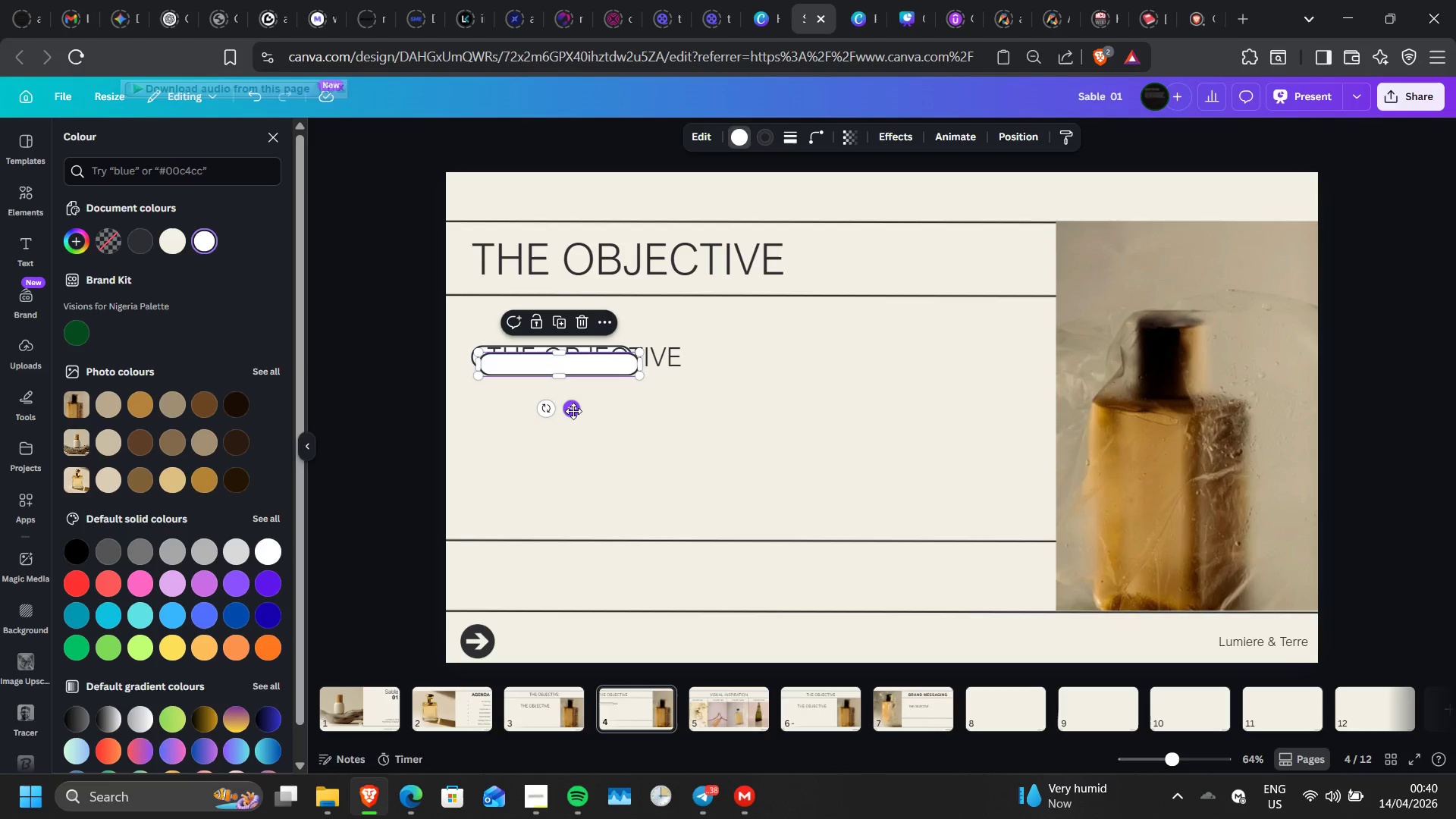 
left_click_drag(start_coordinate=[573, 411], to_coordinate=[811, 406])
 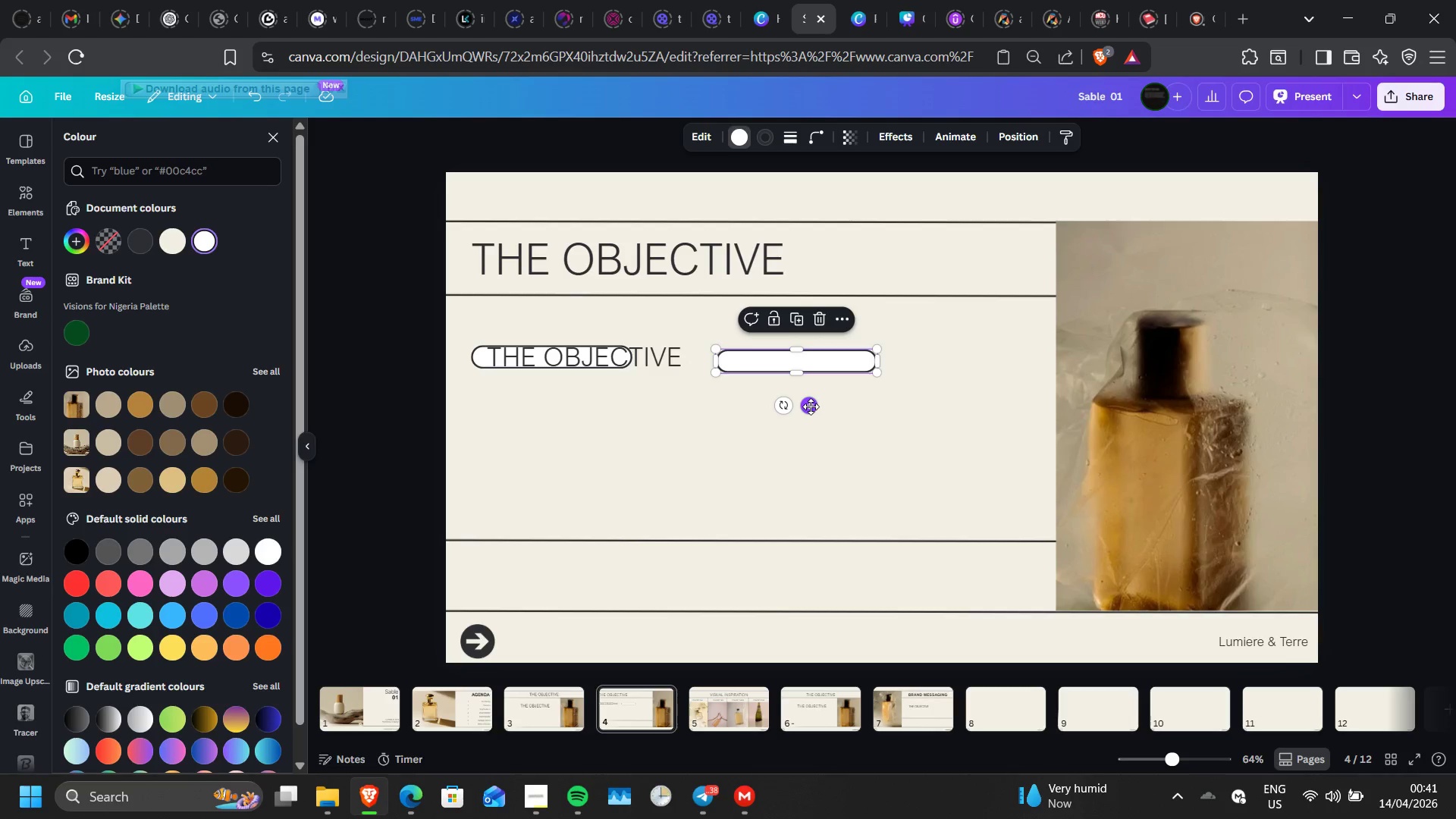 
wait(8.27)
 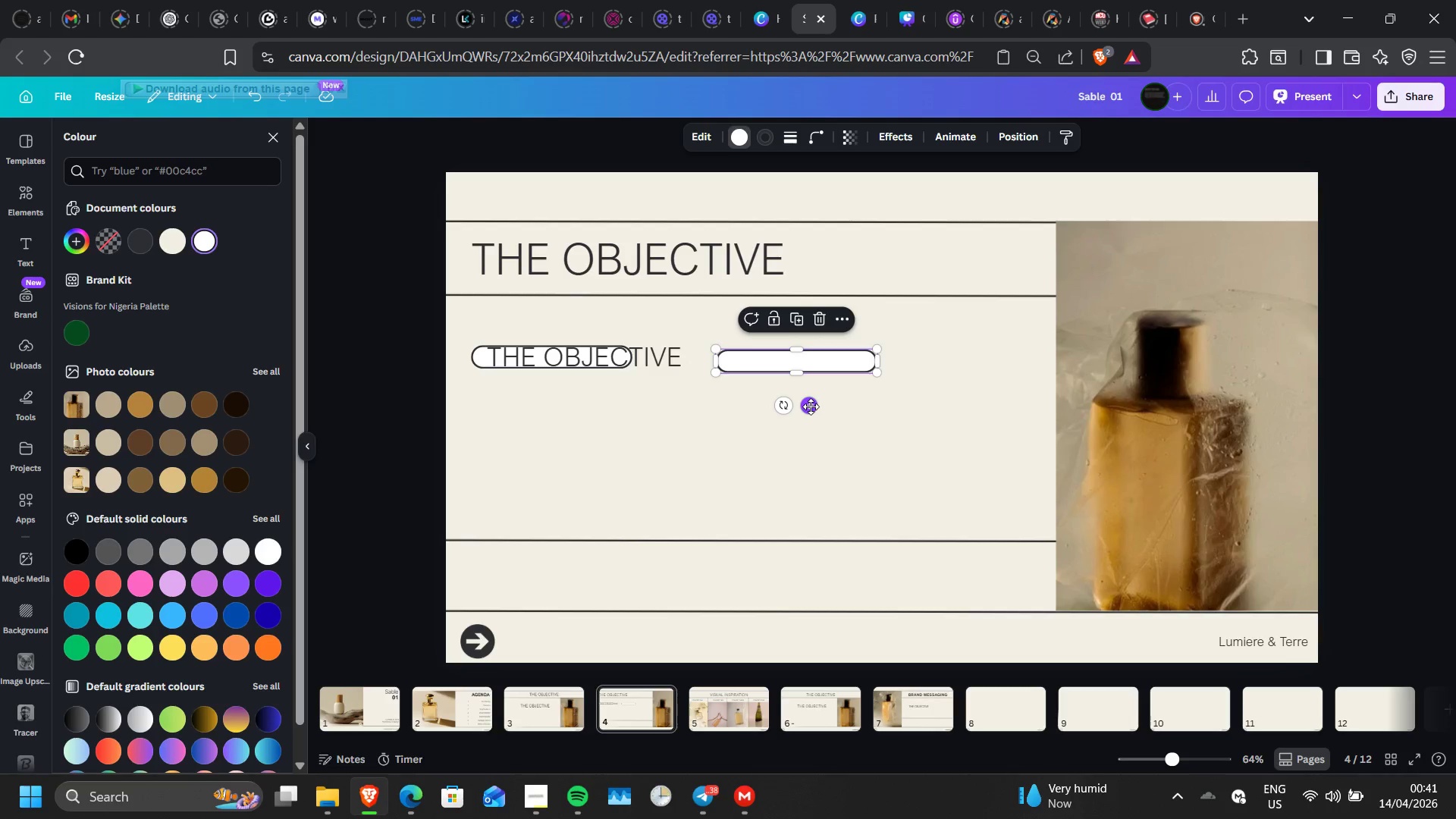 
left_click_drag(start_coordinate=[880, 369], to_coordinate=[839, 371])
 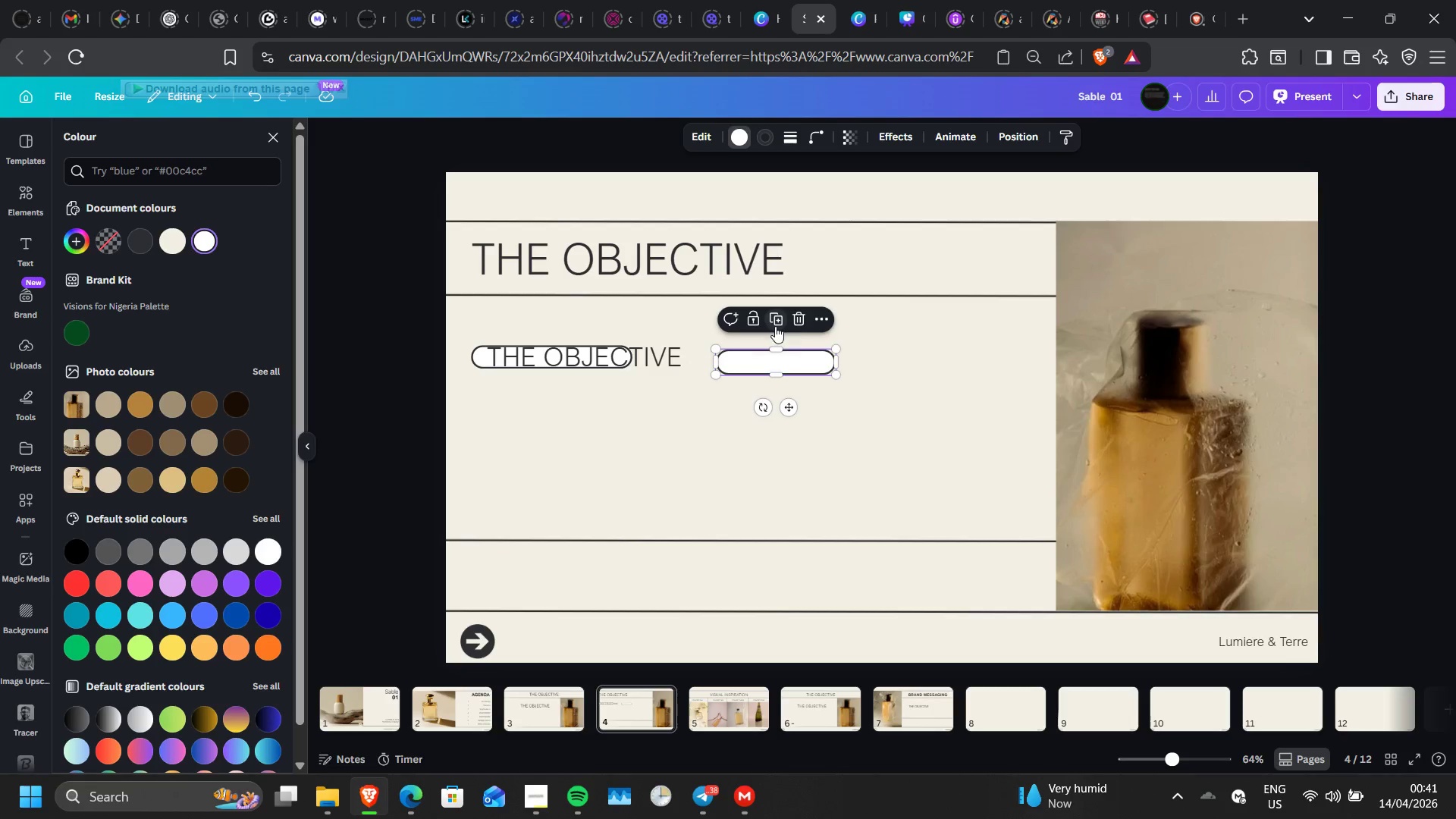 
left_click([775, 326])
 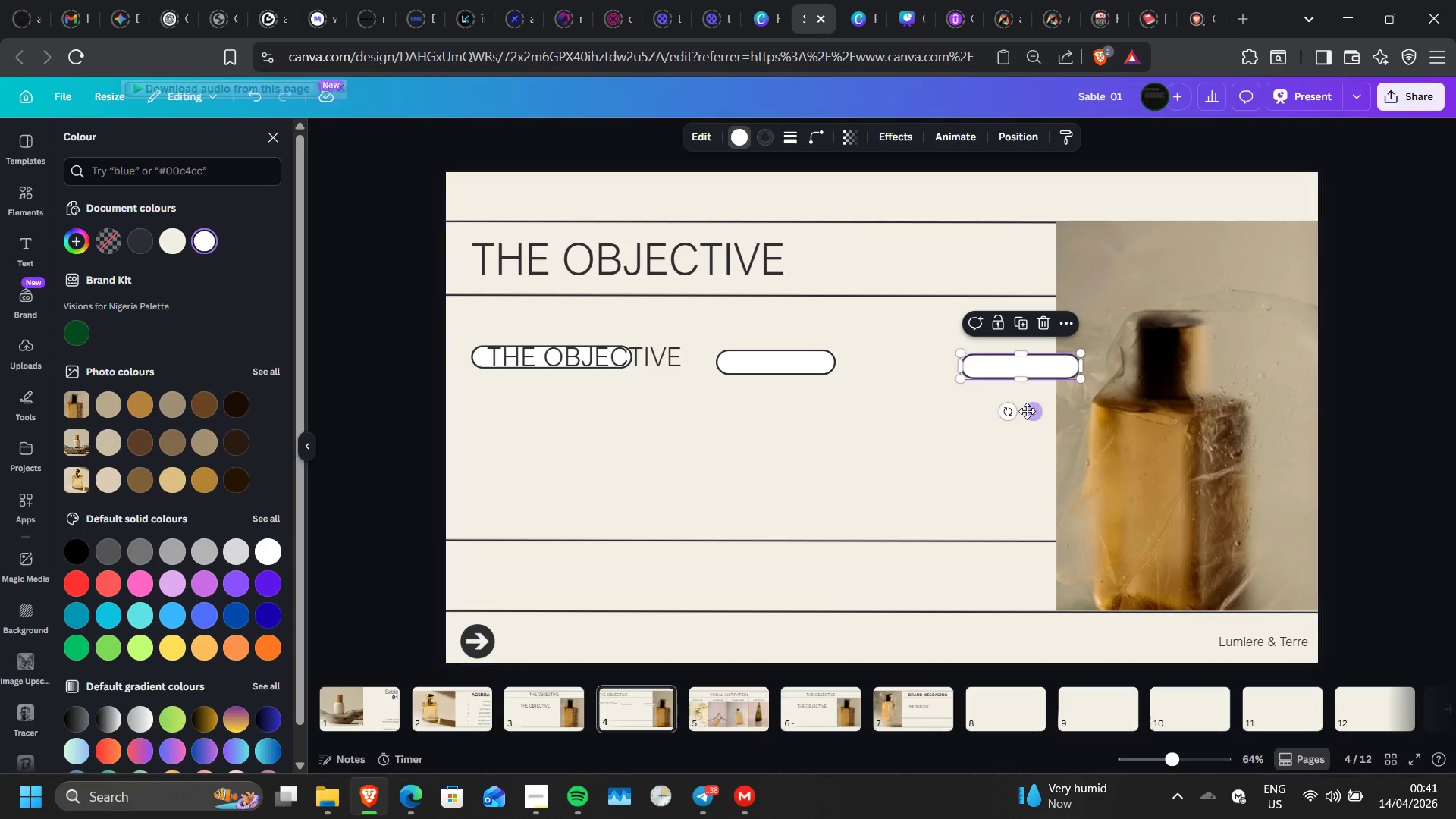 
left_click_drag(start_coordinate=[1027, 411], to_coordinate=[952, 406])
 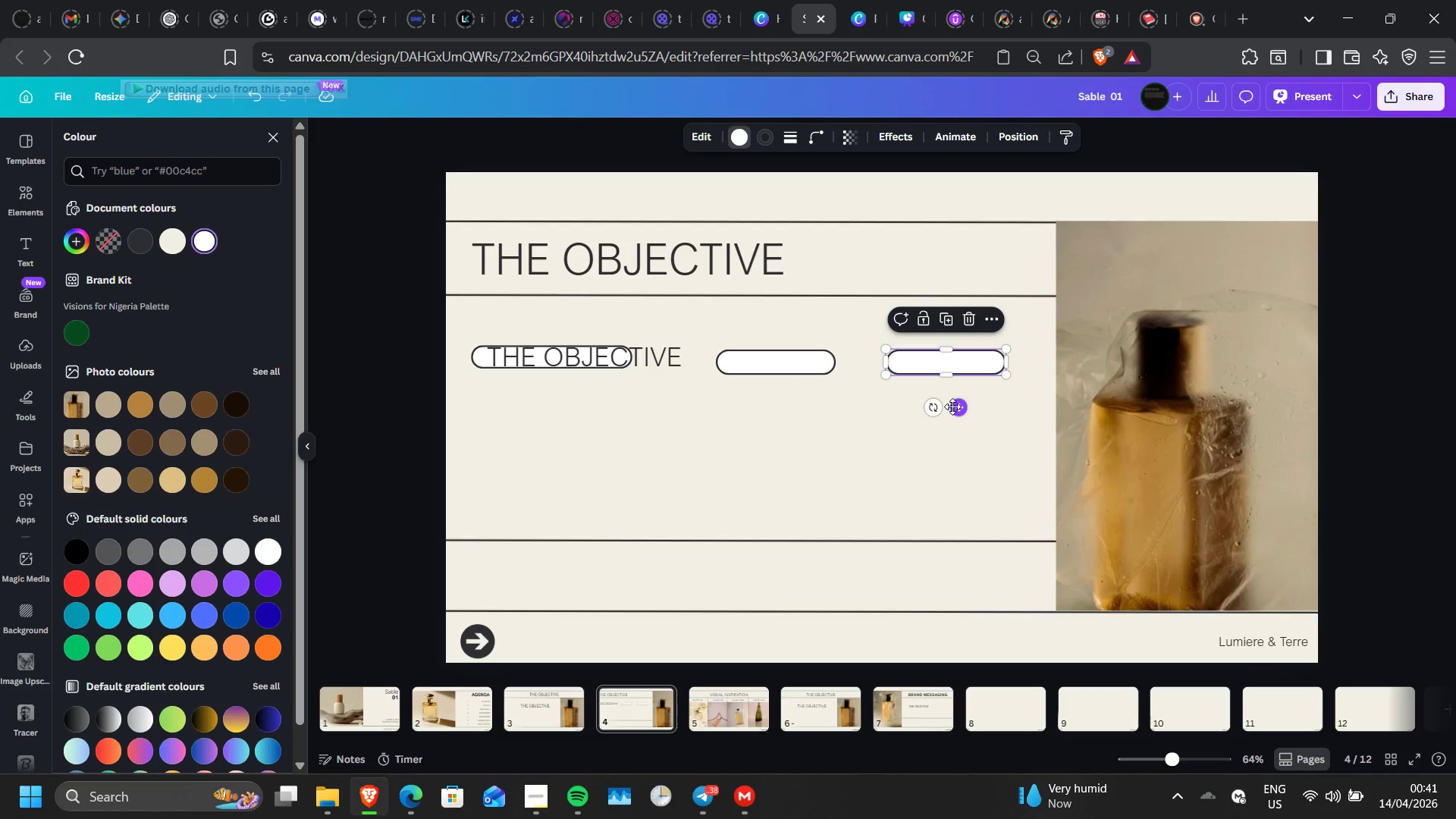 
left_click([947, 328])
 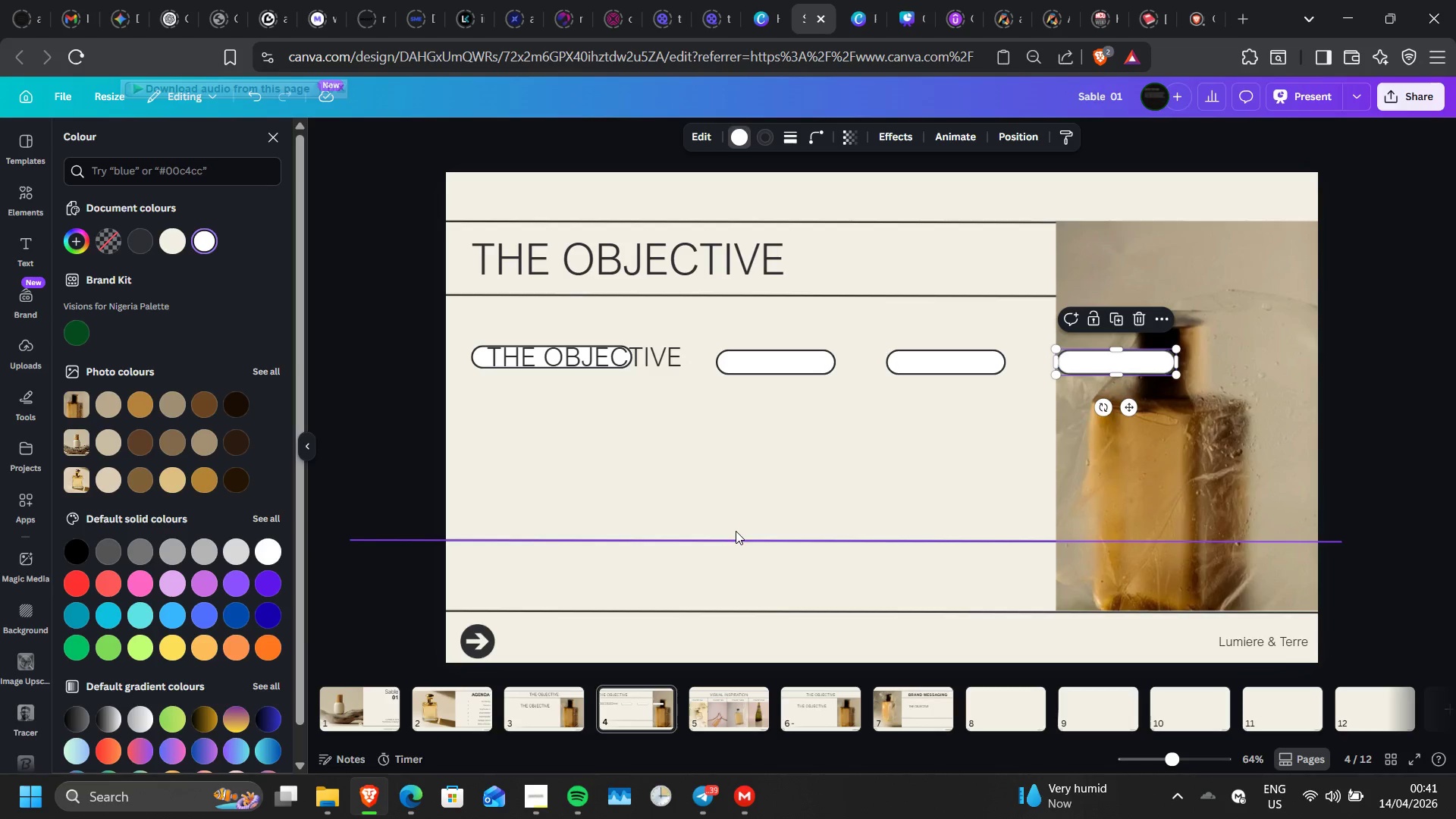 
wait(5.91)
 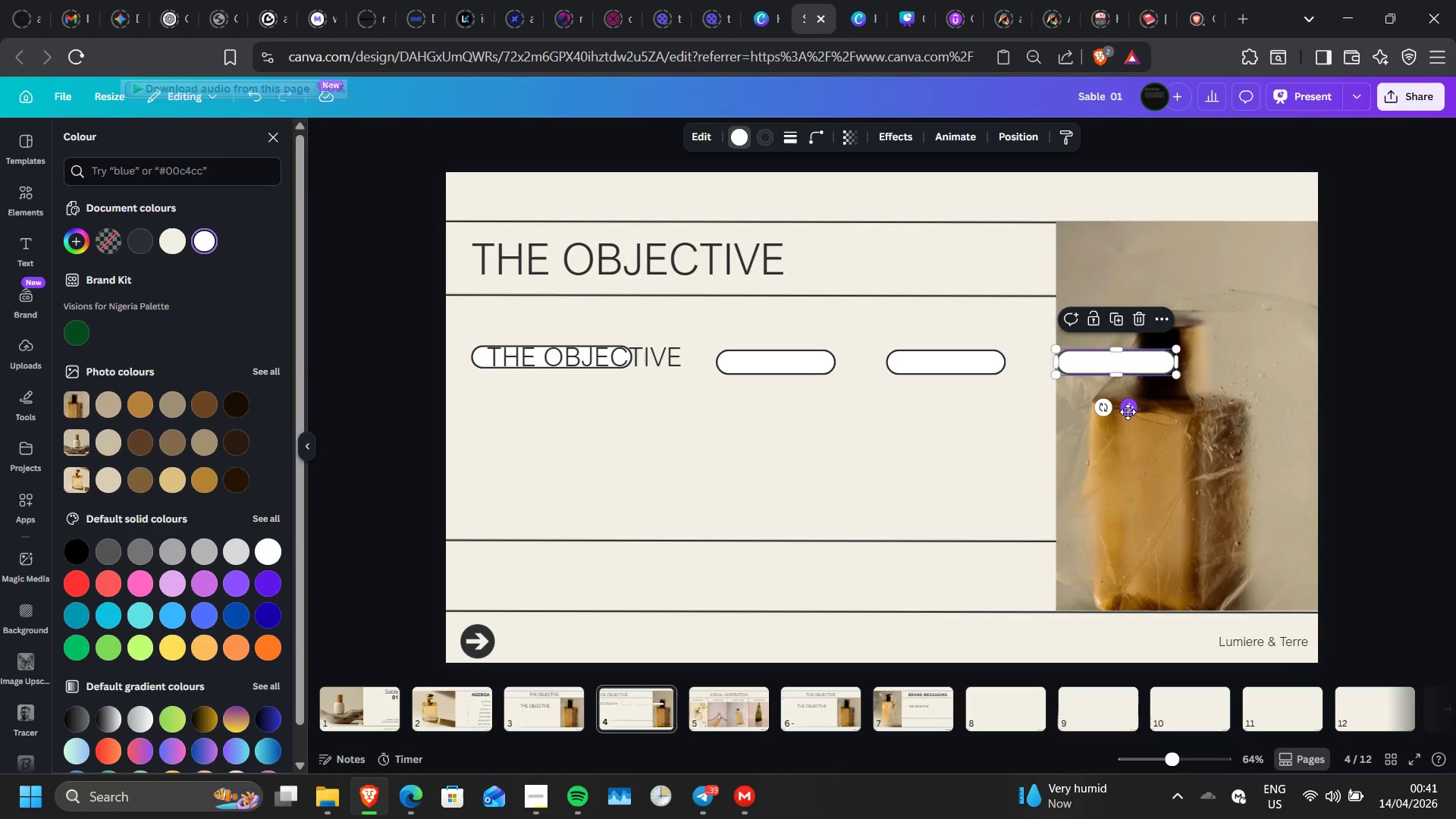 
left_click_drag(start_coordinate=[736, 531], to_coordinate=[739, 447])
 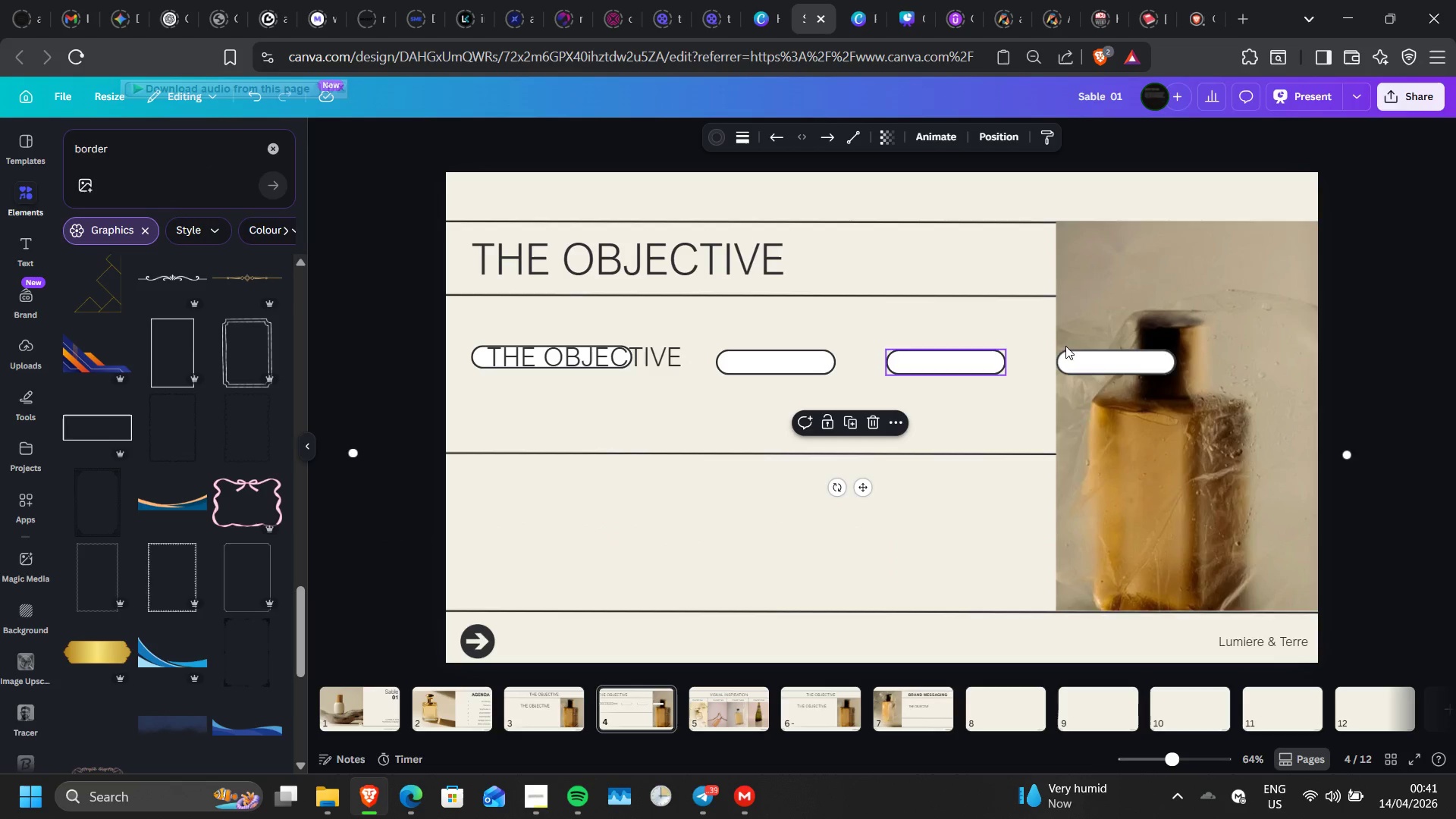 
left_click_drag(start_coordinate=[1139, 363], to_coordinate=[595, 413])
 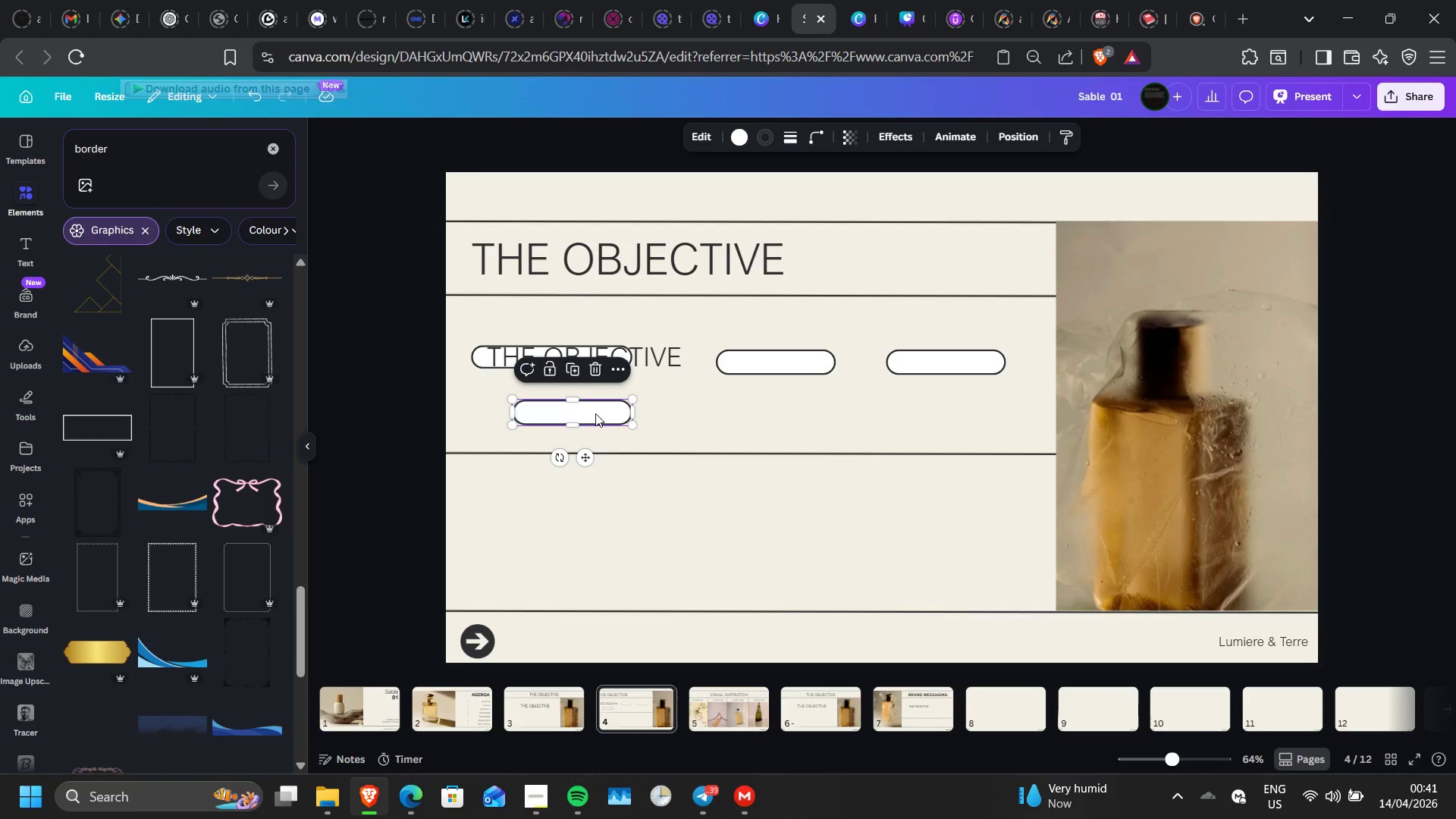 
left_click_drag(start_coordinate=[595, 413], to_coordinate=[560, 413])
 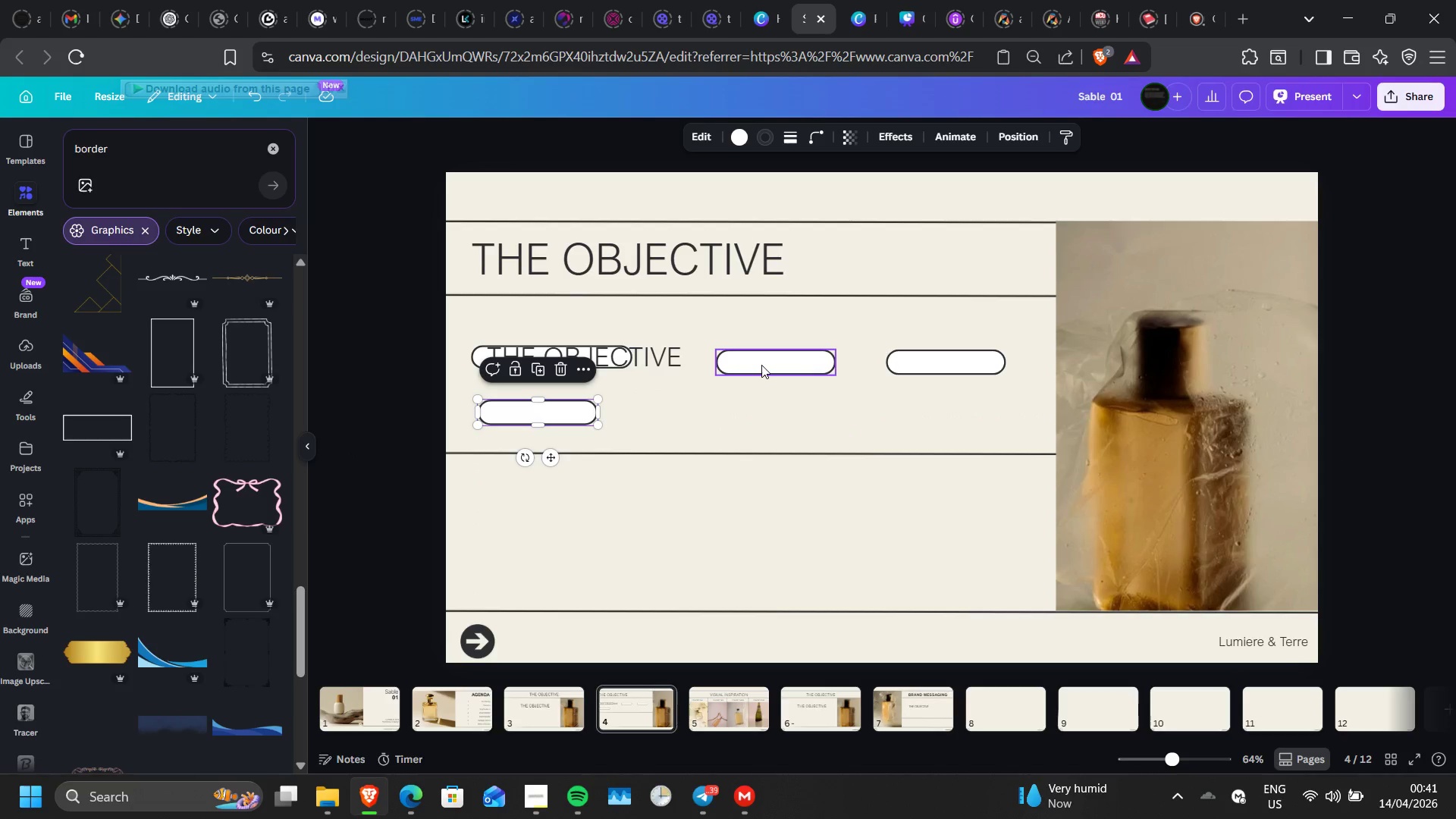 
left_click([761, 365])
 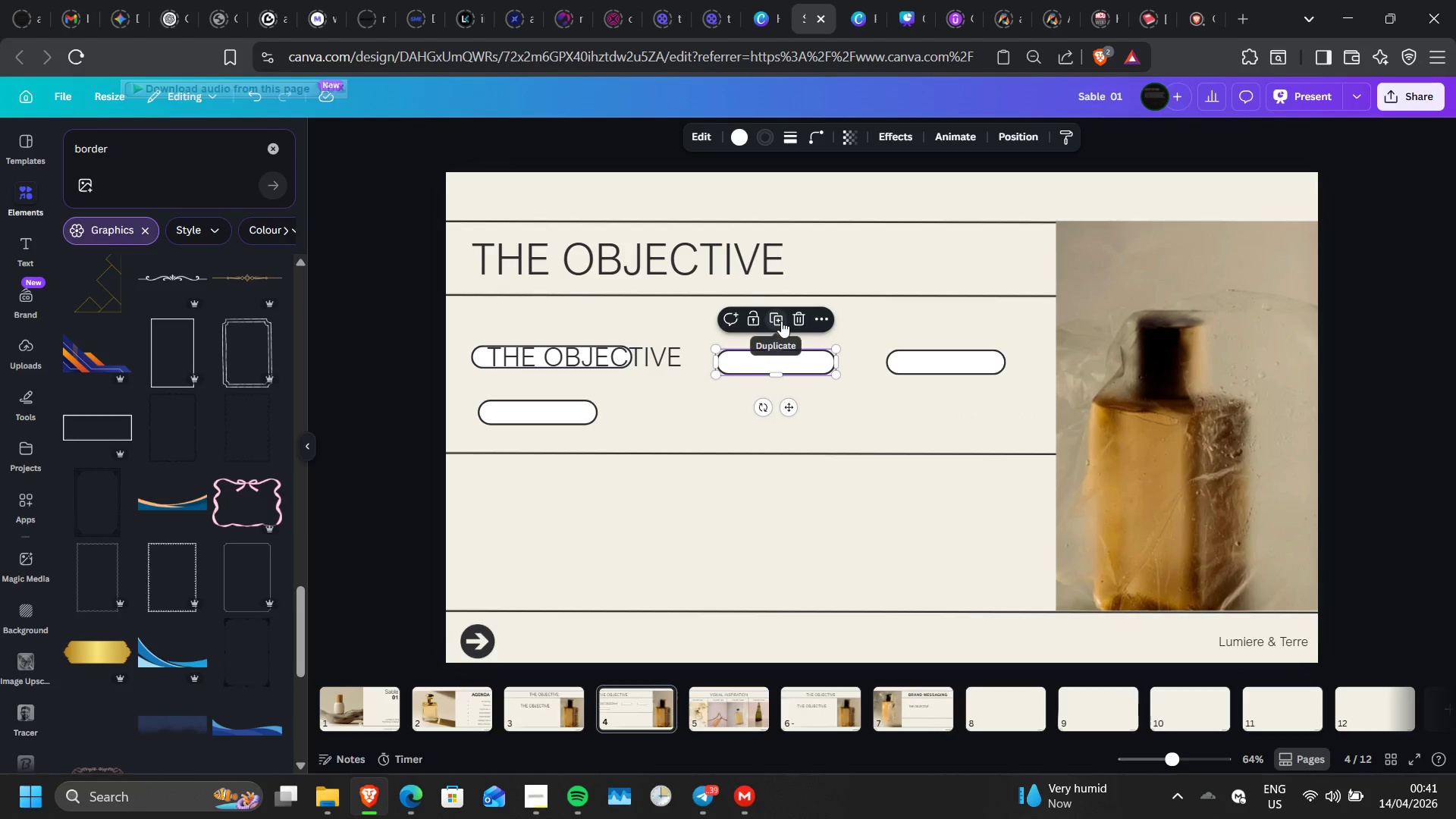 
left_click([781, 321])
 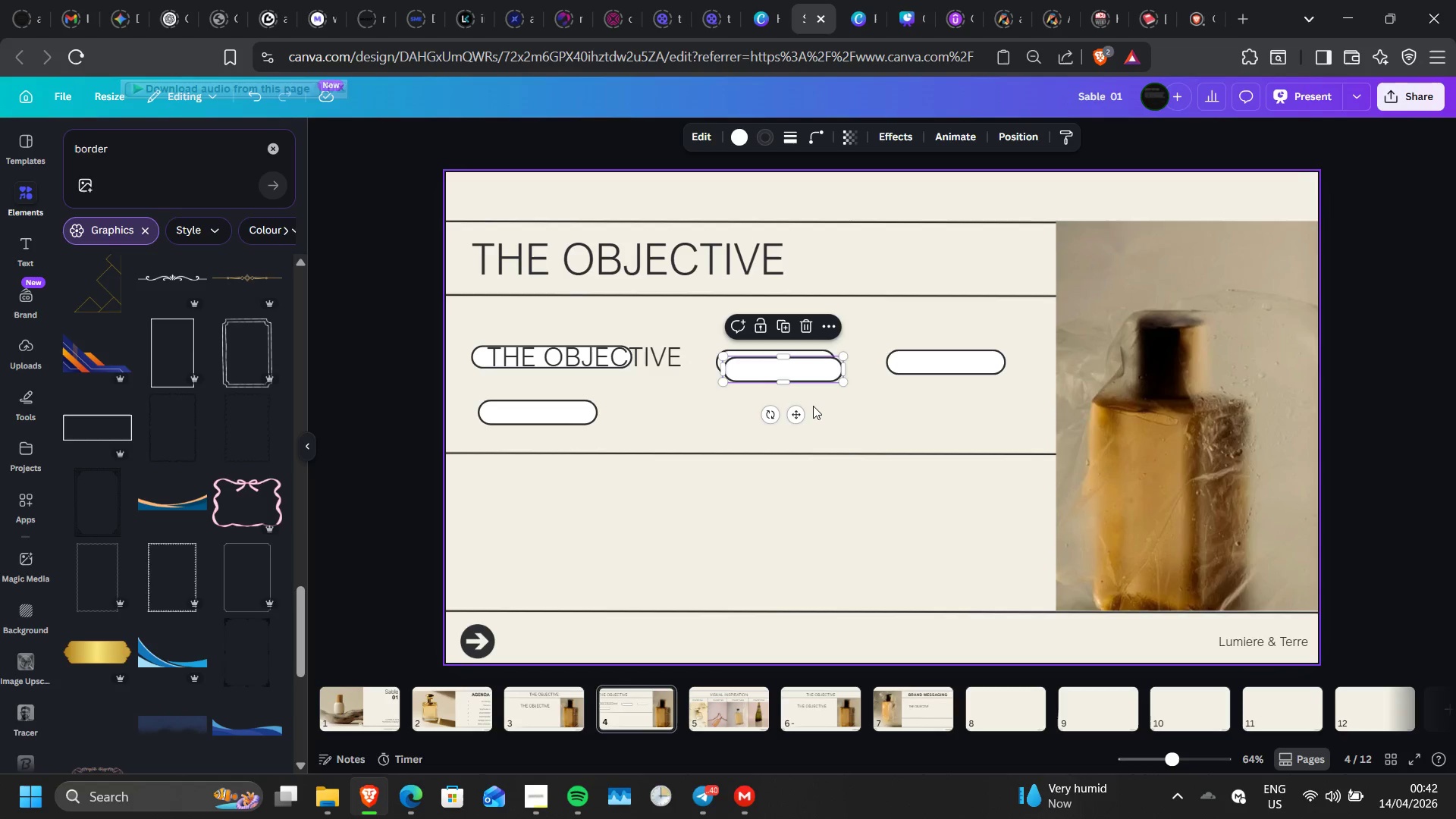 
wait(29.72)
 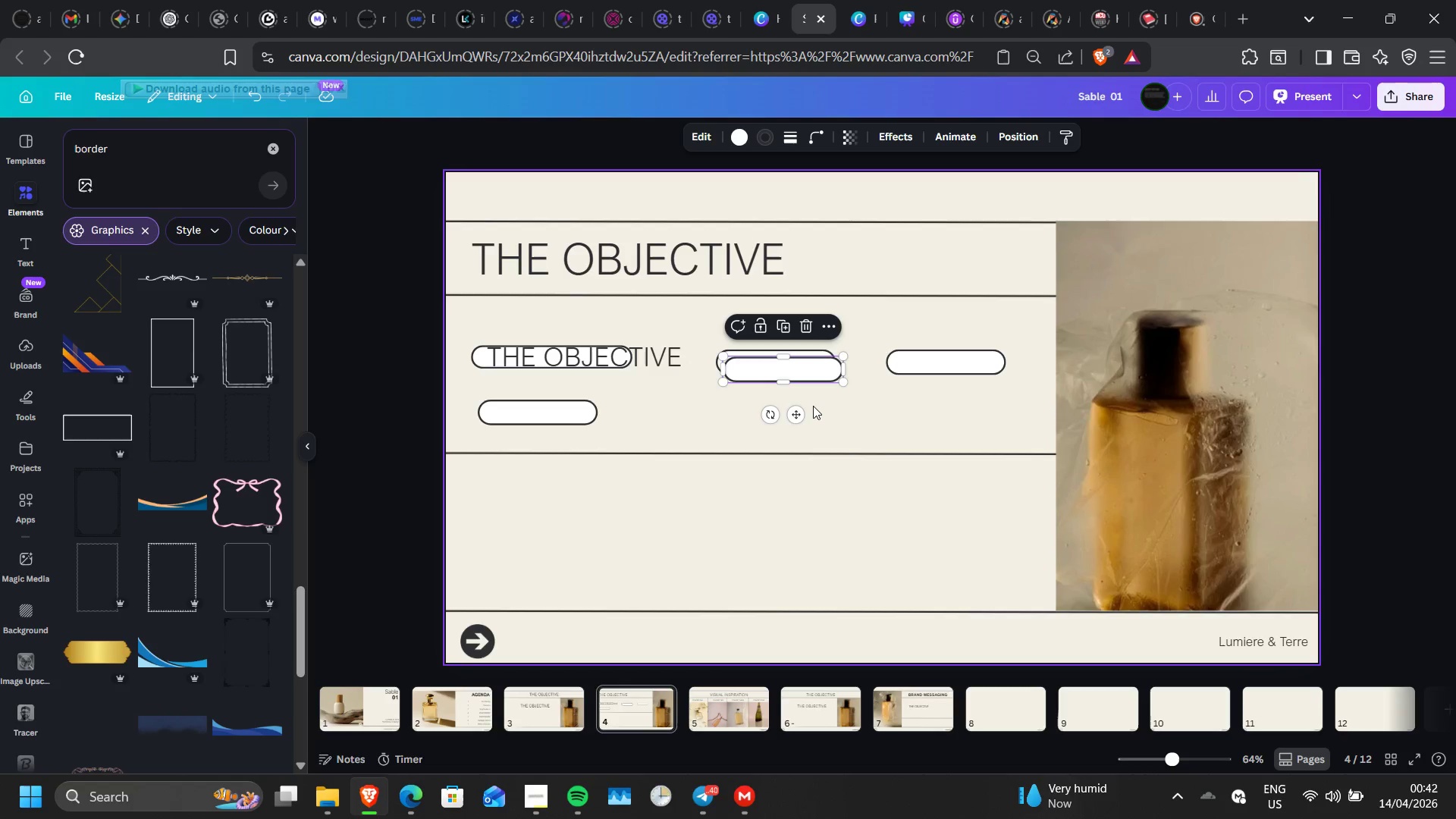 
left_click([786, 327])
 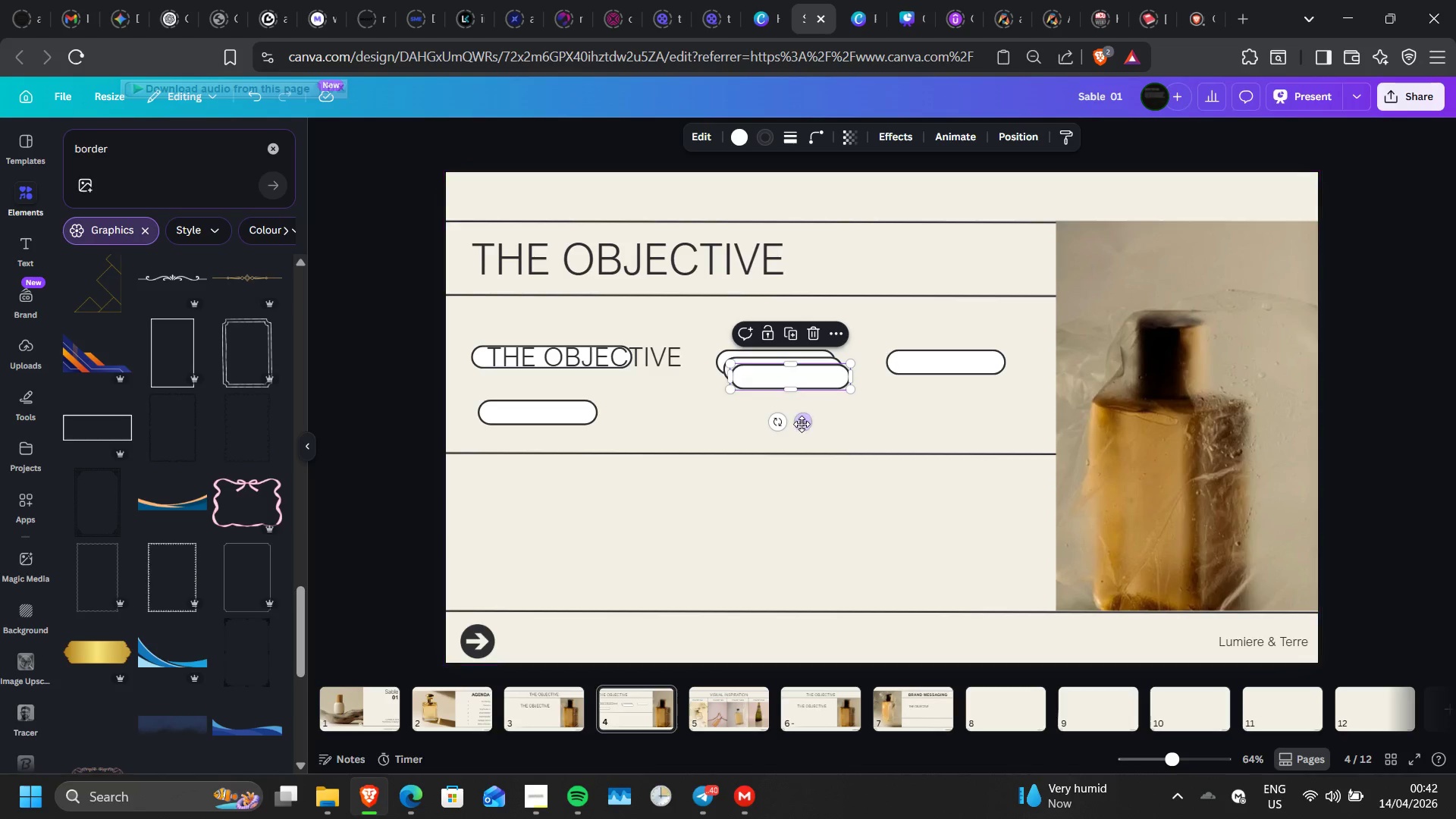 
left_click_drag(start_coordinate=[802, 424], to_coordinate=[792, 460])
 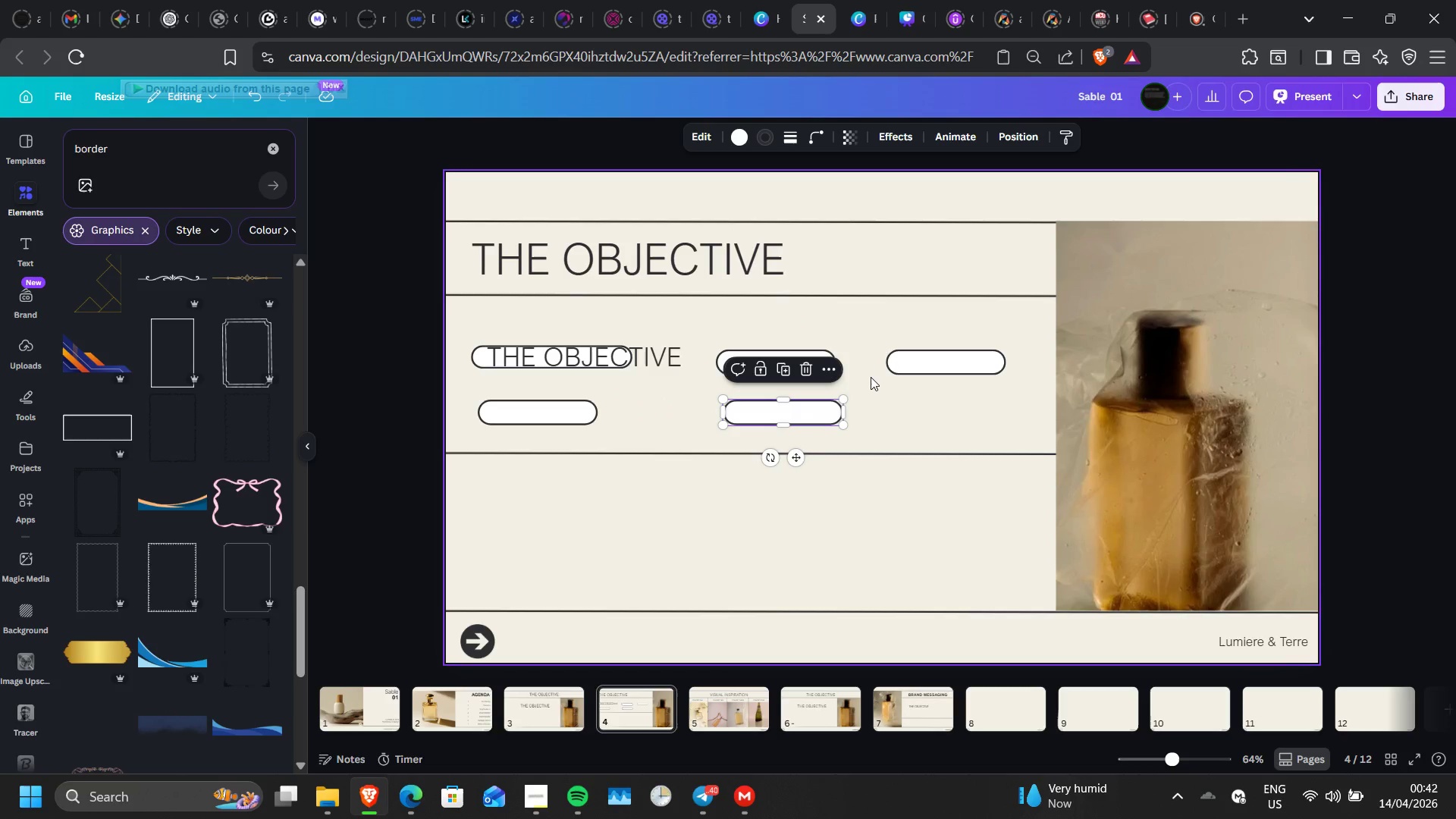 
left_click([871, 377])
 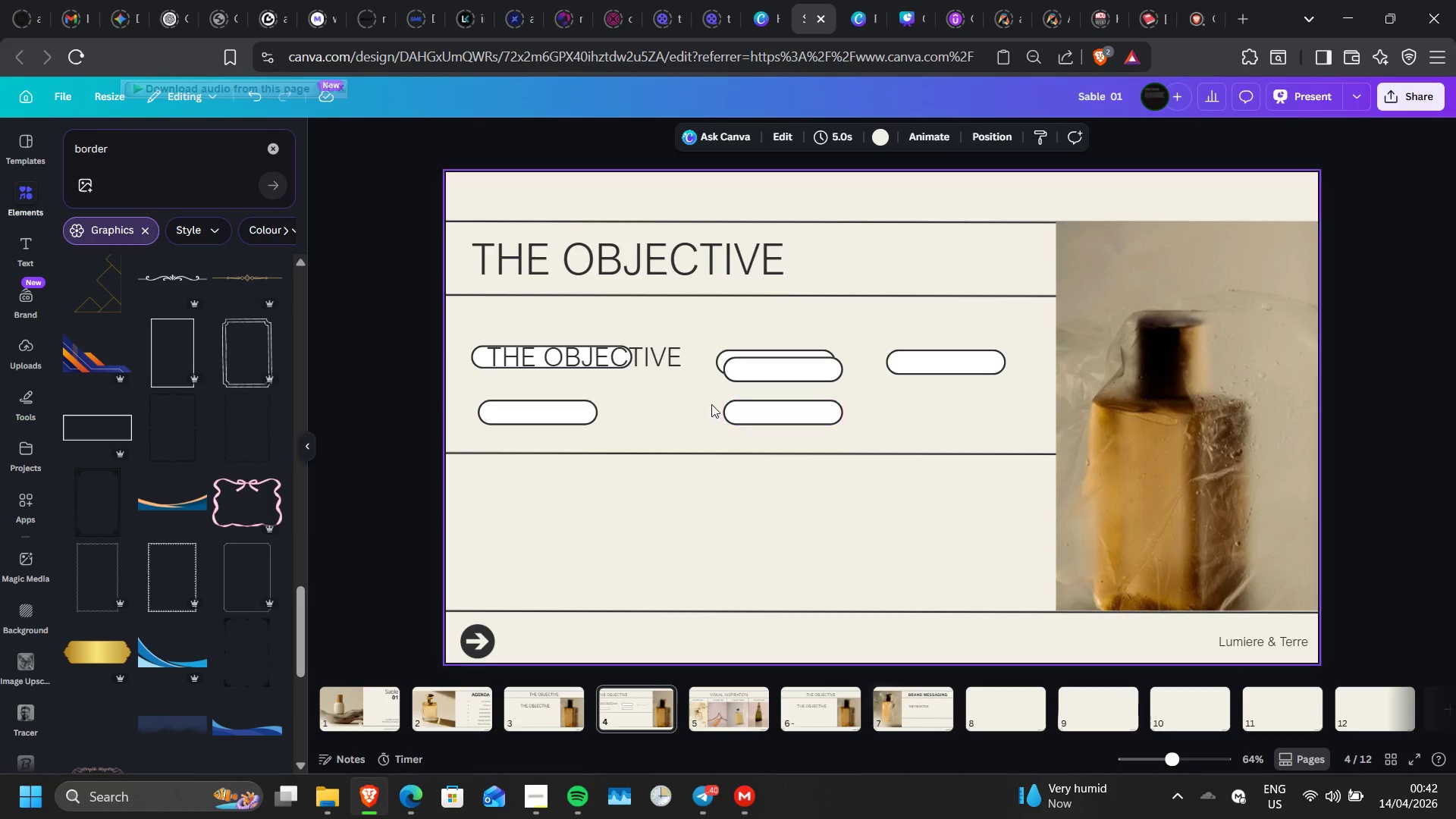 
left_click_drag(start_coordinate=[771, 372], to_coordinate=[937, 417])
 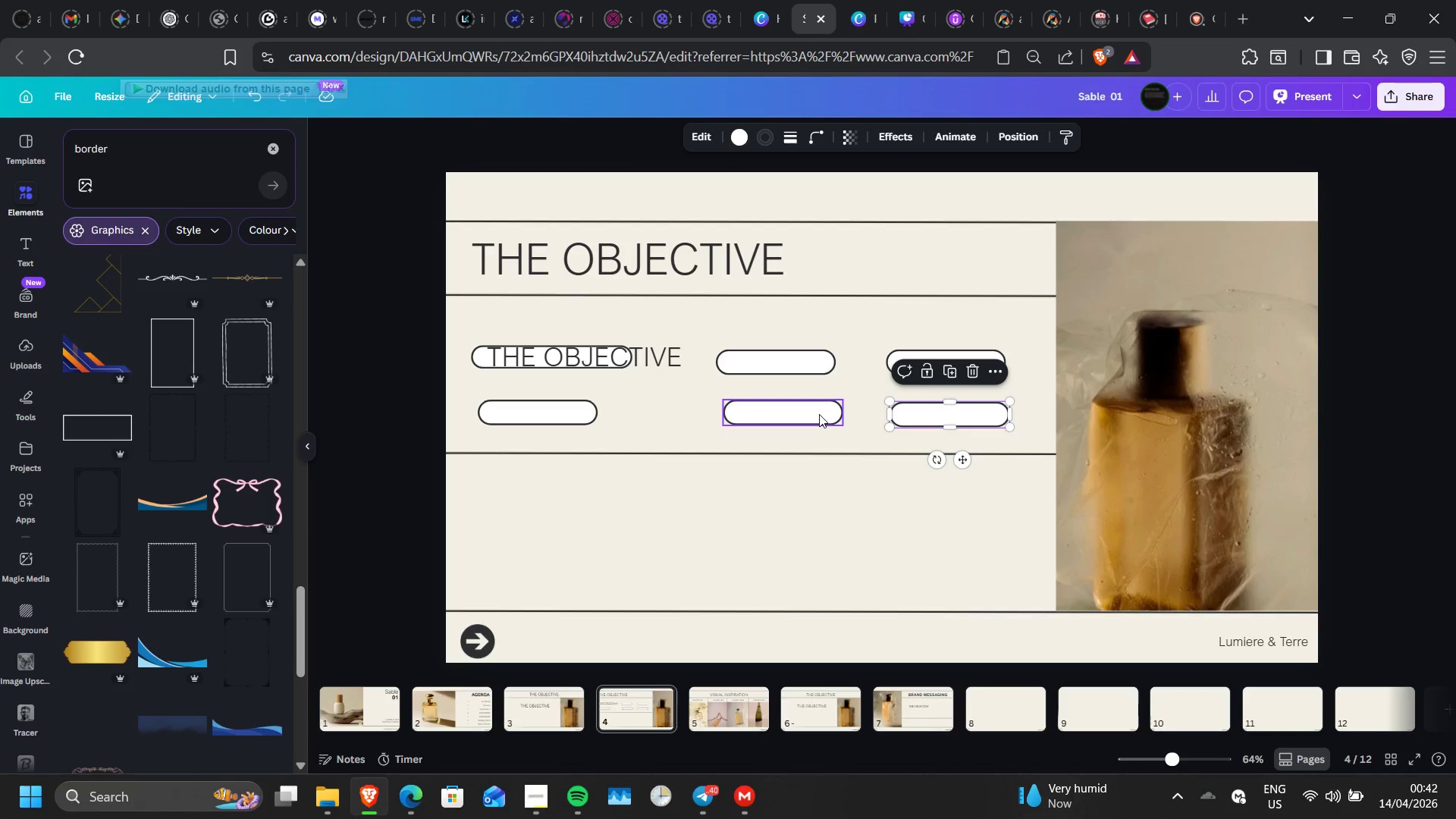 
left_click_drag(start_coordinate=[819, 414], to_coordinate=[811, 414])
 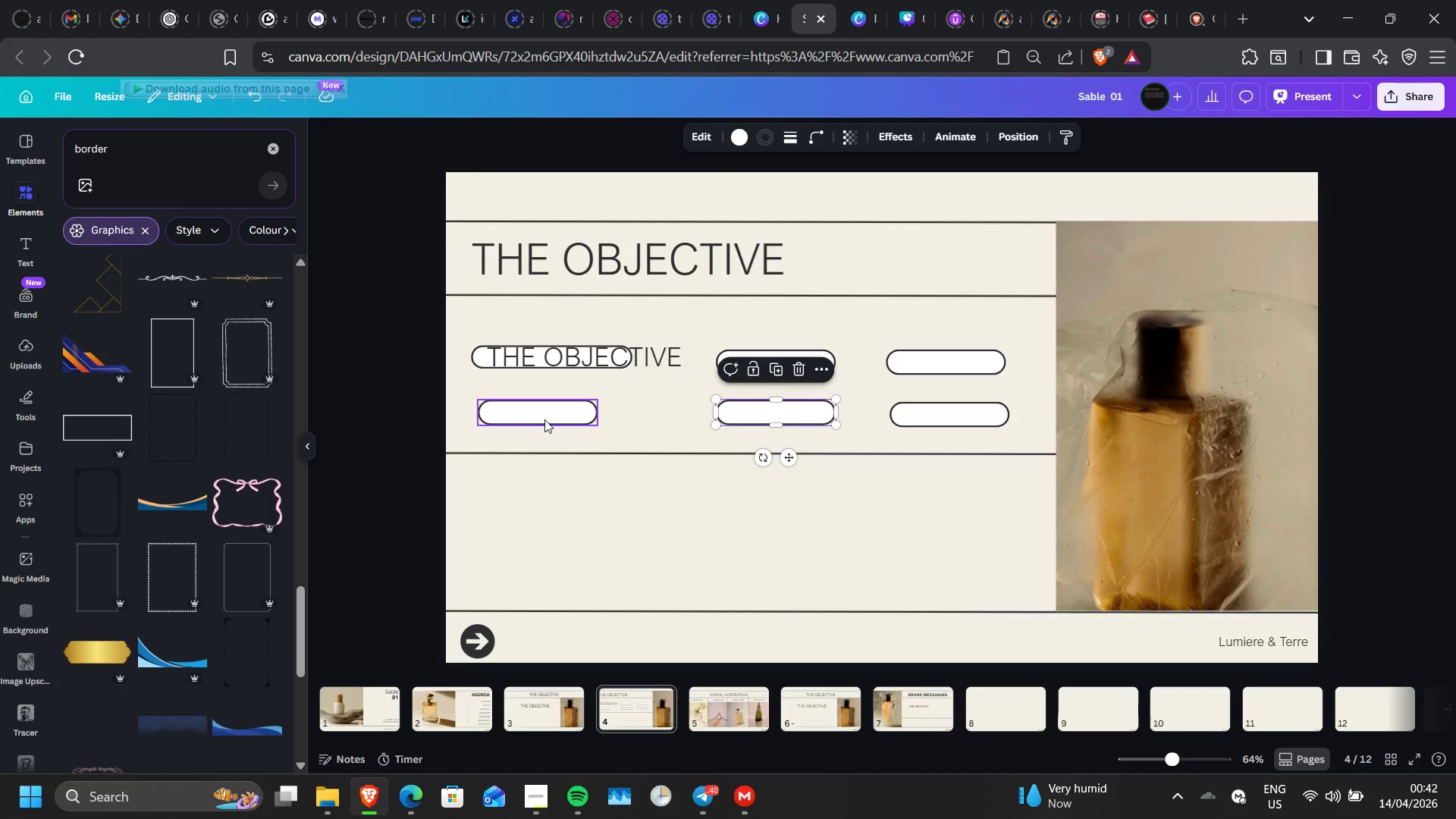 
left_click_drag(start_coordinate=[544, 419], to_coordinate=[595, 392])
 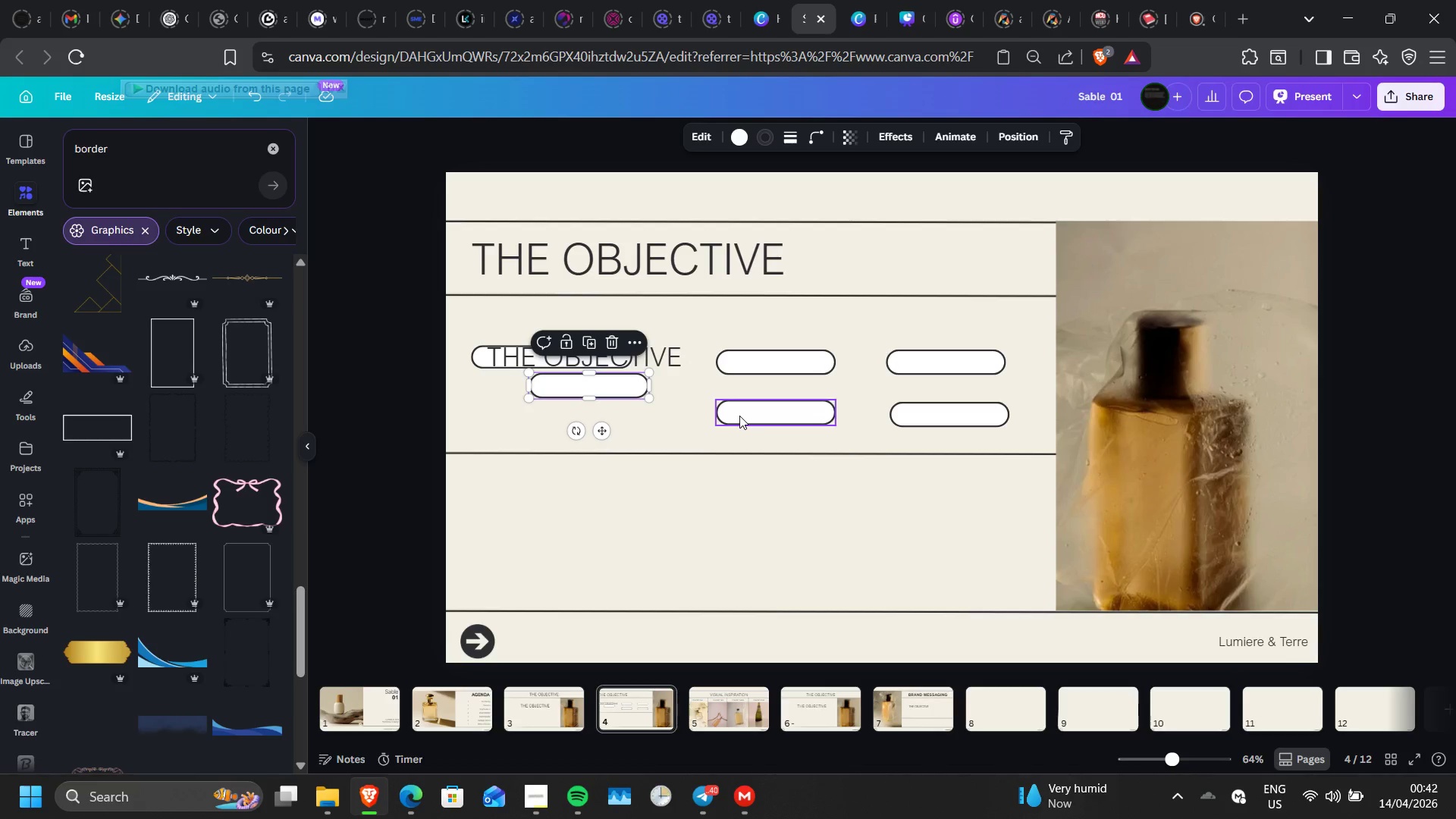 
left_click_drag(start_coordinate=[739, 416], to_coordinate=[698, 397])
 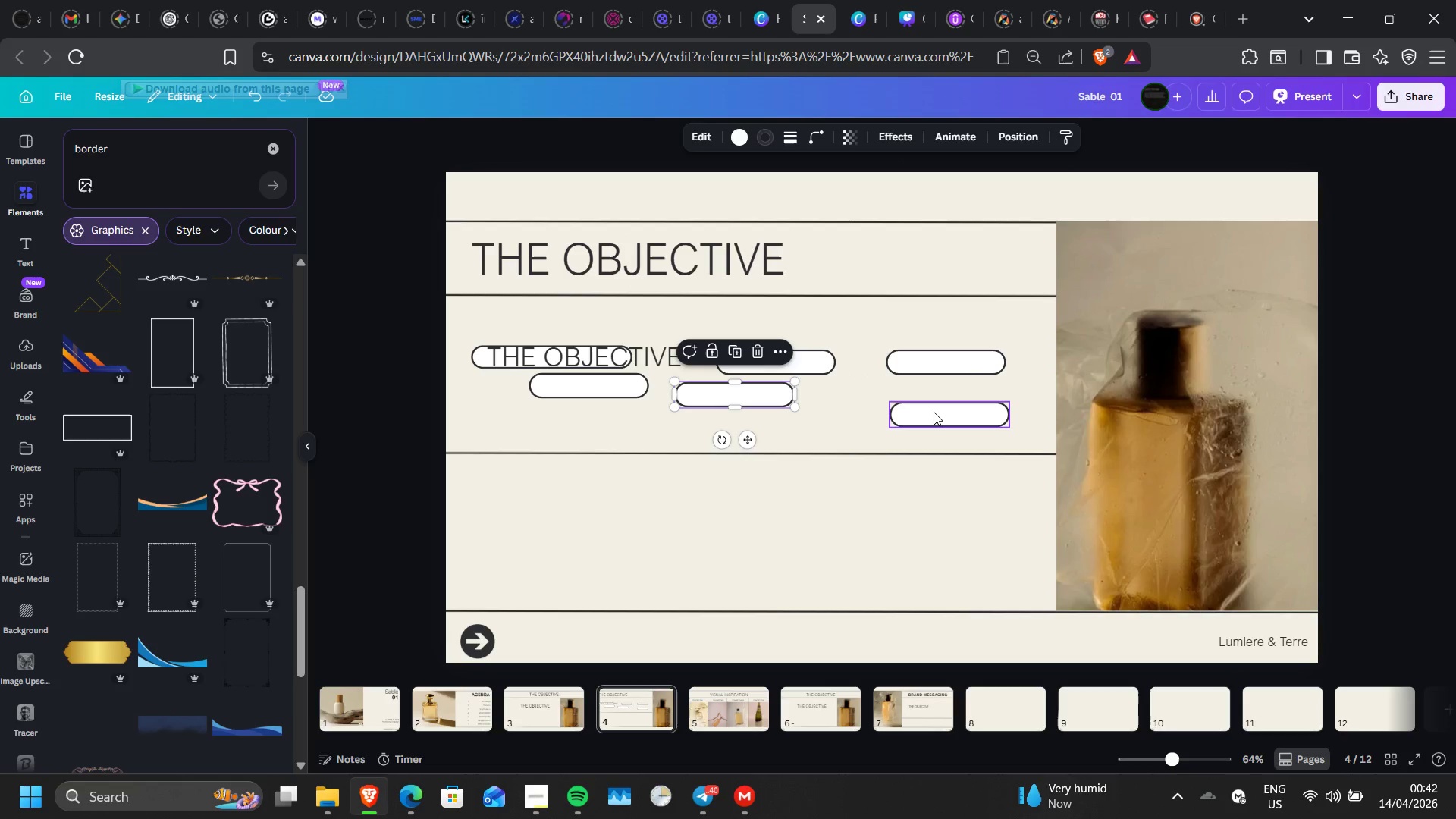 
left_click_drag(start_coordinate=[934, 412], to_coordinate=[899, 391])
 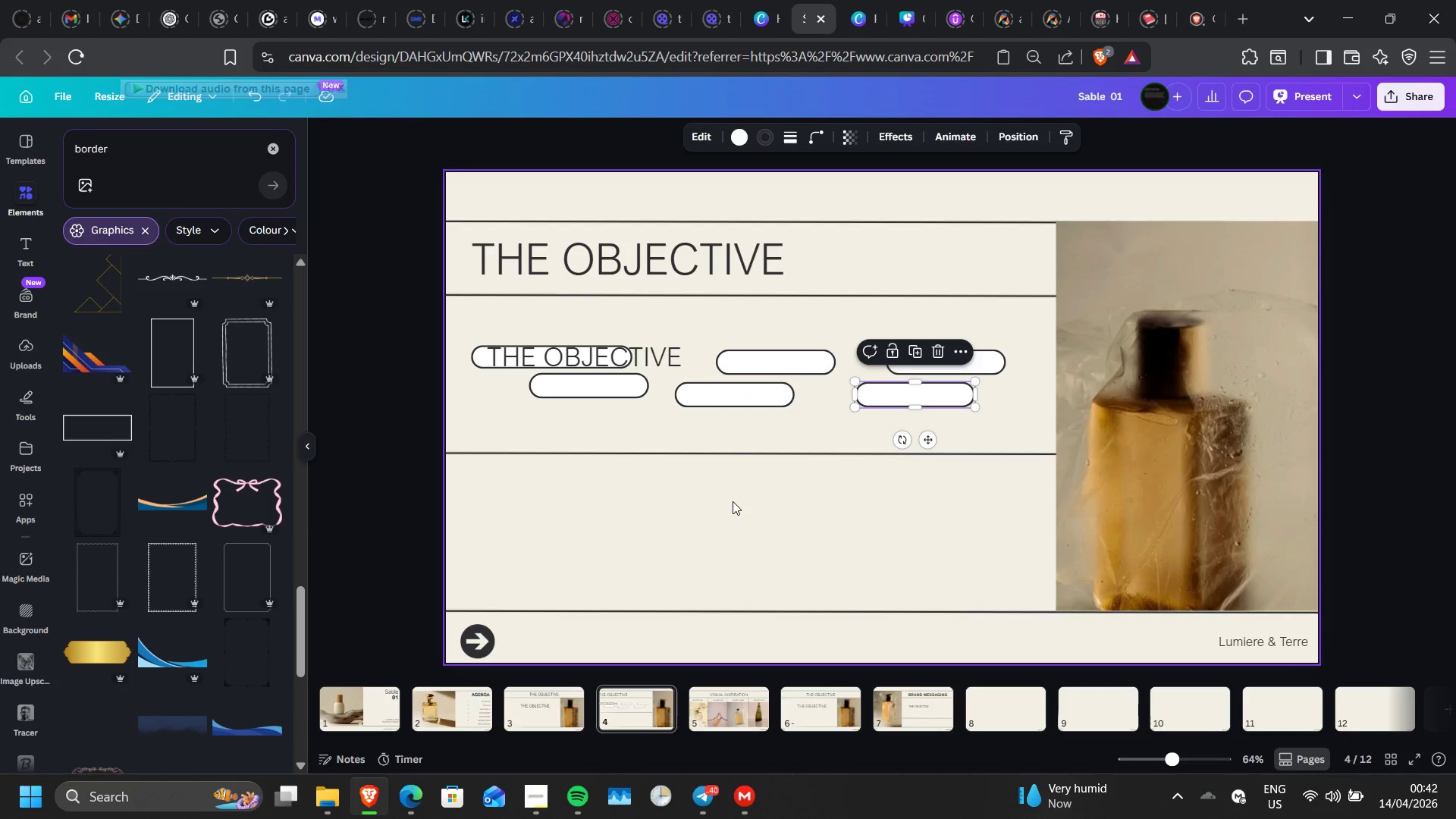 
double_click([733, 501])
 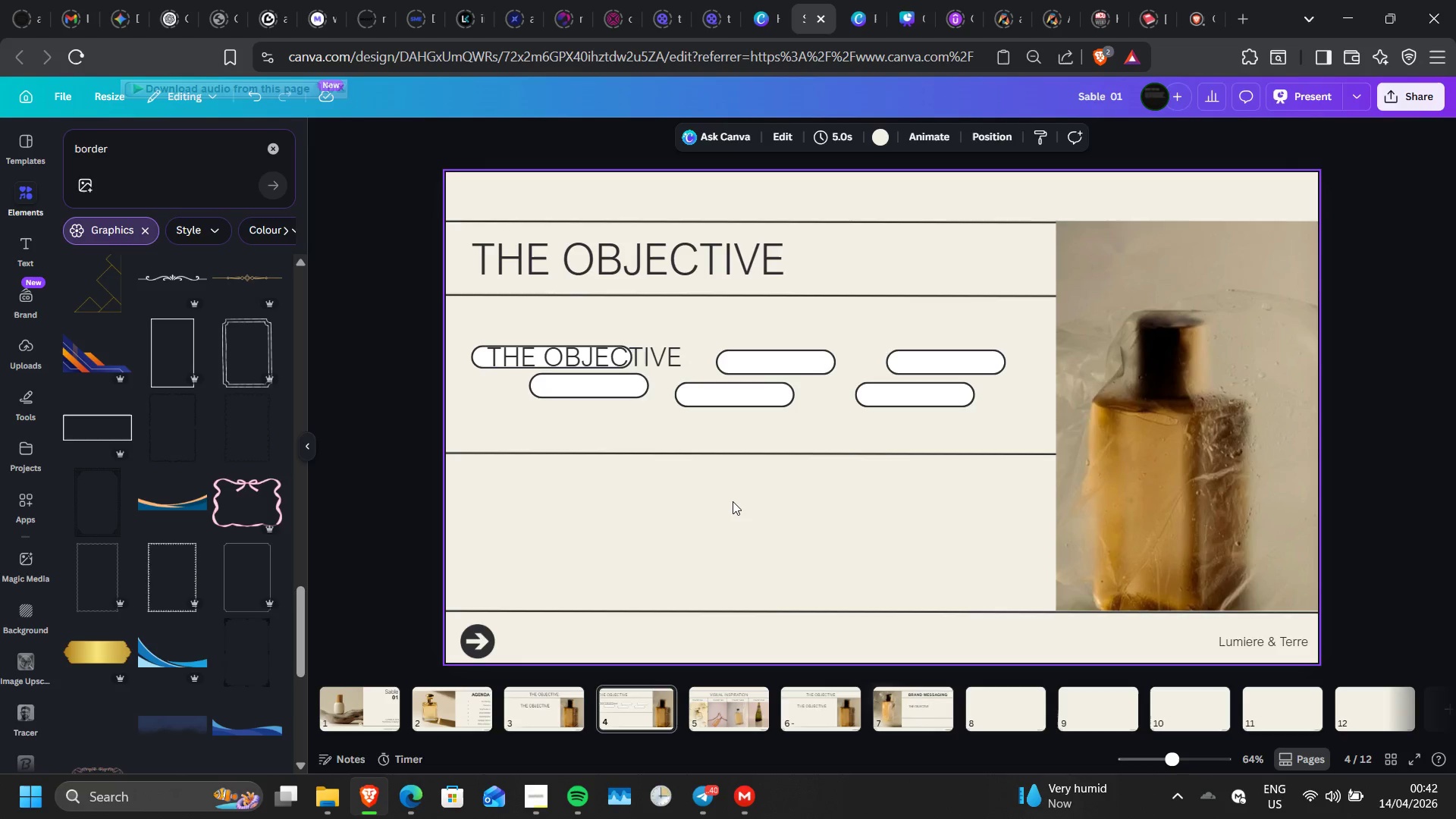 
wait(16.77)
 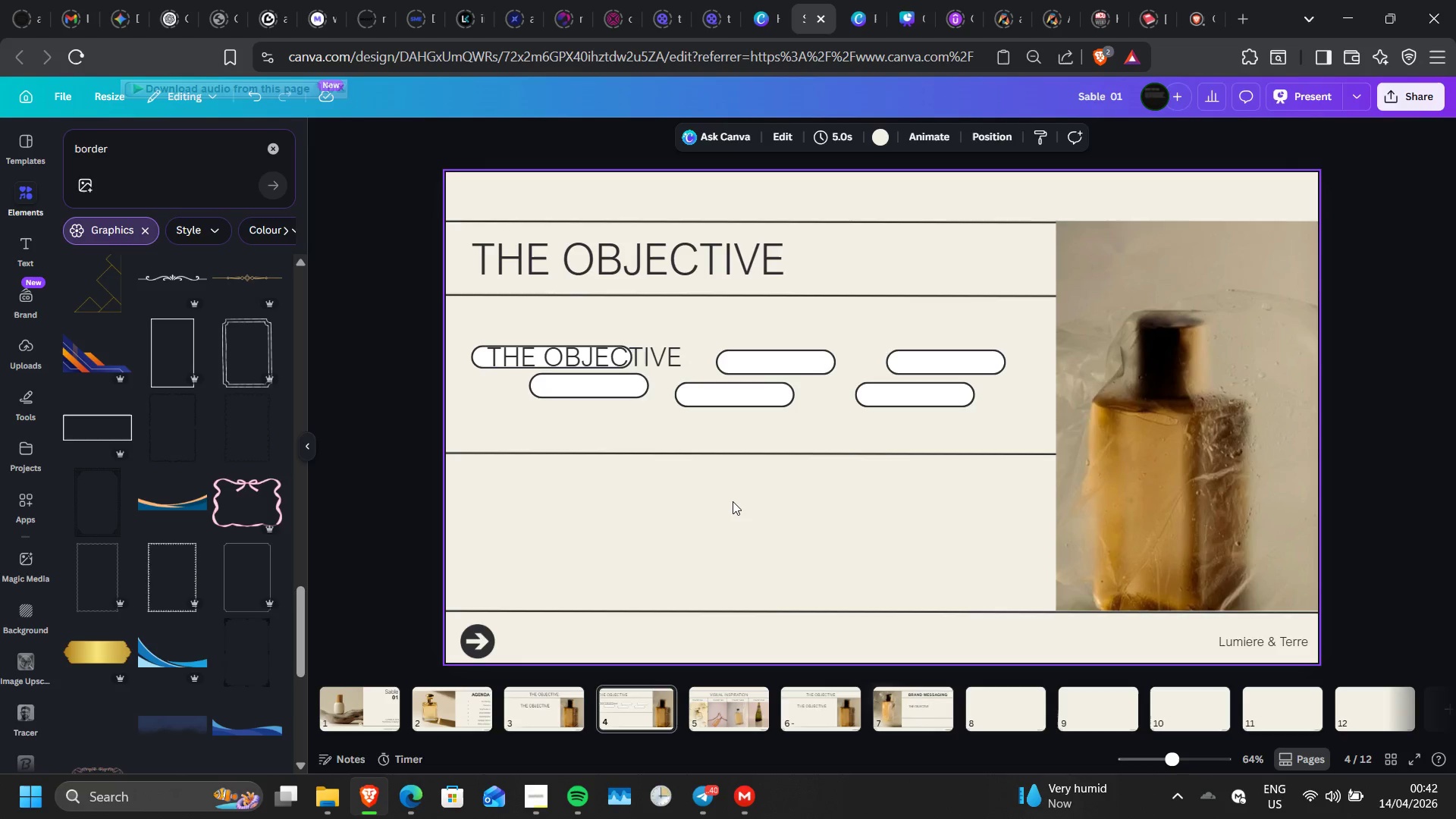 
double_click([604, 353])
 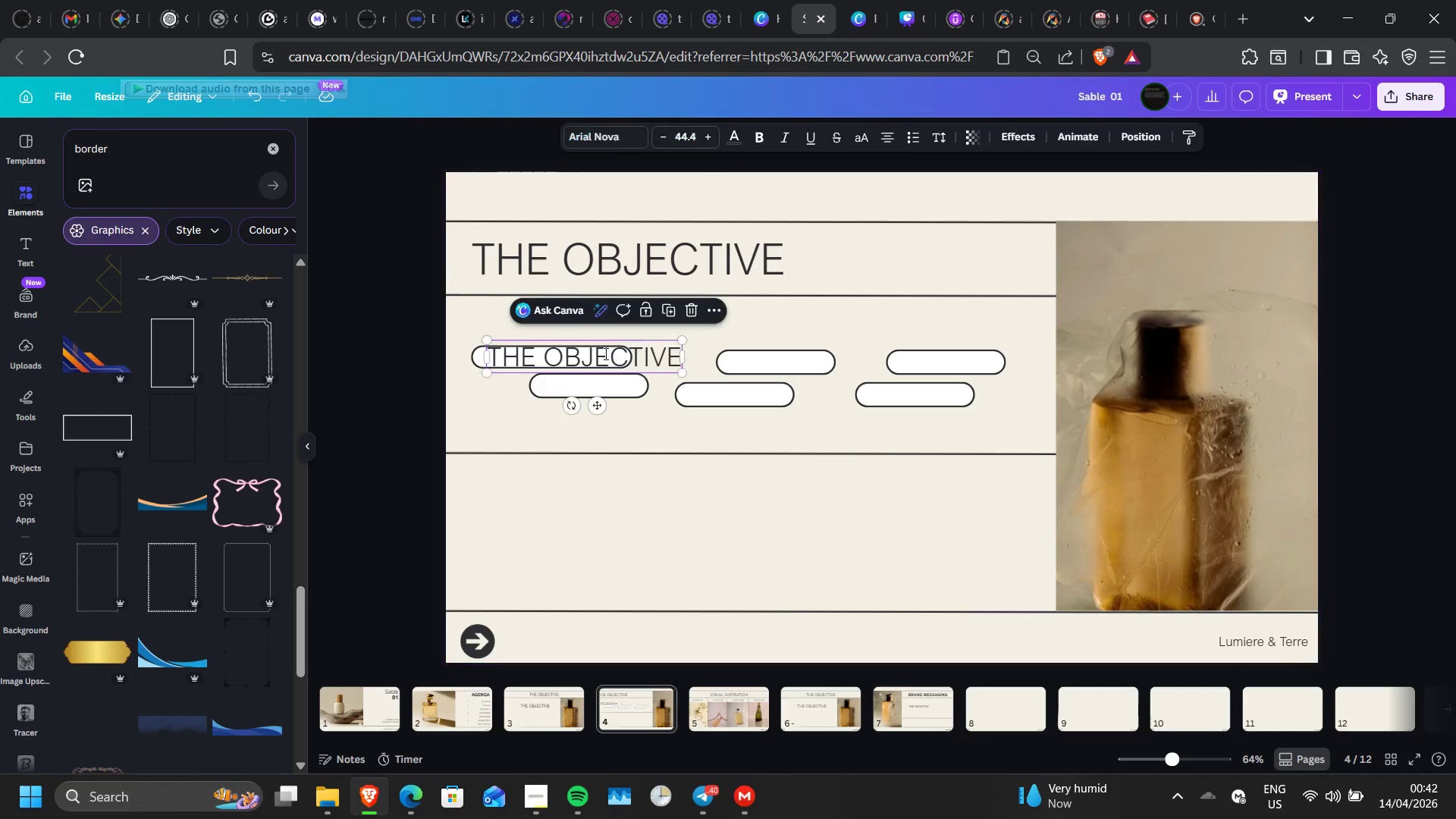 
triple_click([604, 353])
 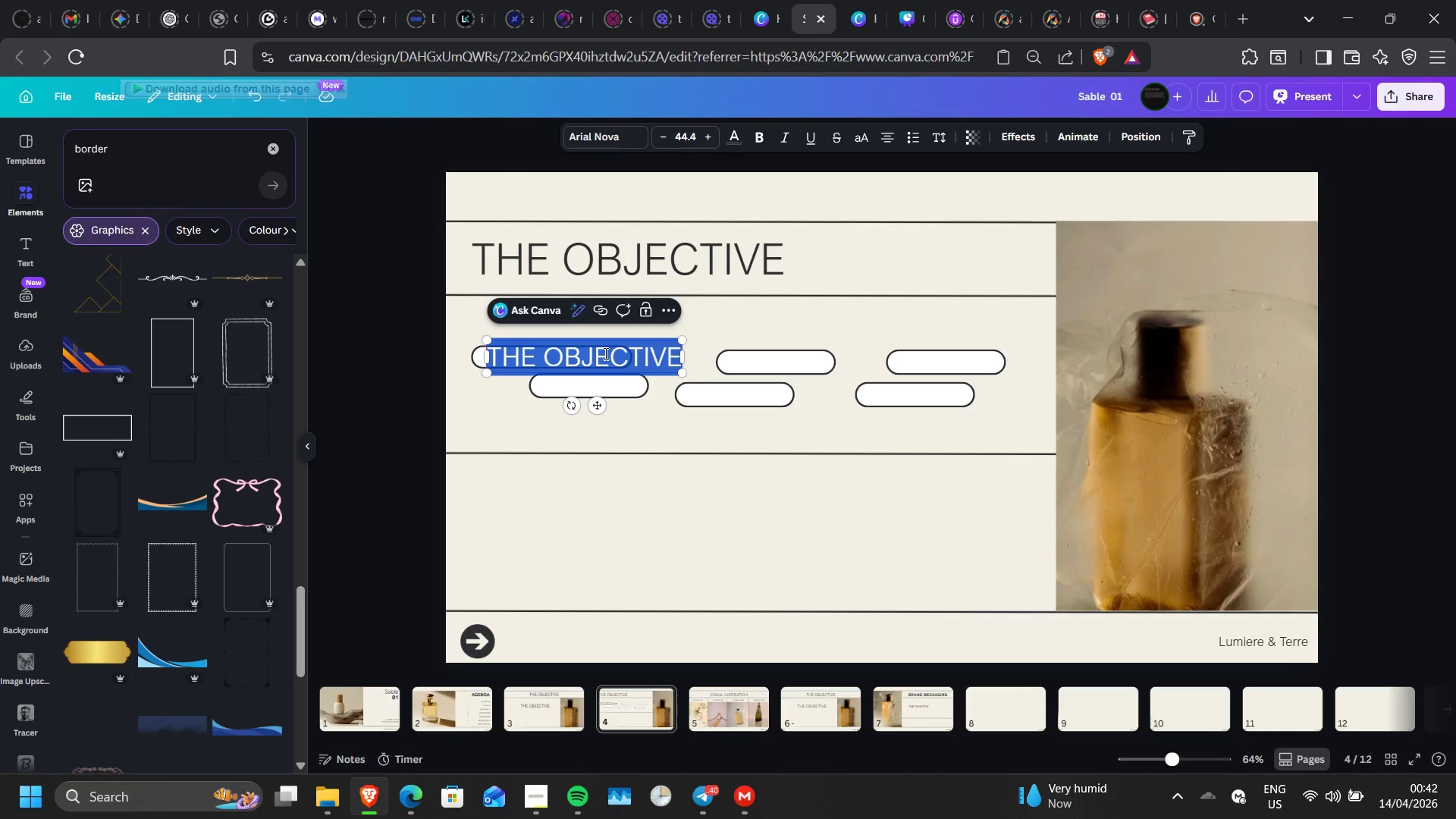 
key(P)
 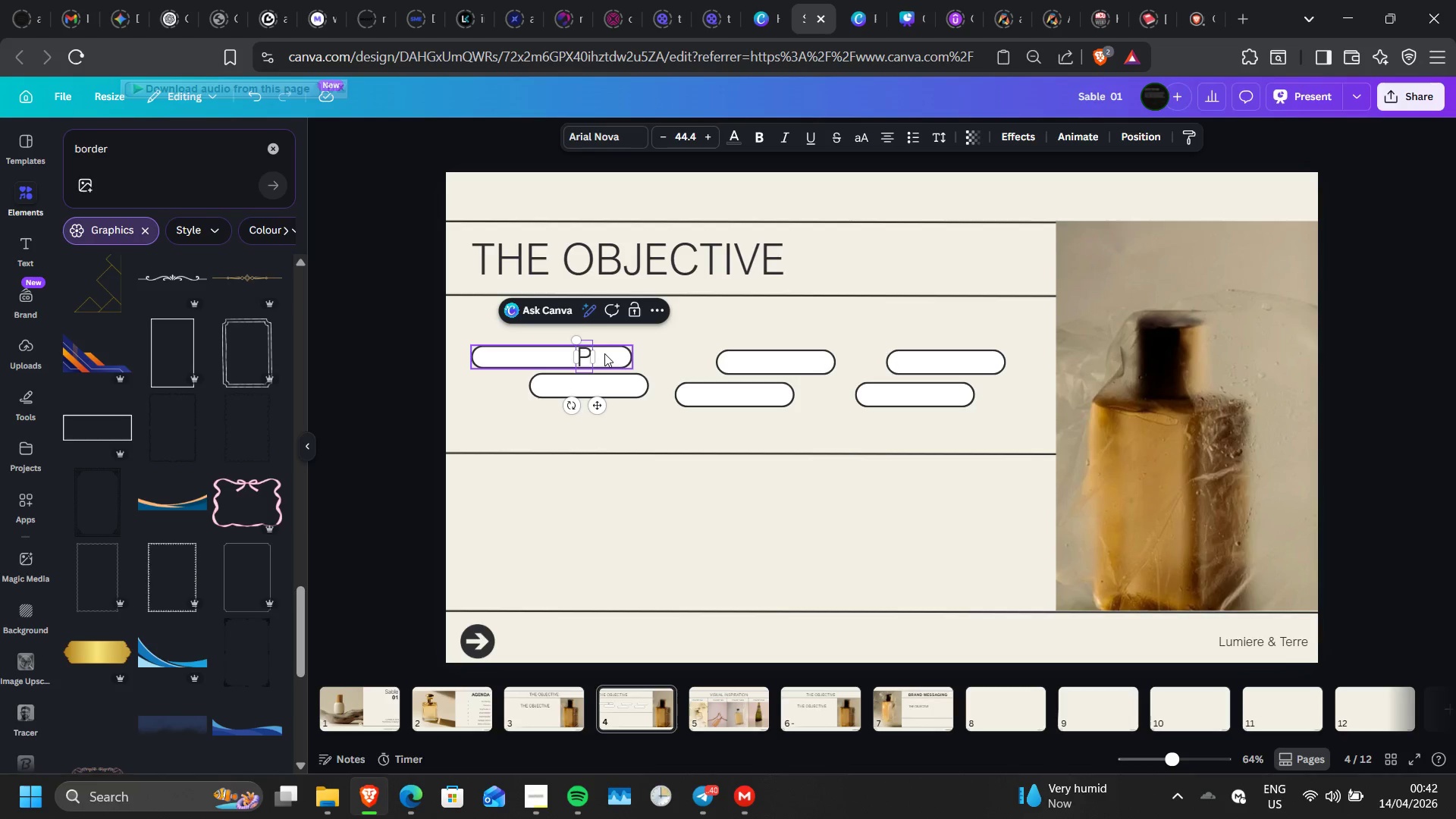 
wait(5.27)
 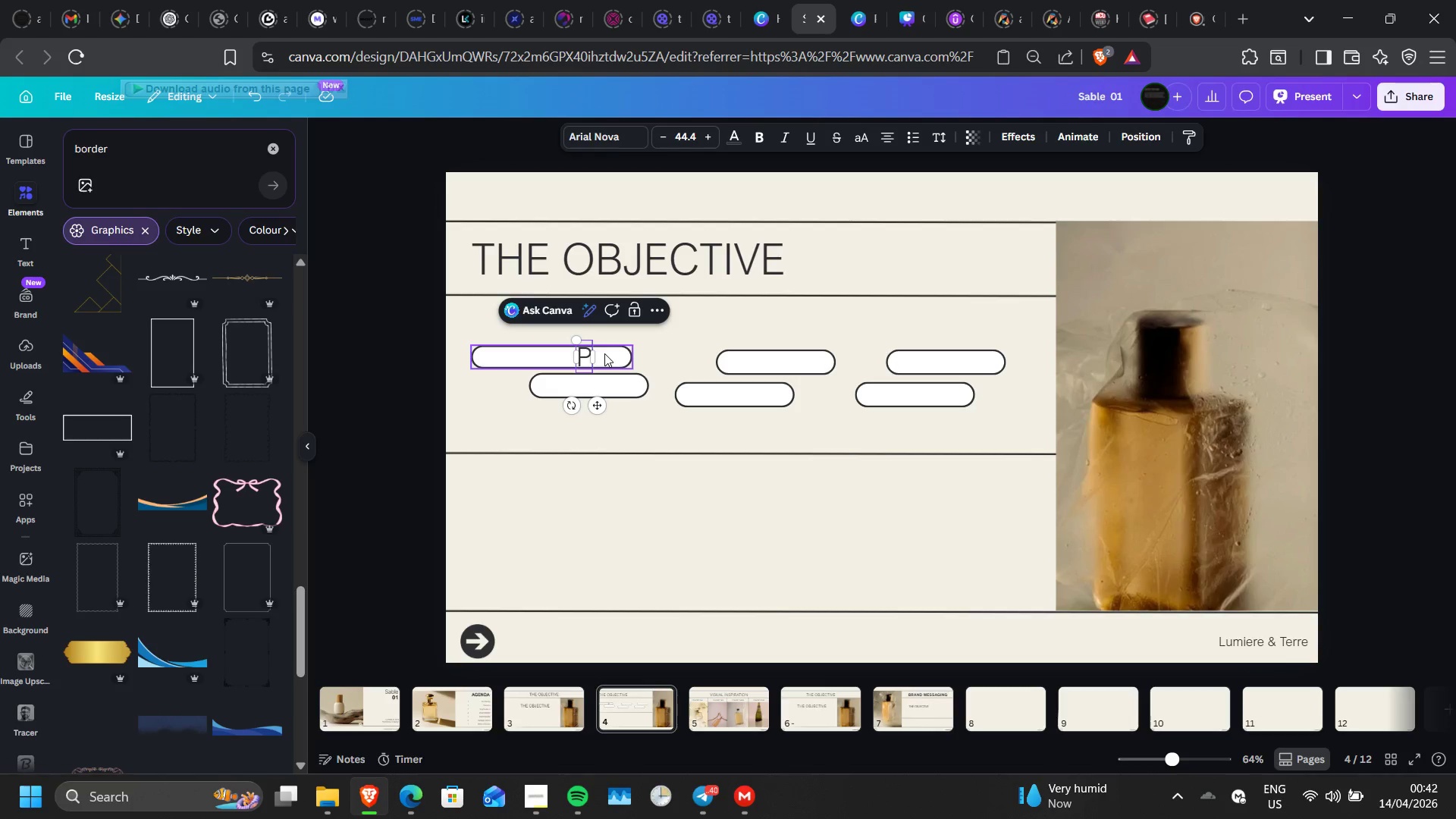 
type(LAFUL)
 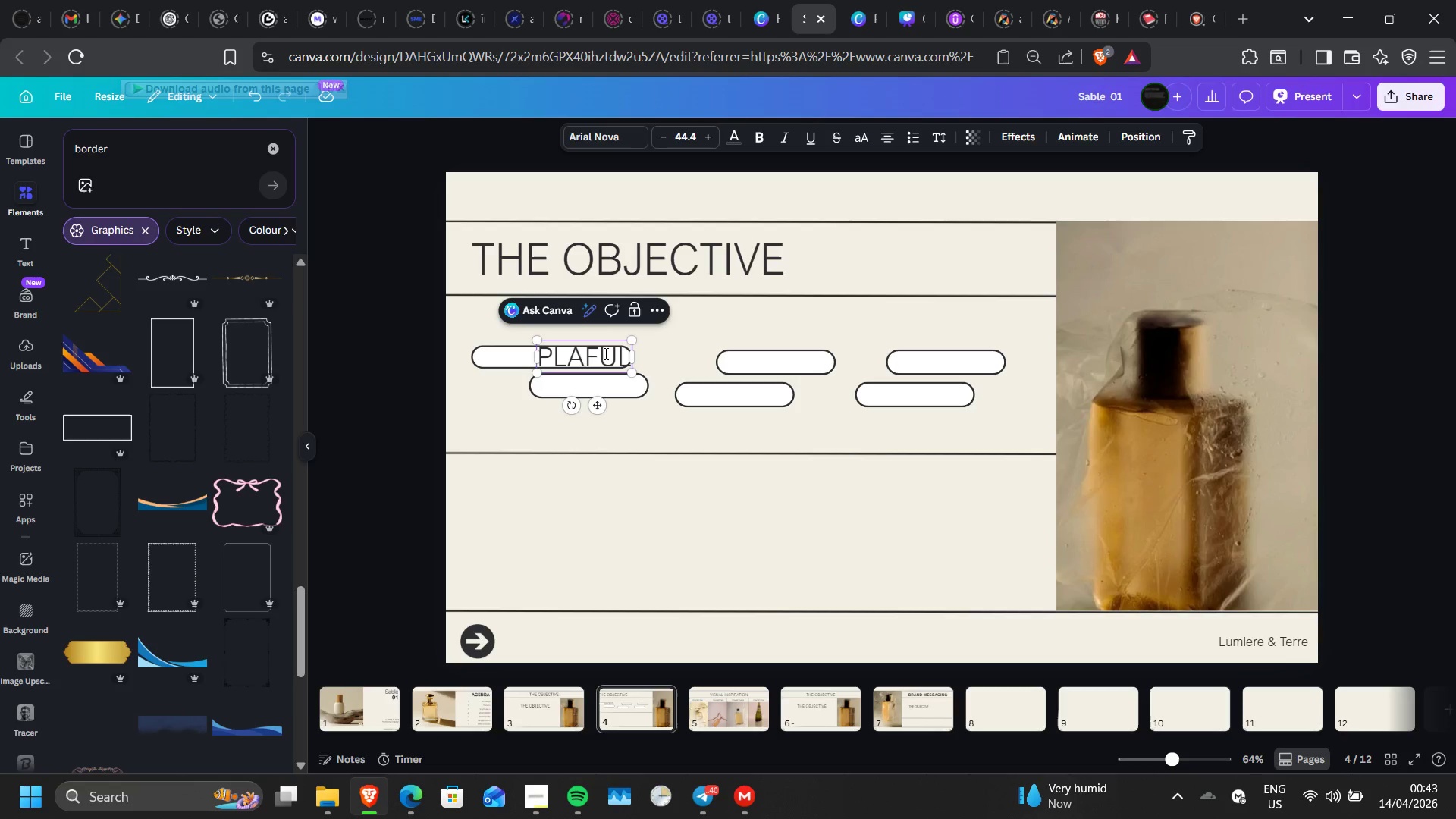 
key(ArrowLeft)
 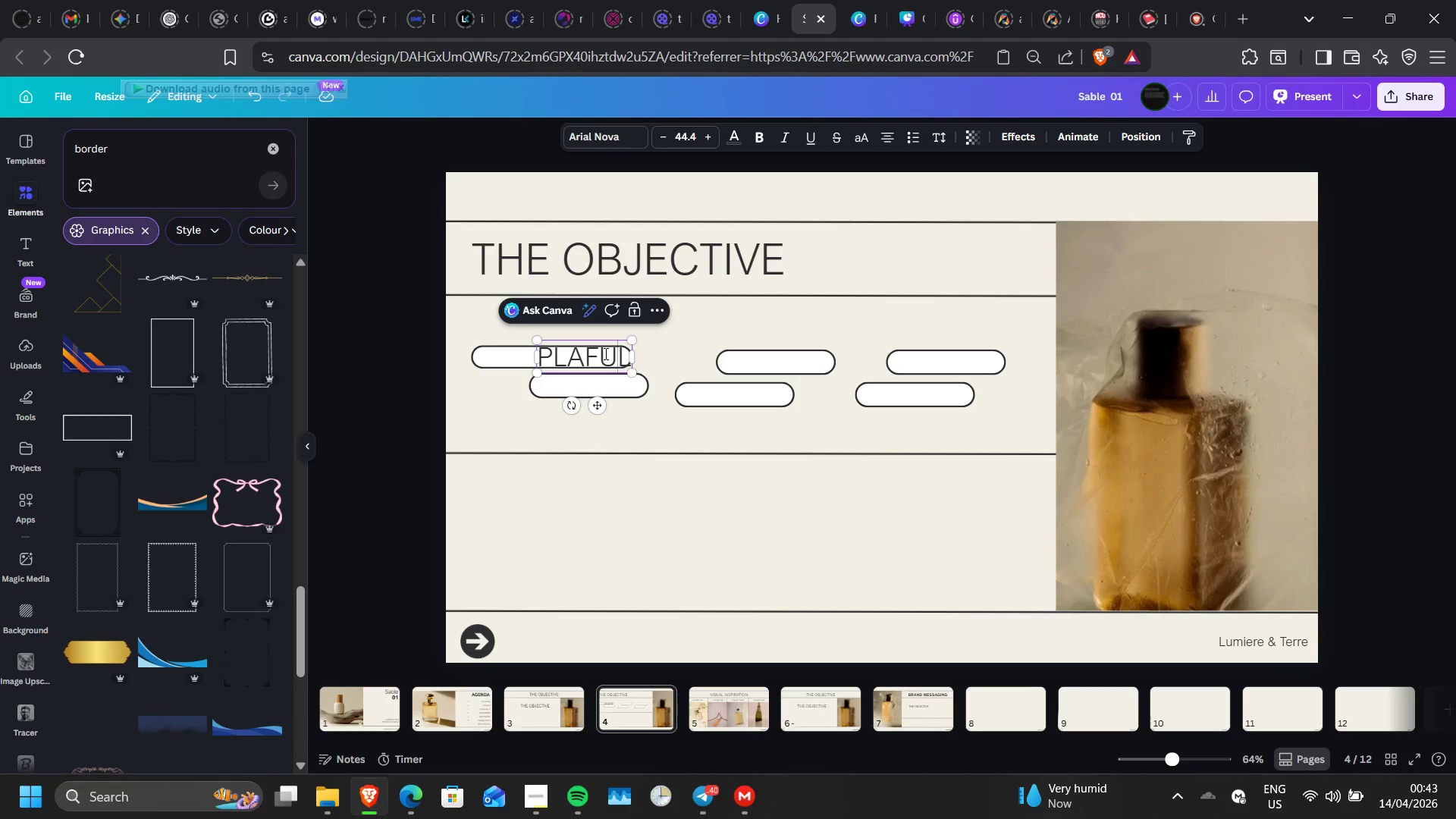 
key(ArrowLeft)
 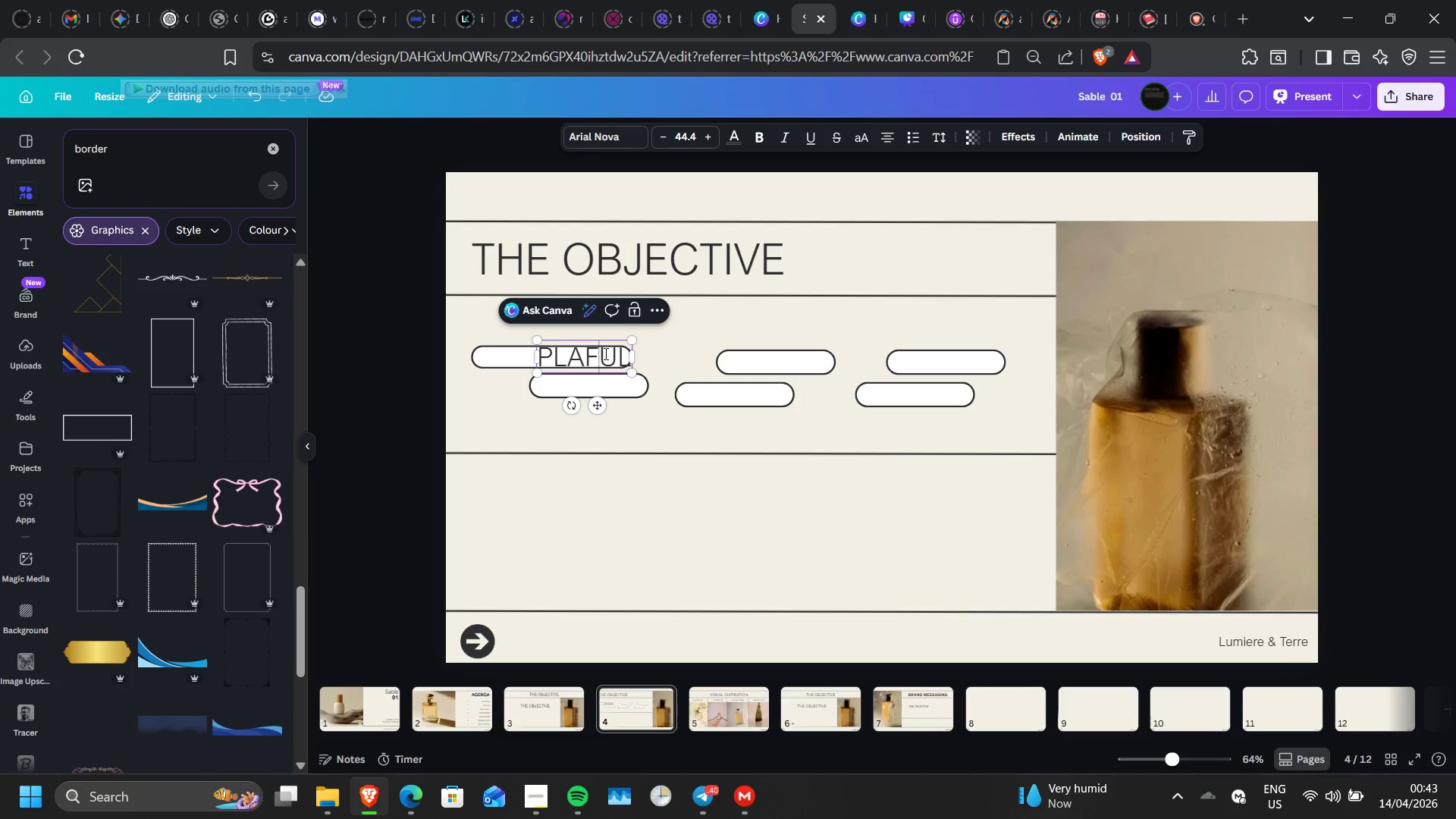 
key(ArrowLeft)
 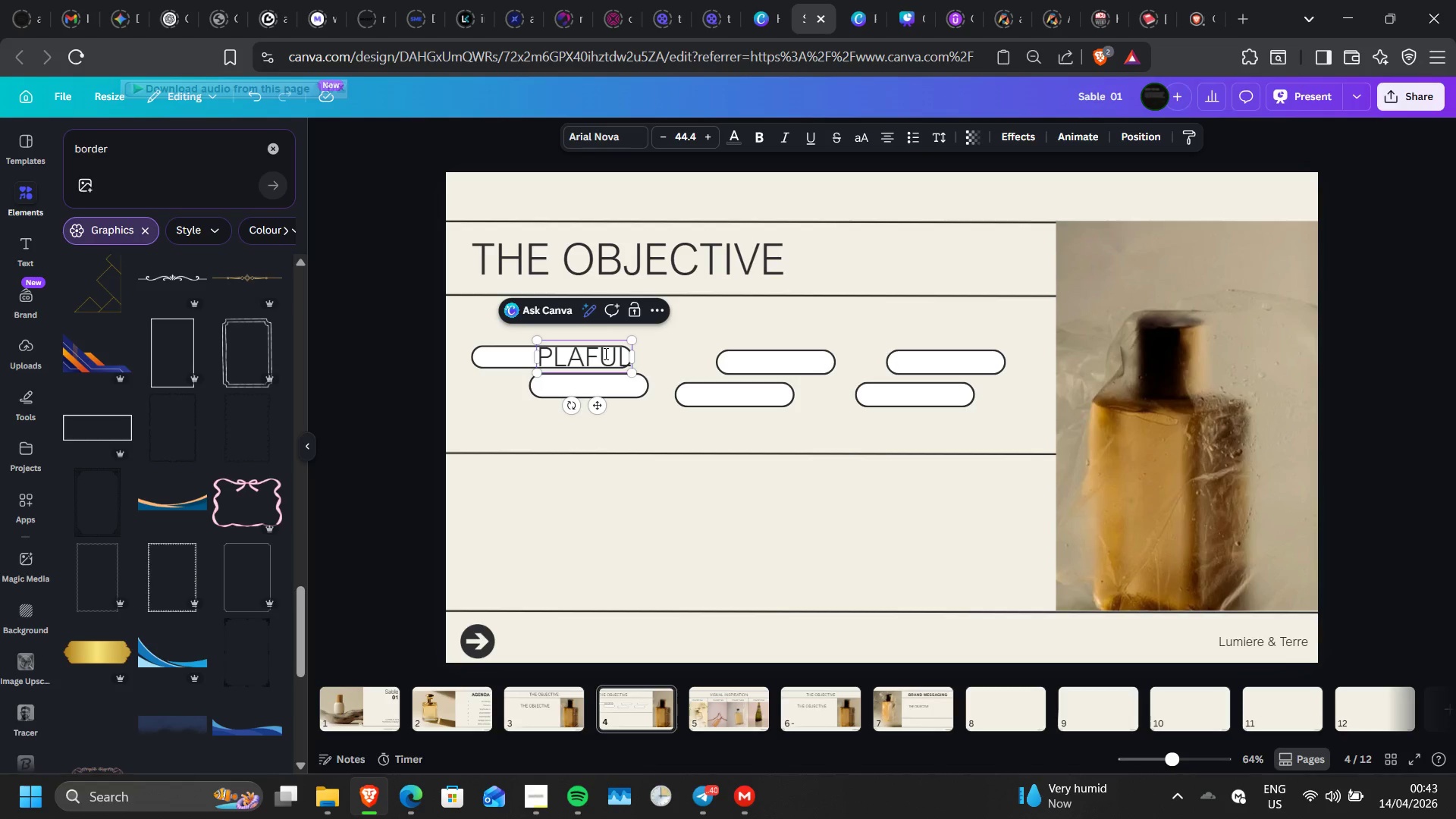 
key(Y)
 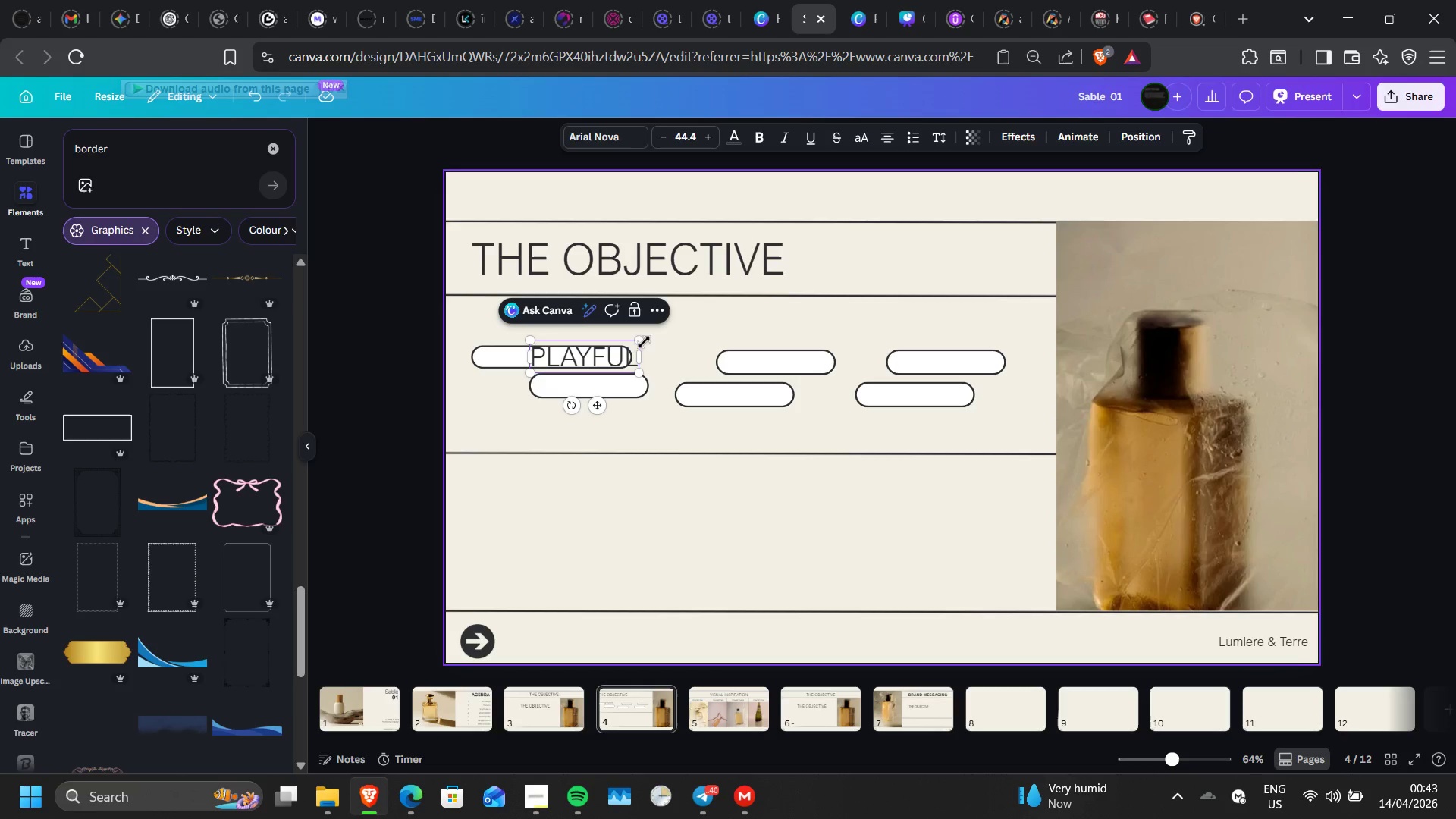 
left_click_drag(start_coordinate=[643, 340], to_coordinate=[593, 362])
 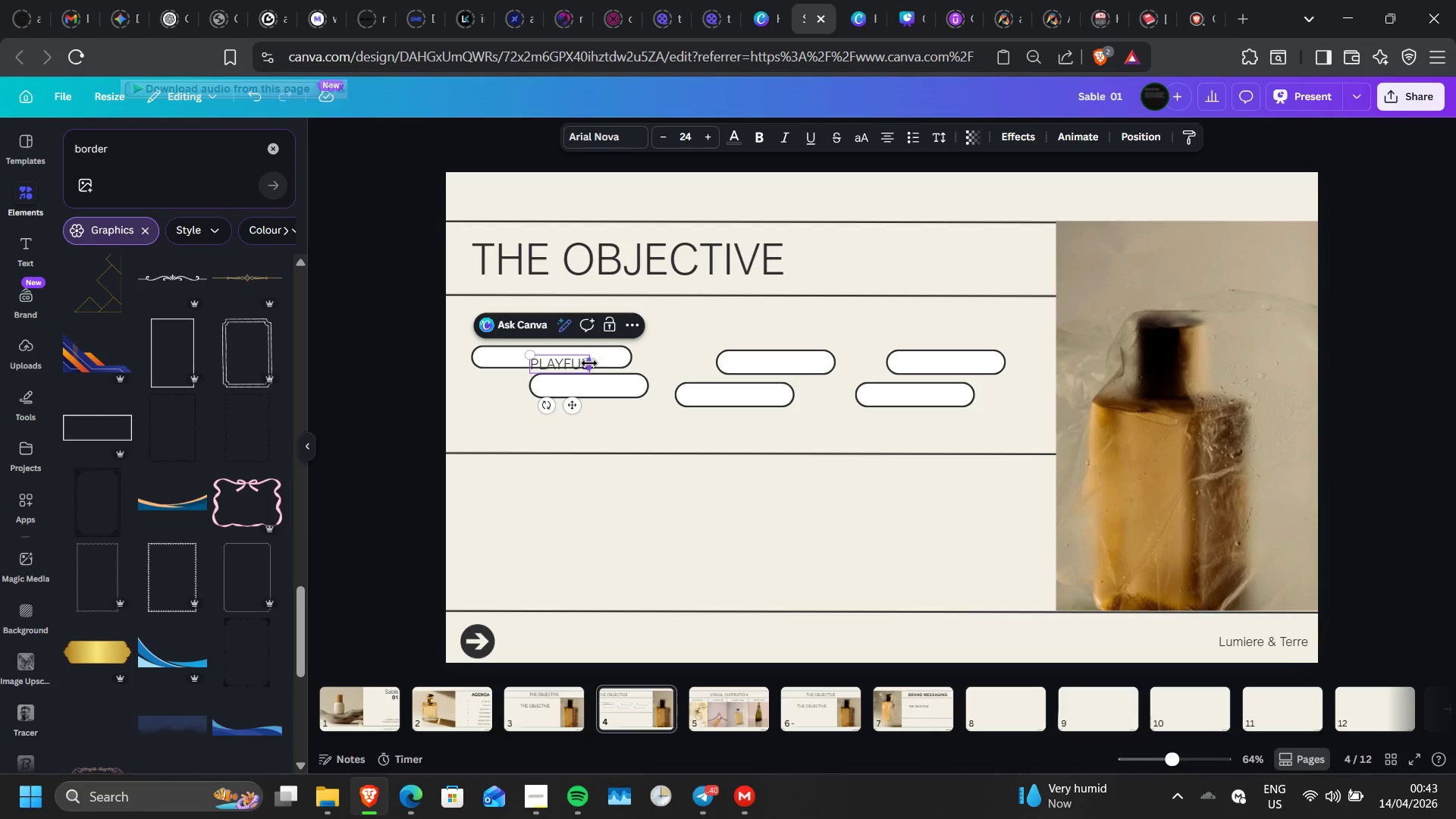 
left_click_drag(start_coordinate=[589, 363], to_coordinate=[642, 358])
 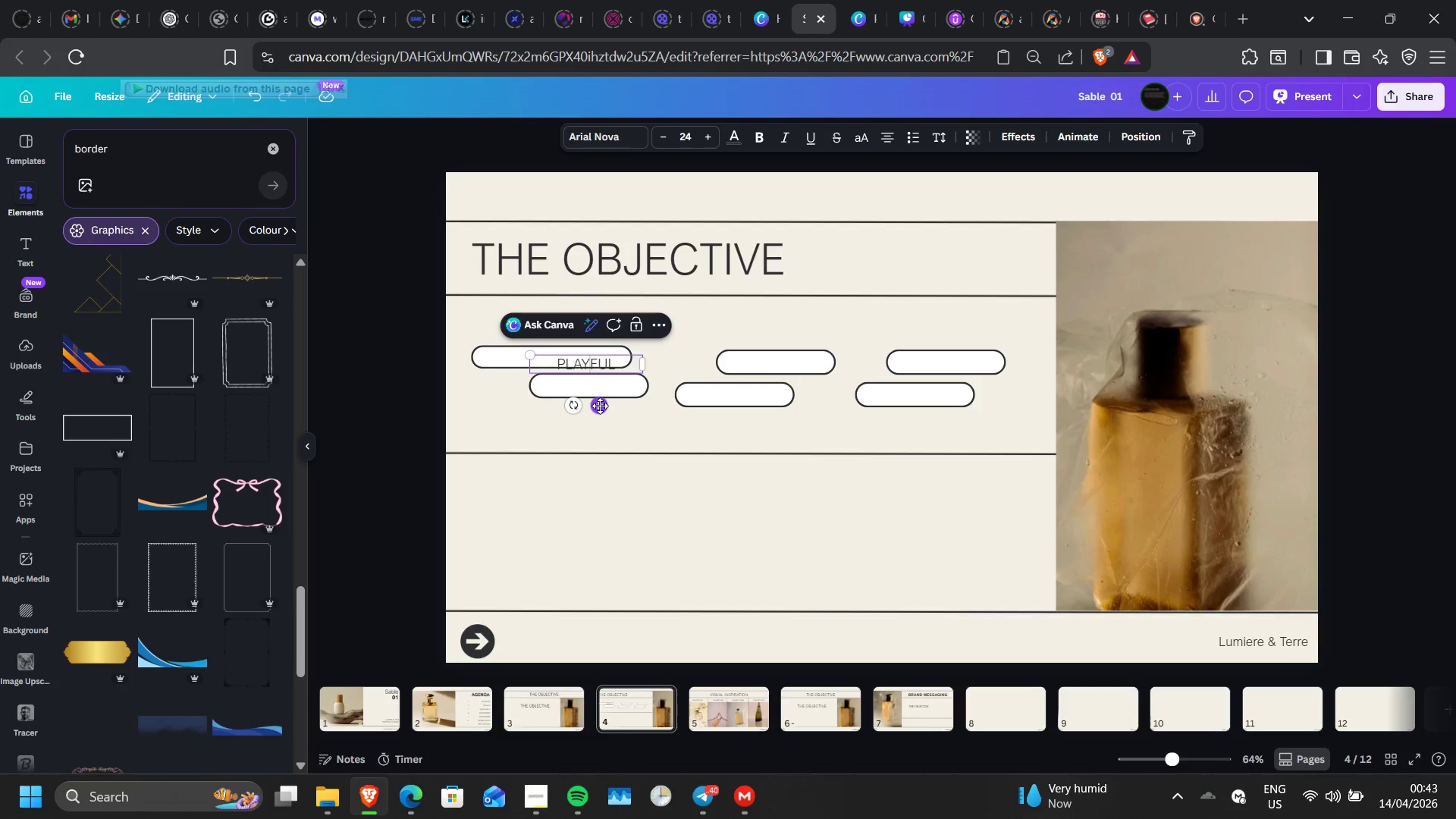 
left_click_drag(start_coordinate=[600, 406], to_coordinate=[562, 399])
 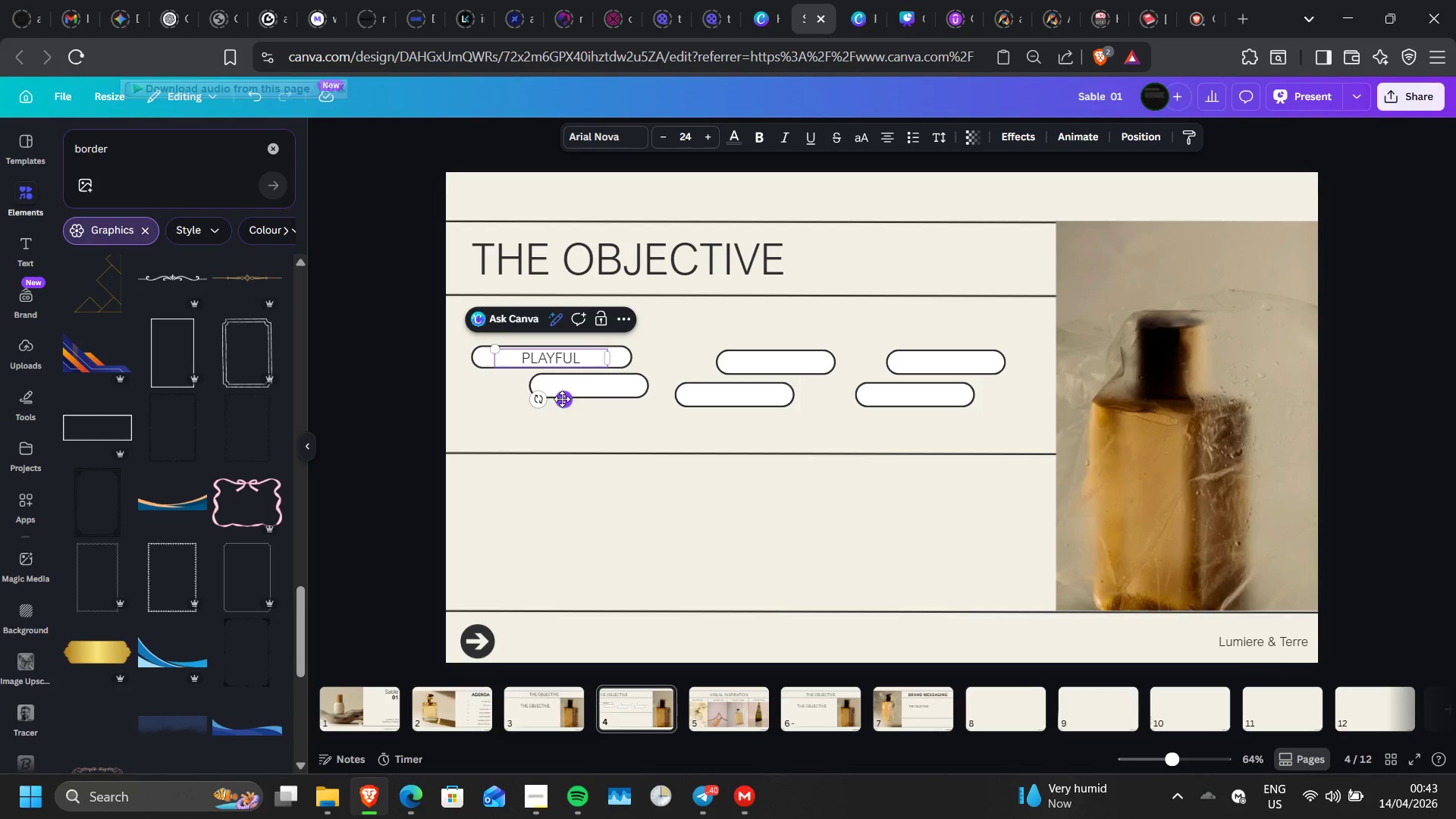 
wait(6.67)
 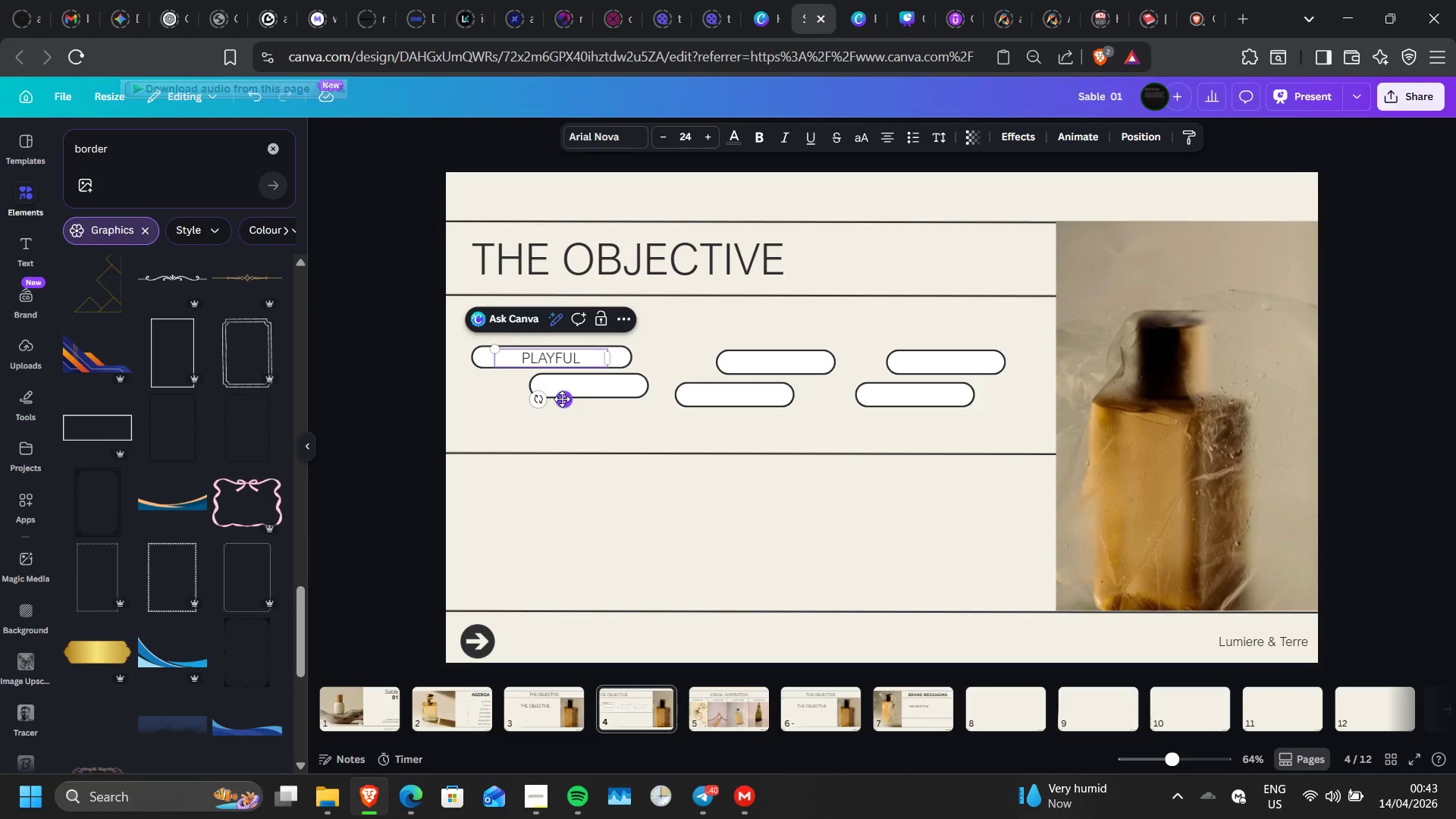 
left_click([612, 451])
 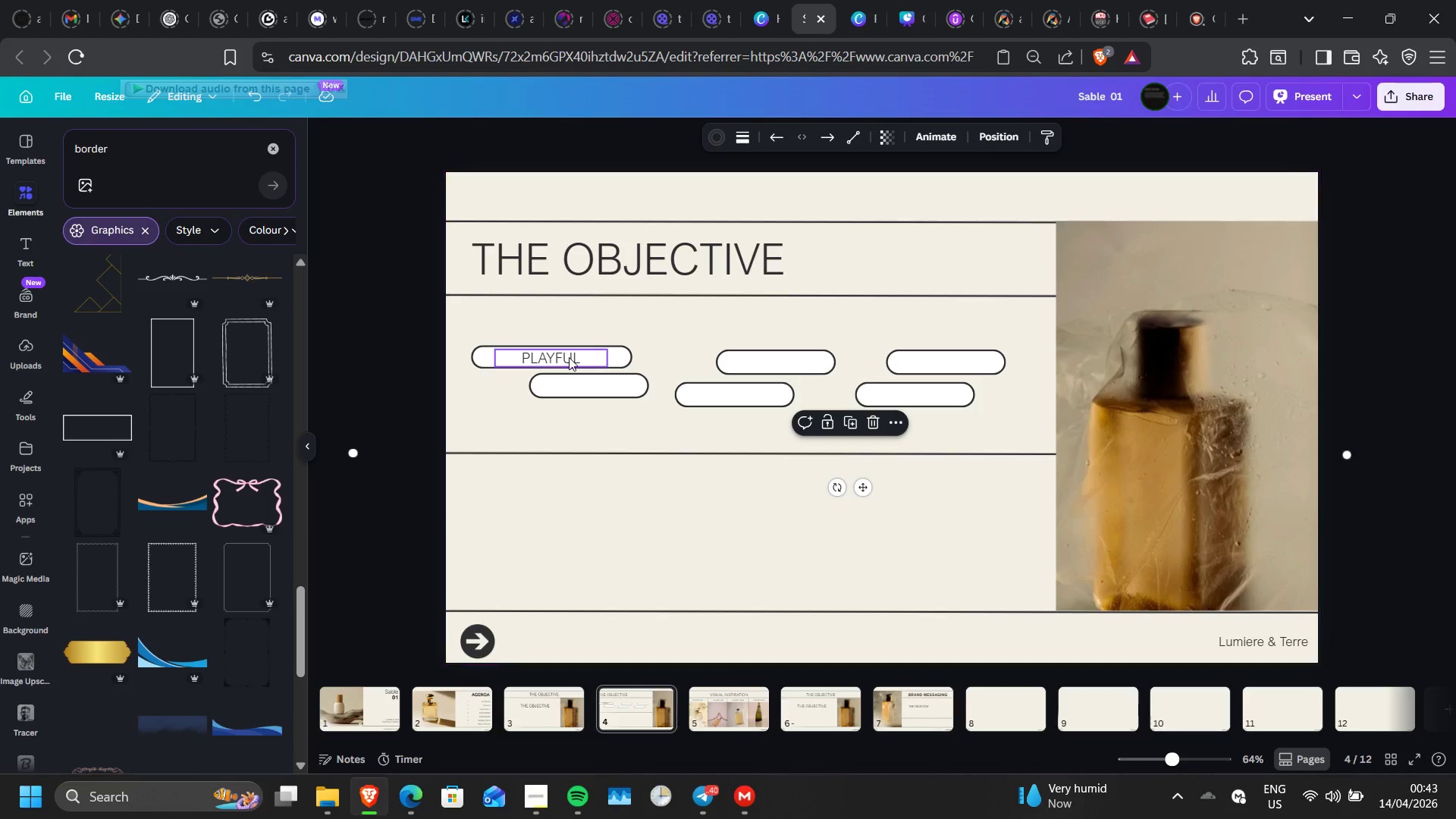 
left_click([569, 357])
 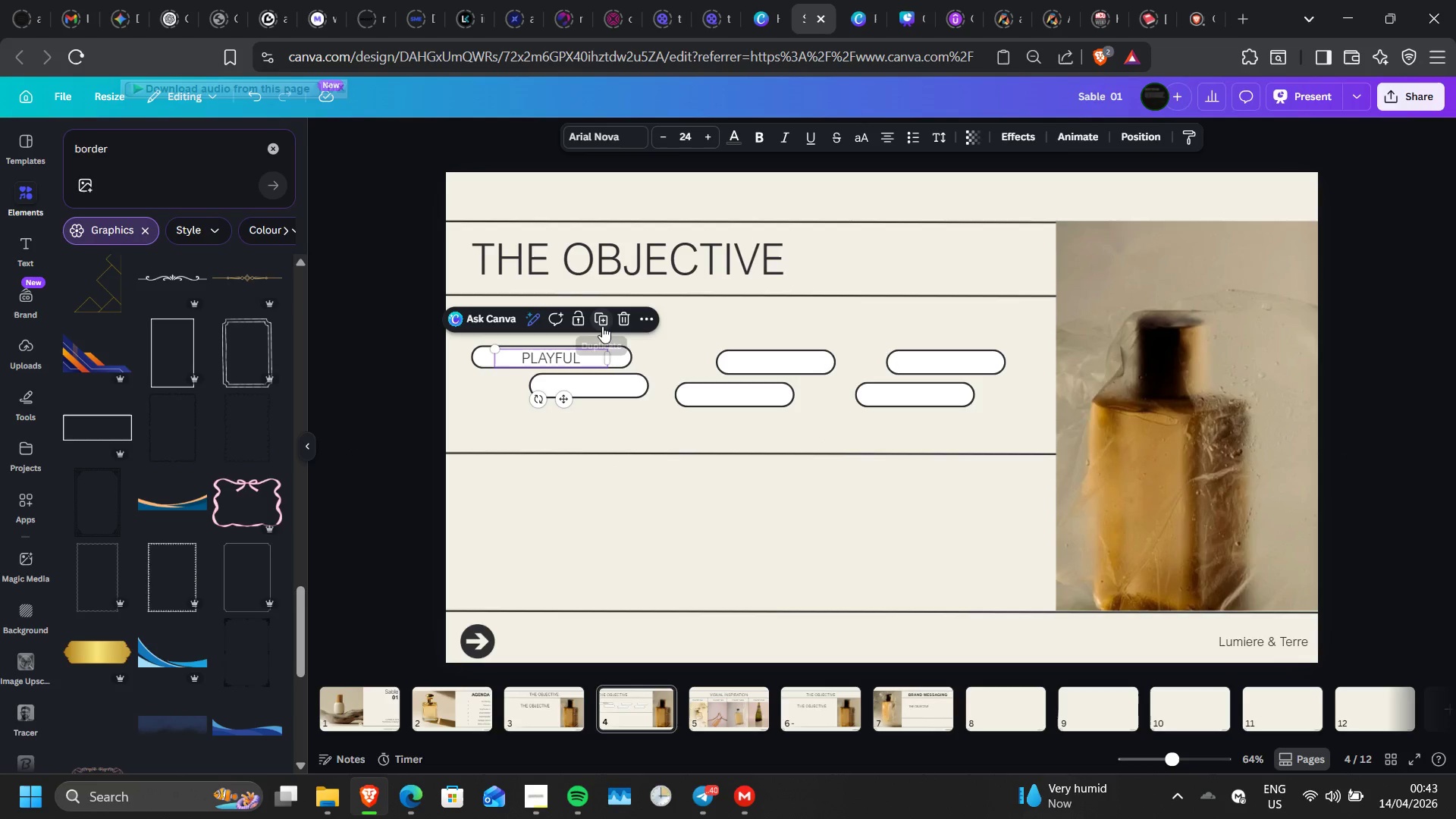 
left_click([602, 326])
 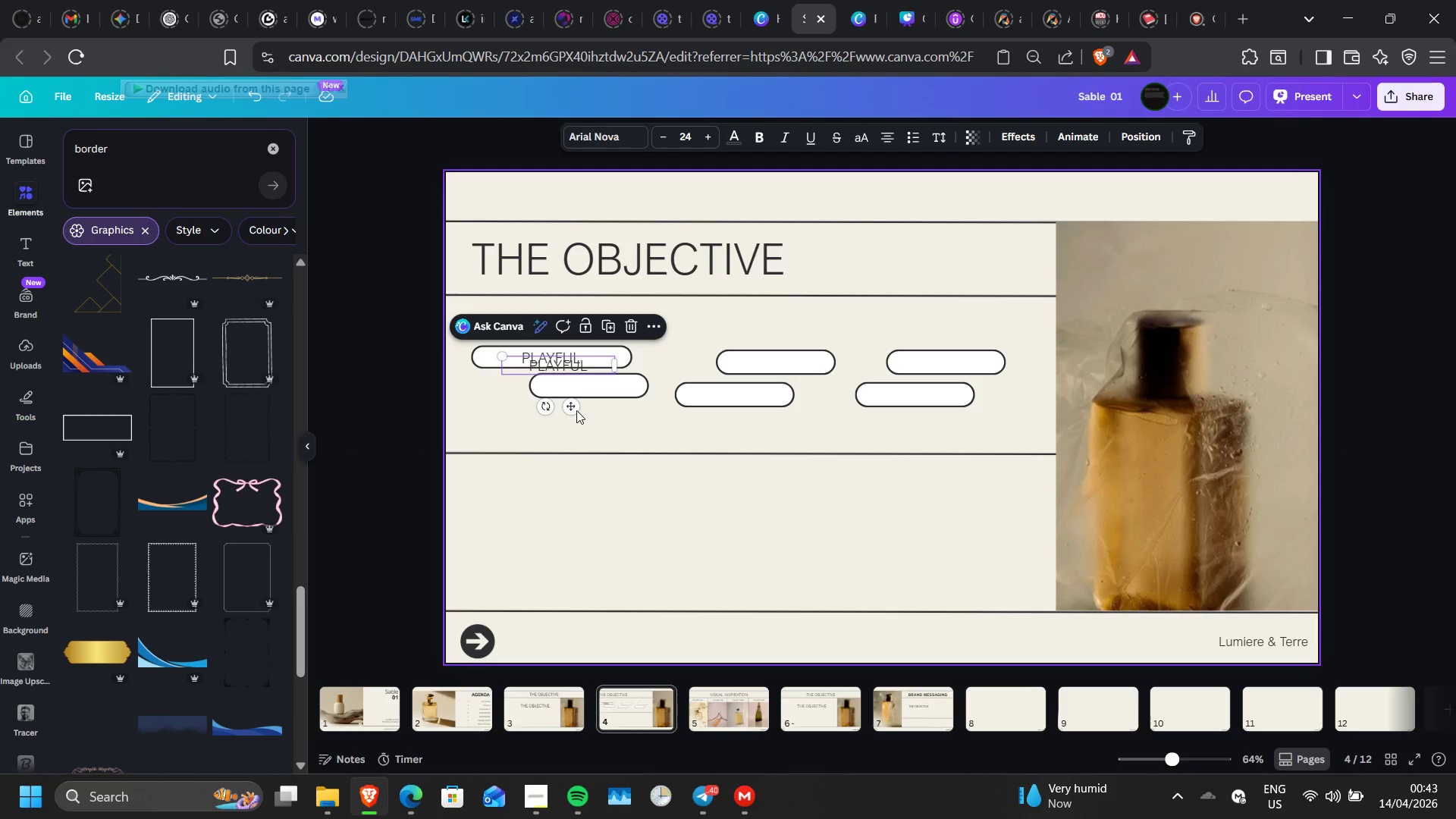 
left_click_drag(start_coordinate=[576, 409], to_coordinate=[602, 428])
 